 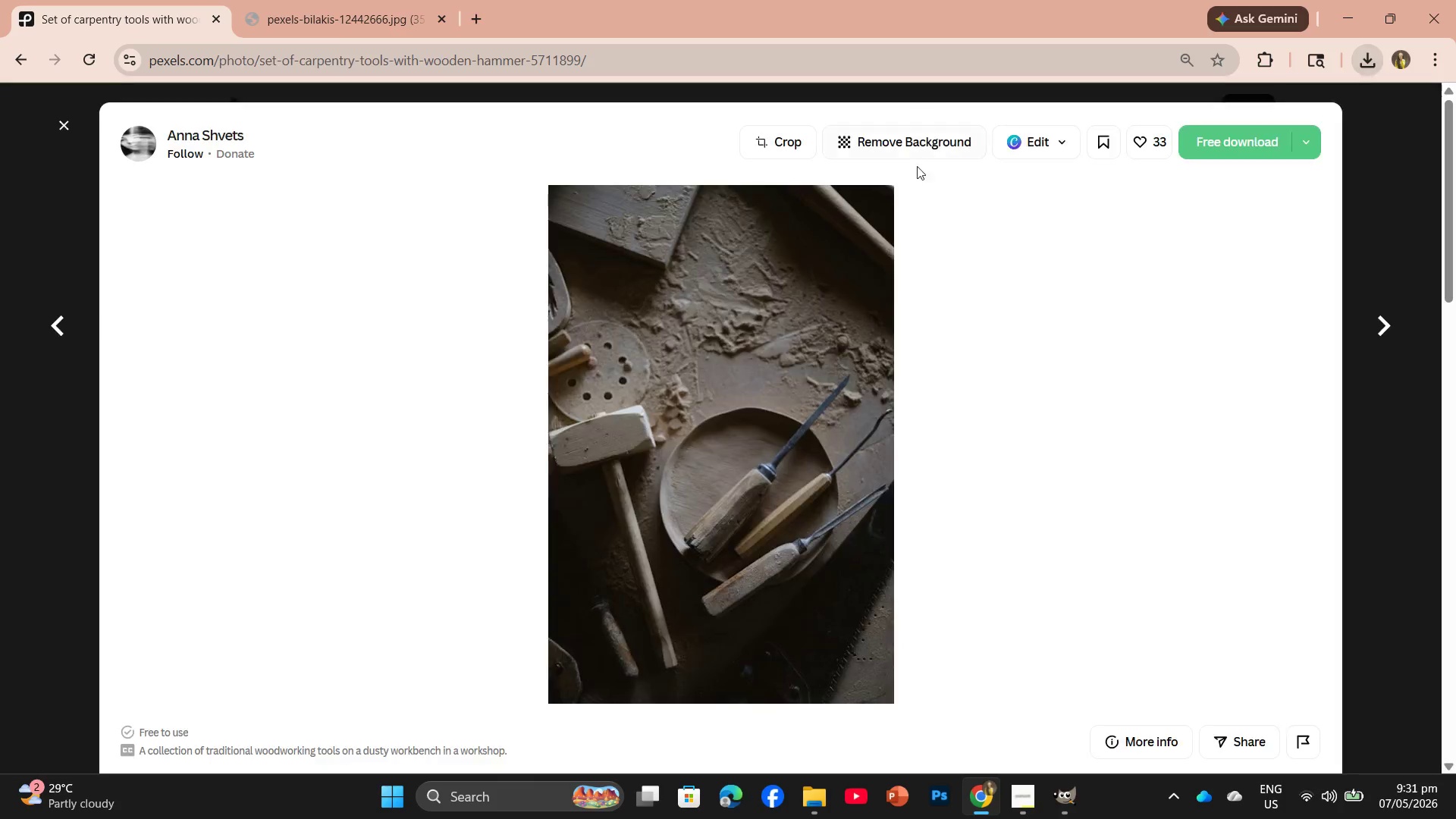 
scroll: coordinate [915, 398], scroll_direction: down, amount: 14.0
 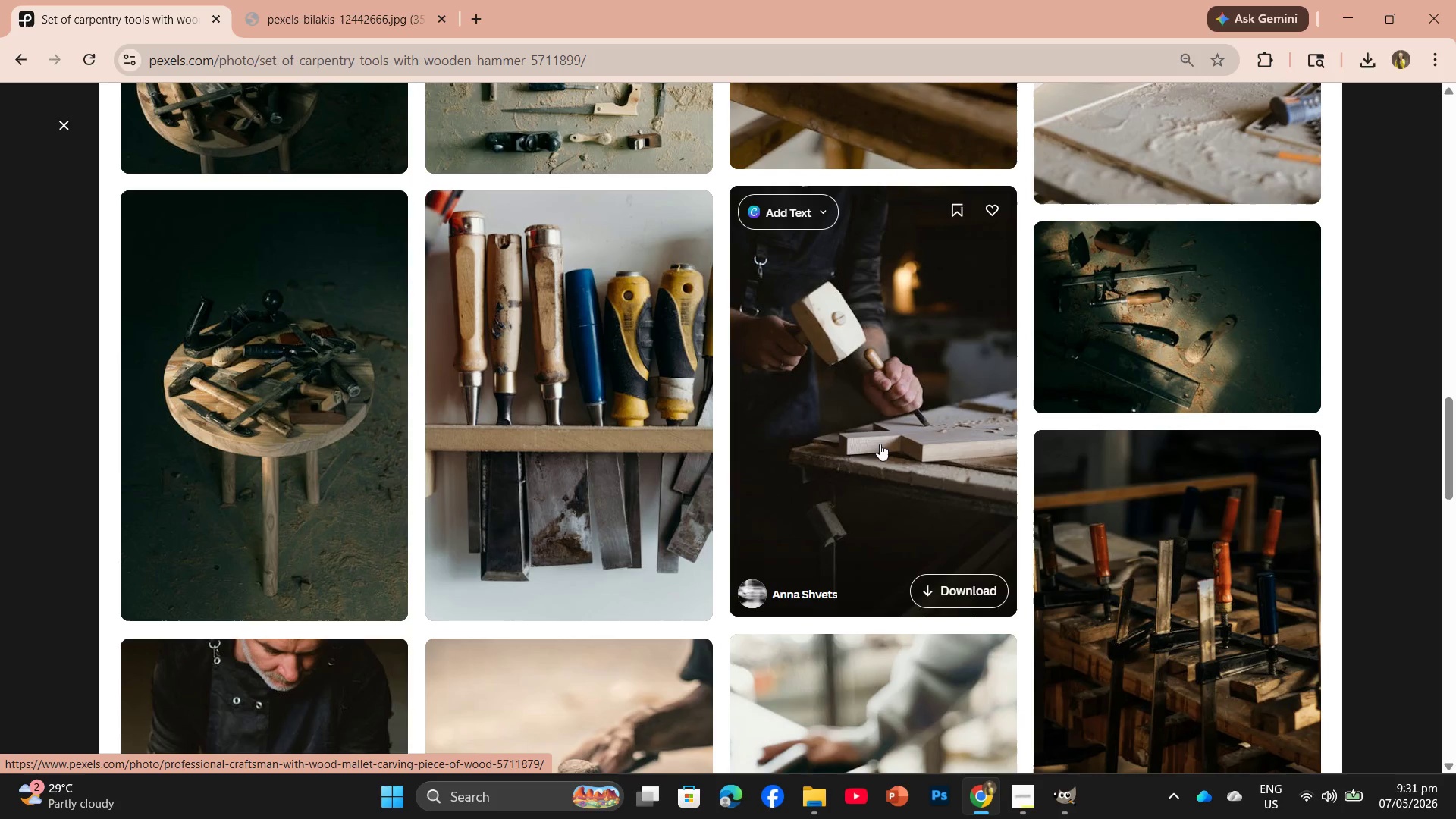 
wait(13.48)
 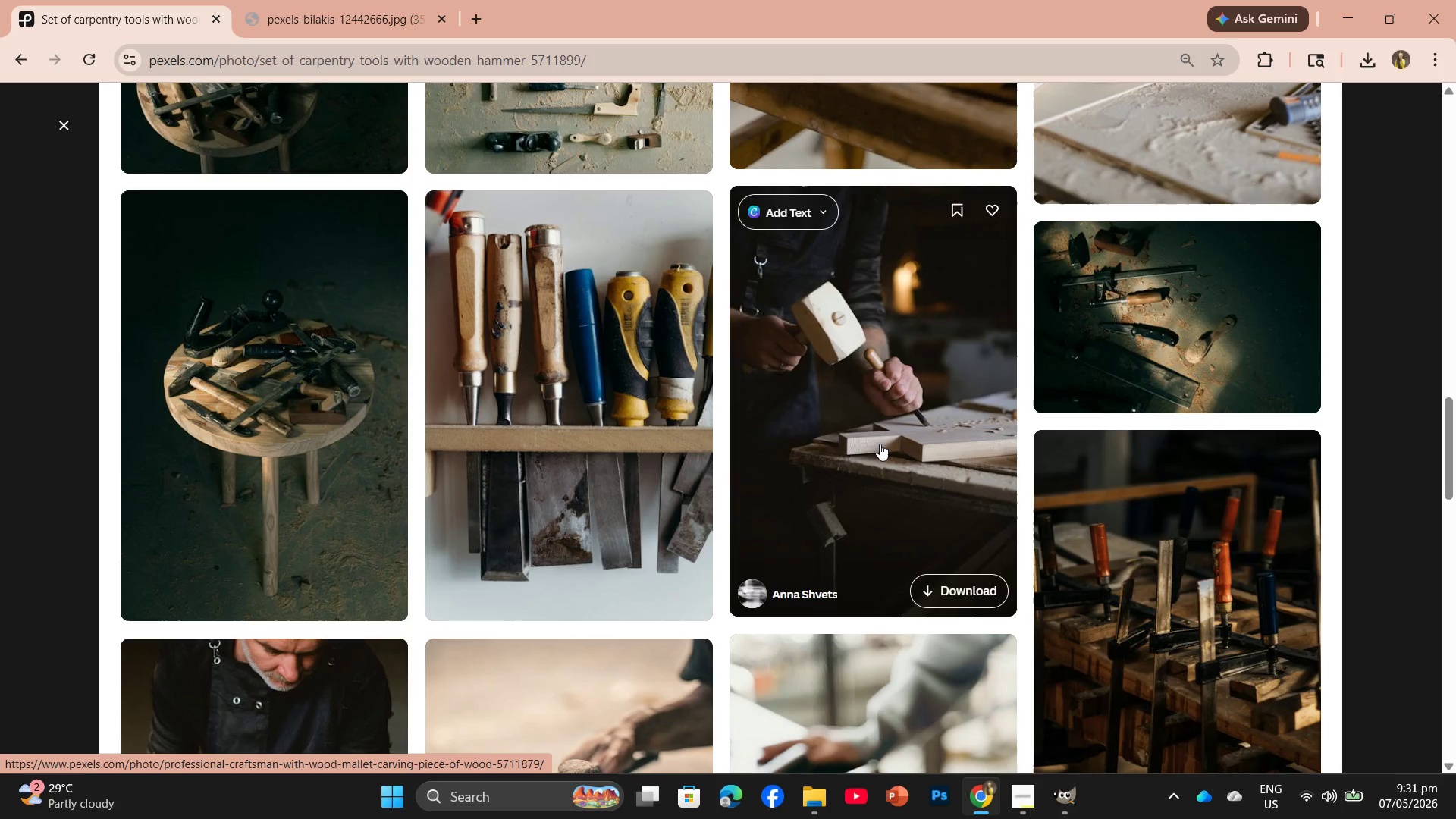 
scroll: coordinate [890, 337], scroll_direction: down, amount: 39.0
 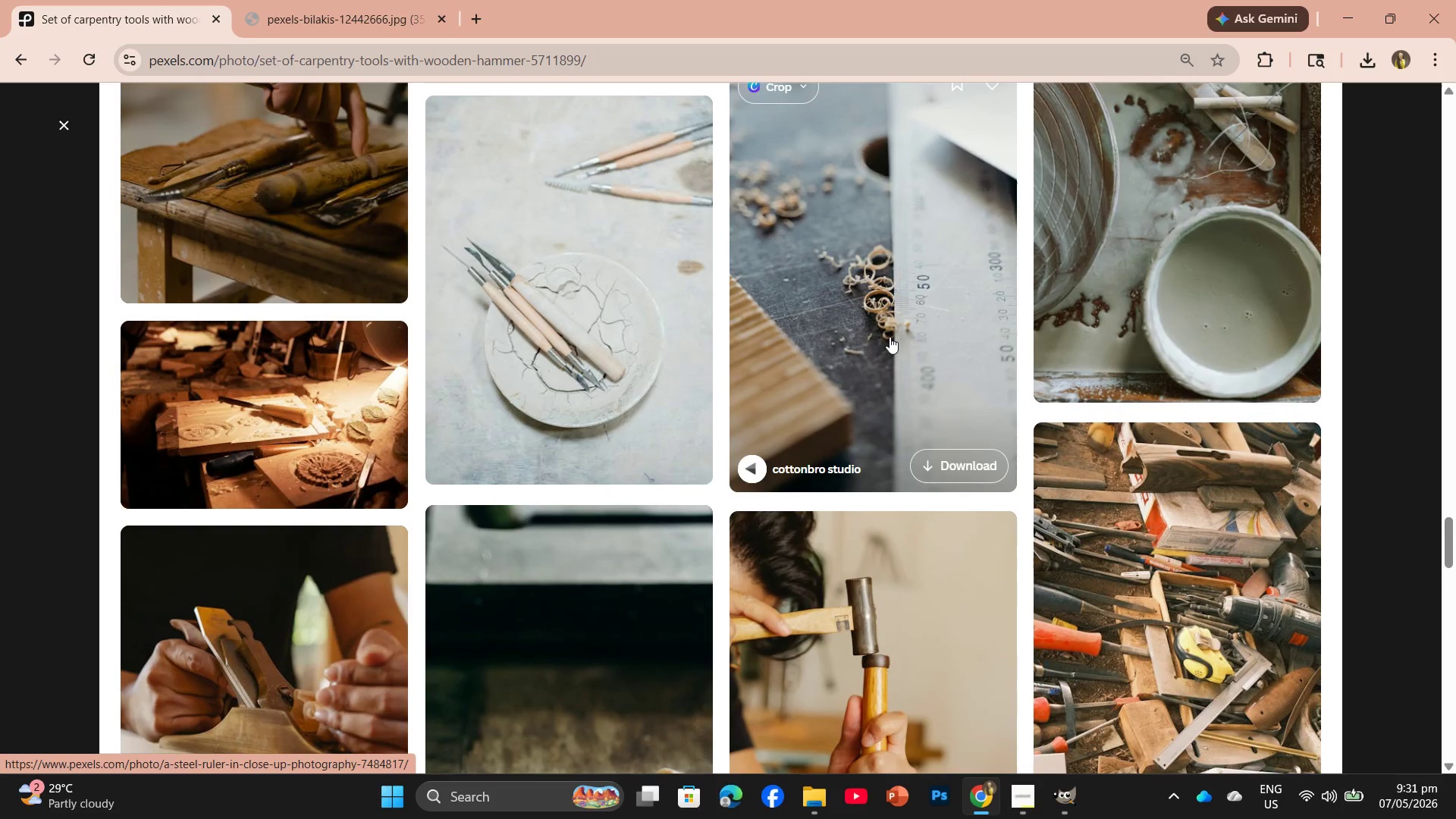 
scroll: coordinate [890, 337], scroll_direction: up, amount: 5.0
 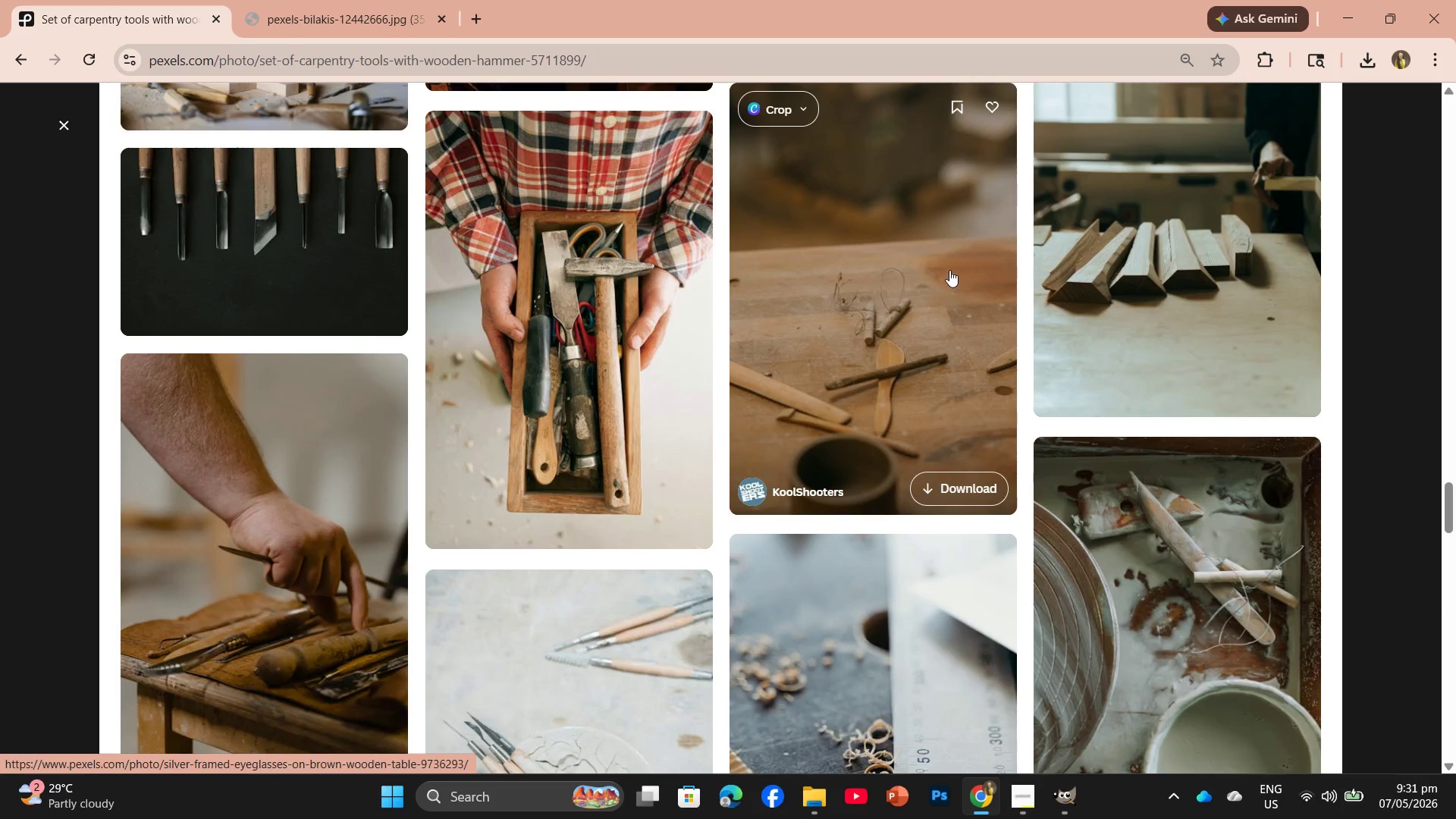 
left_click([948, 266])
 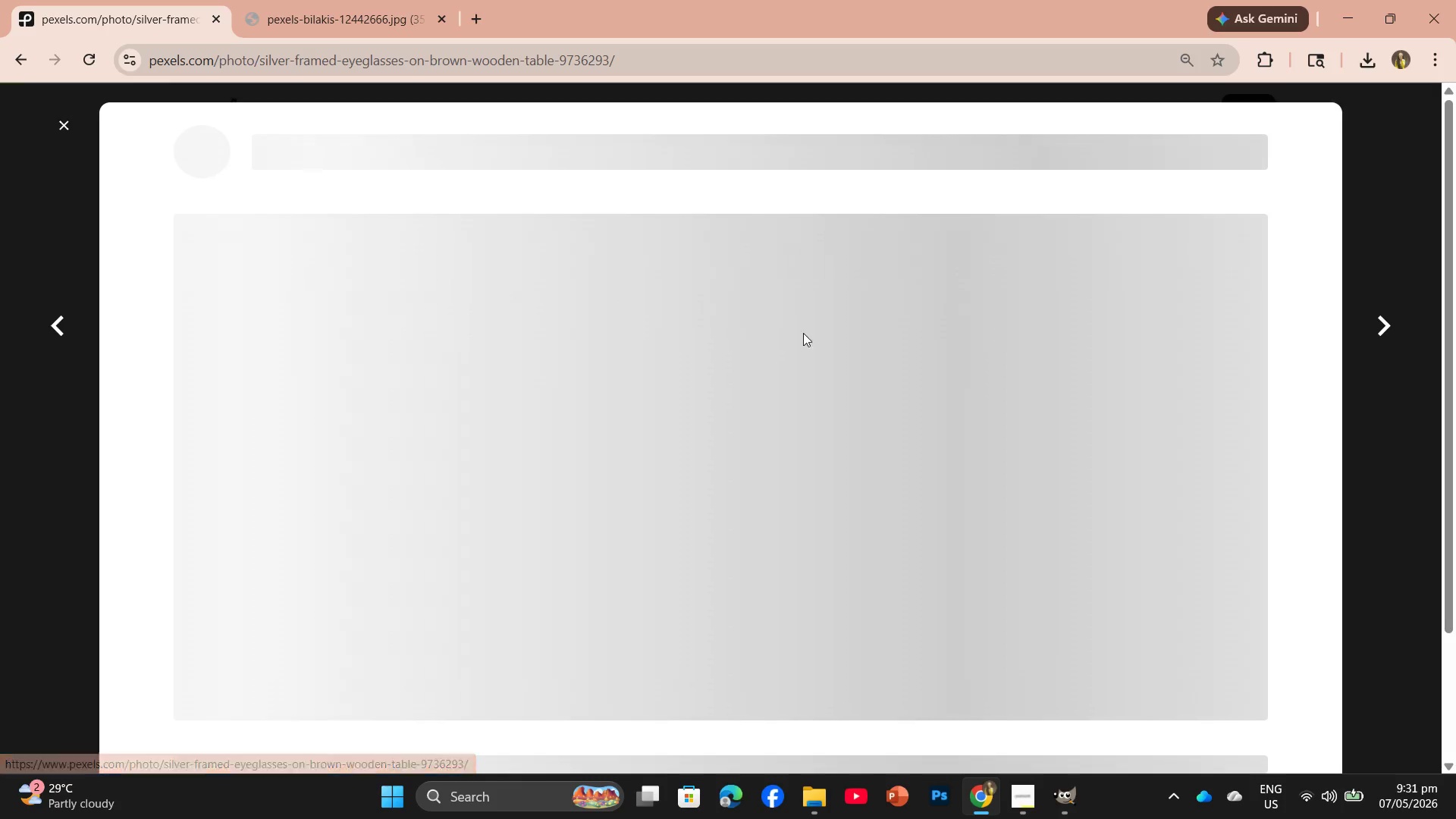 
scroll: coordinate [730, 361], scroll_direction: down, amount: 8.0
 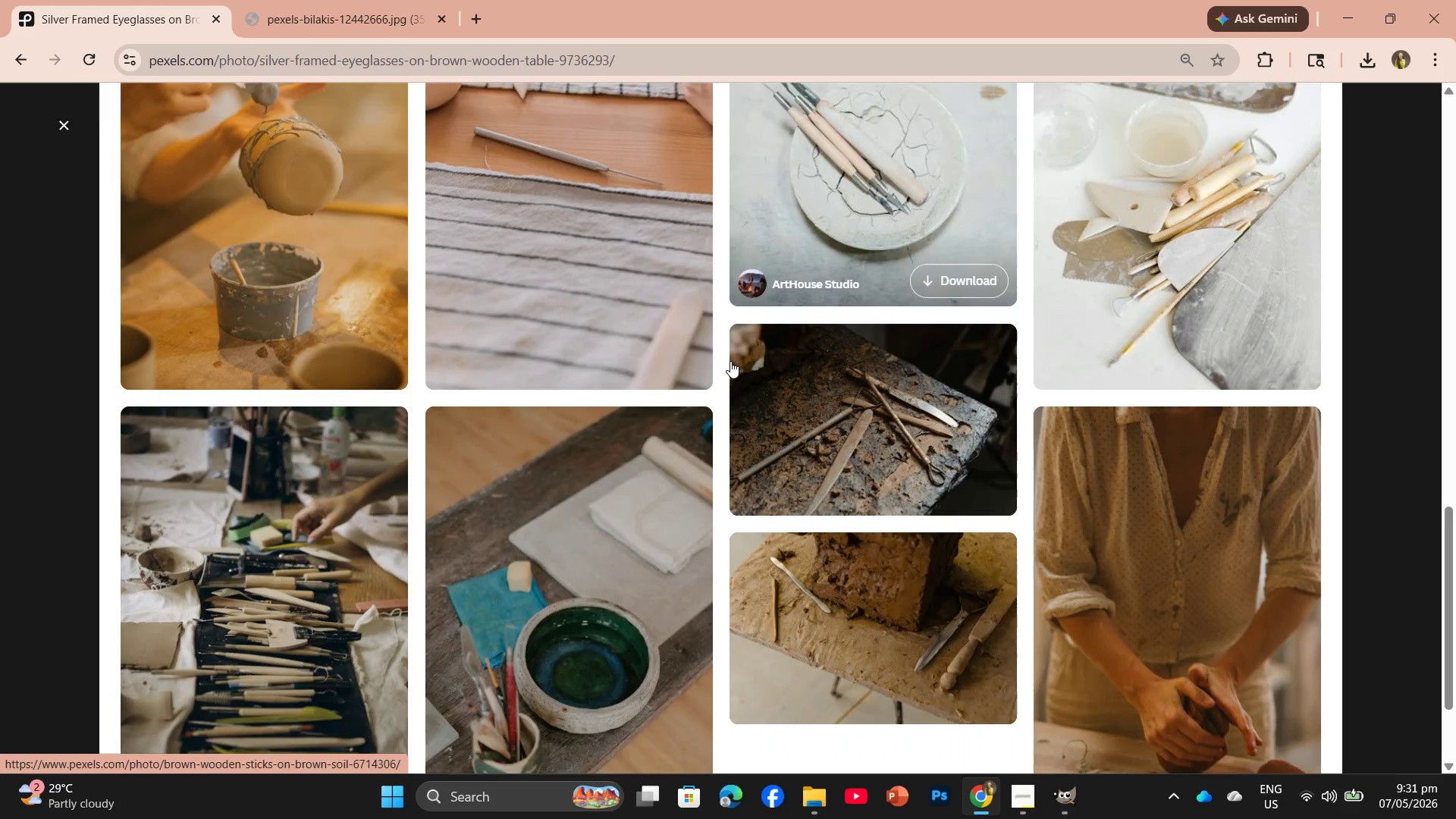 
scroll: coordinate [734, 358], scroll_direction: up, amount: 4.0
 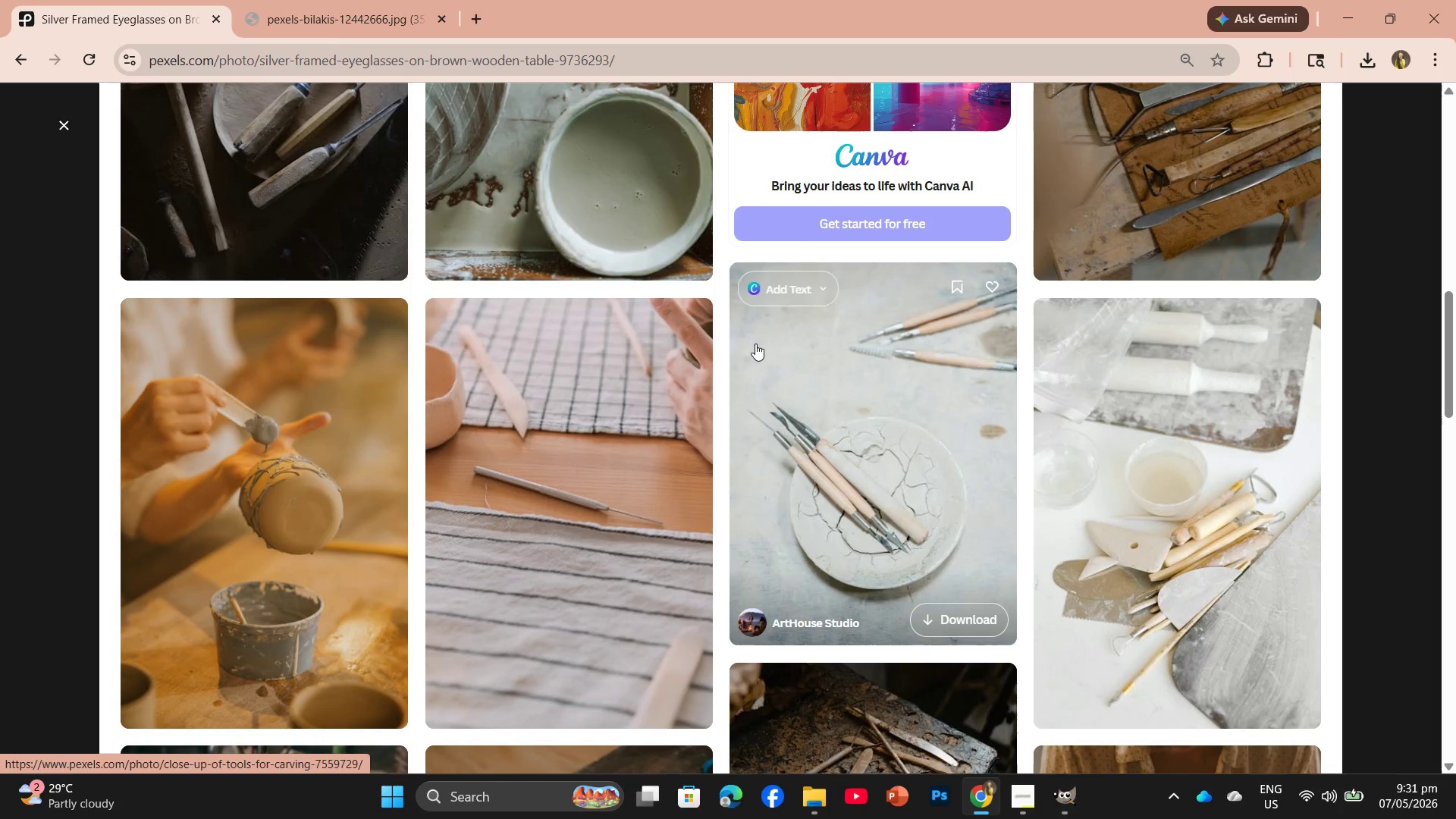 
scroll: coordinate [796, 368], scroll_direction: down, amount: 14.0
 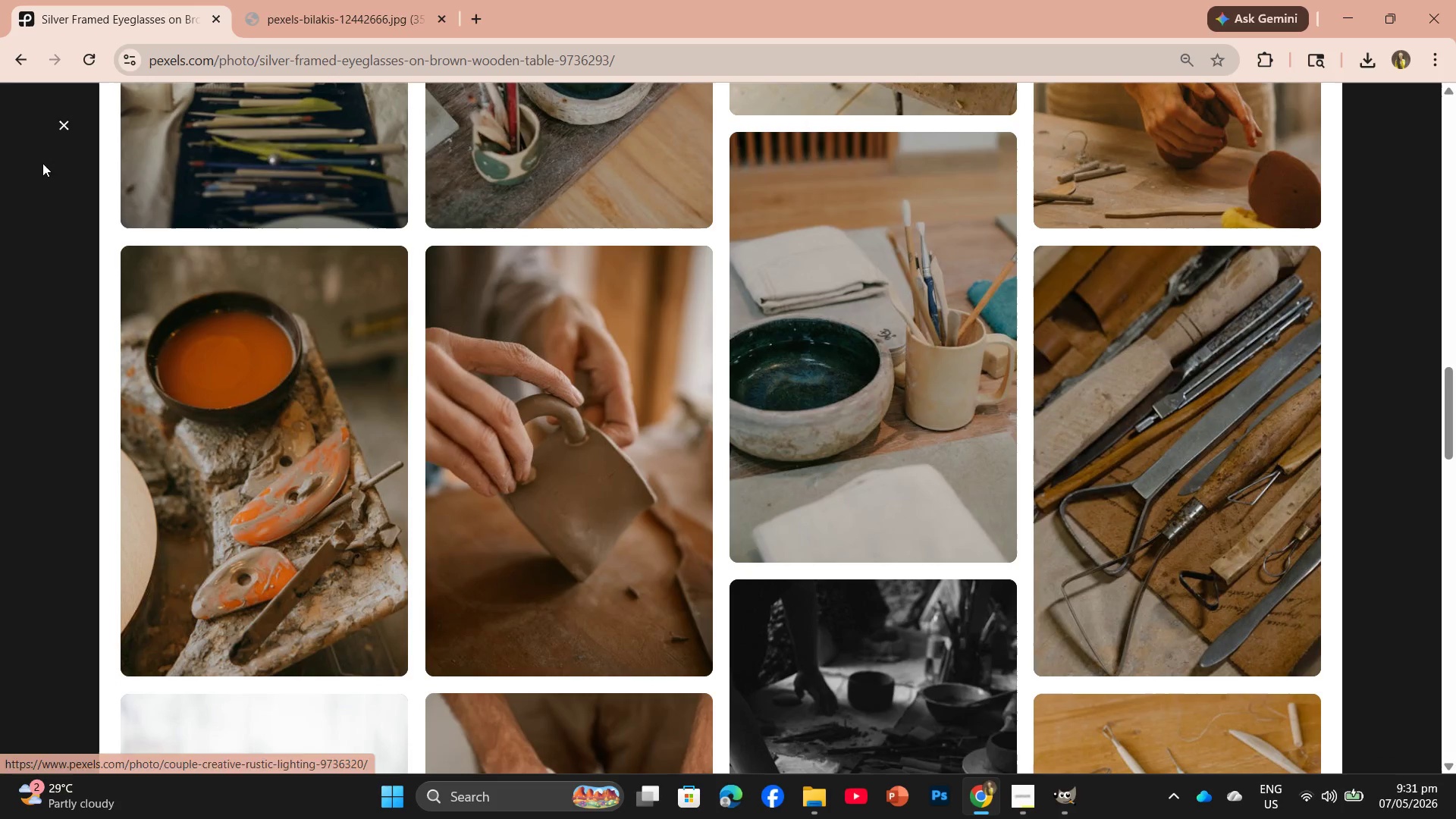 
left_click([67, 121])
 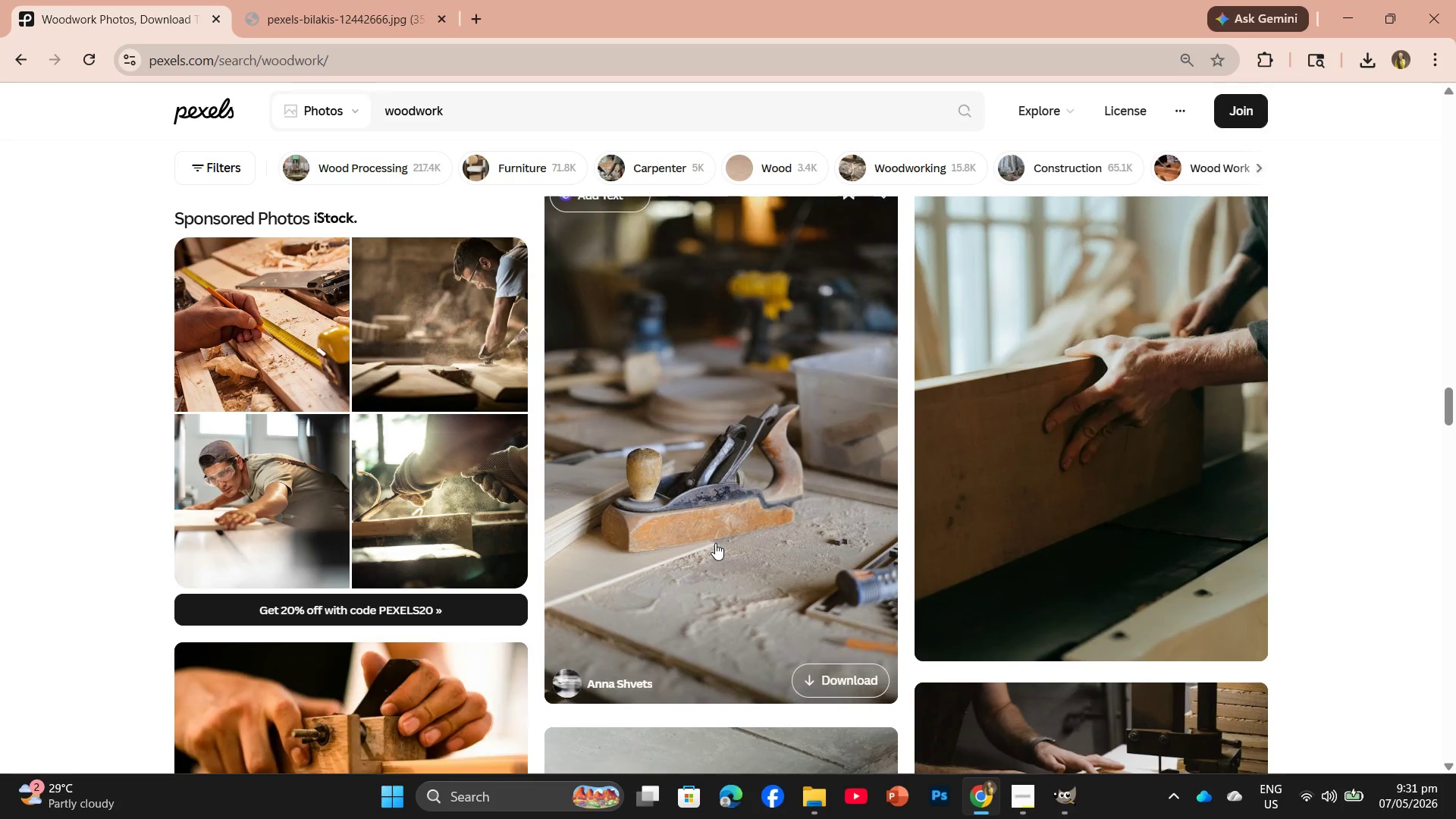 
scroll: coordinate [715, 543], scroll_direction: down, amount: 6.0
 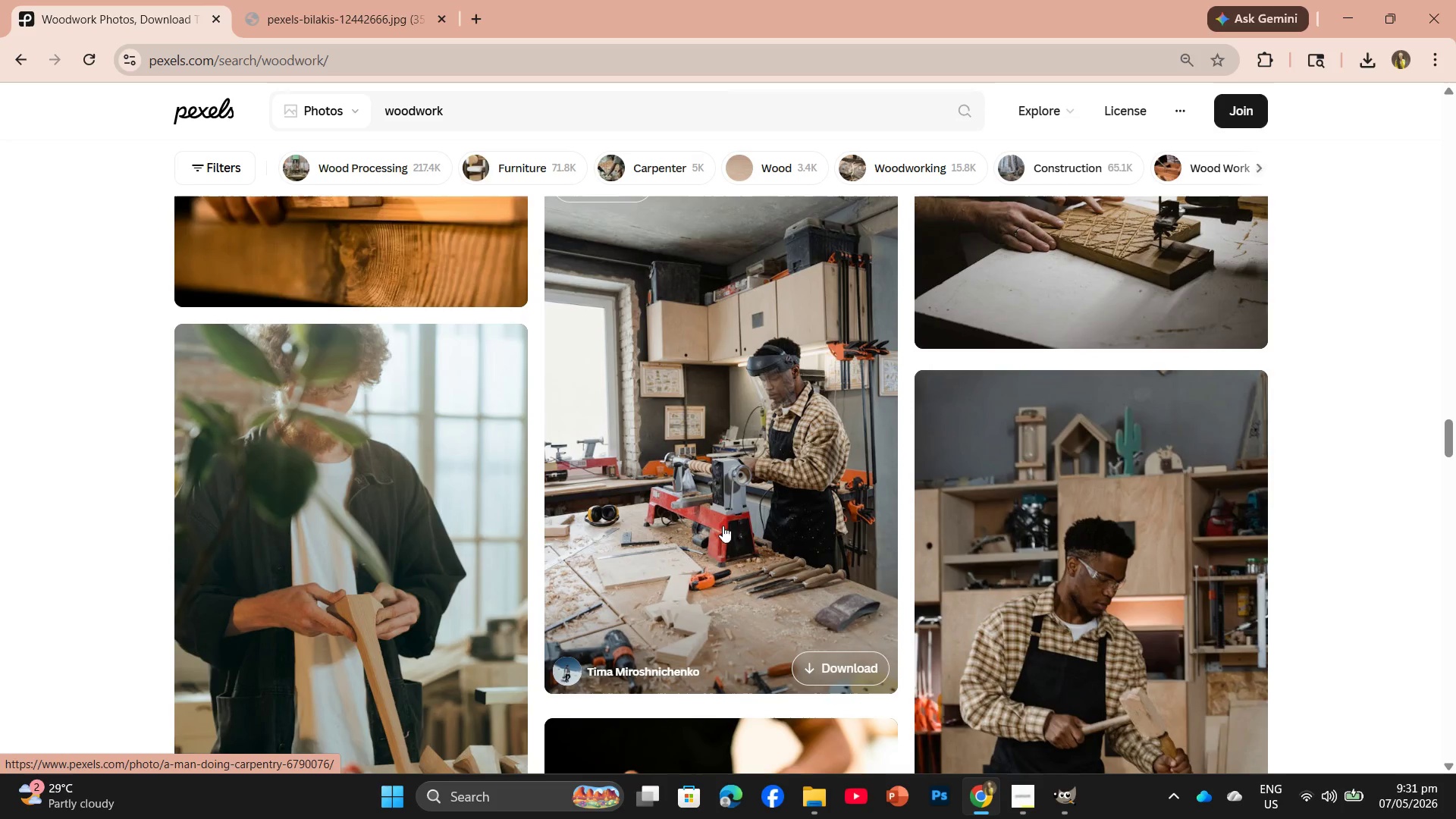 
scroll: coordinate [1042, 428], scroll_direction: up, amount: 22.0
 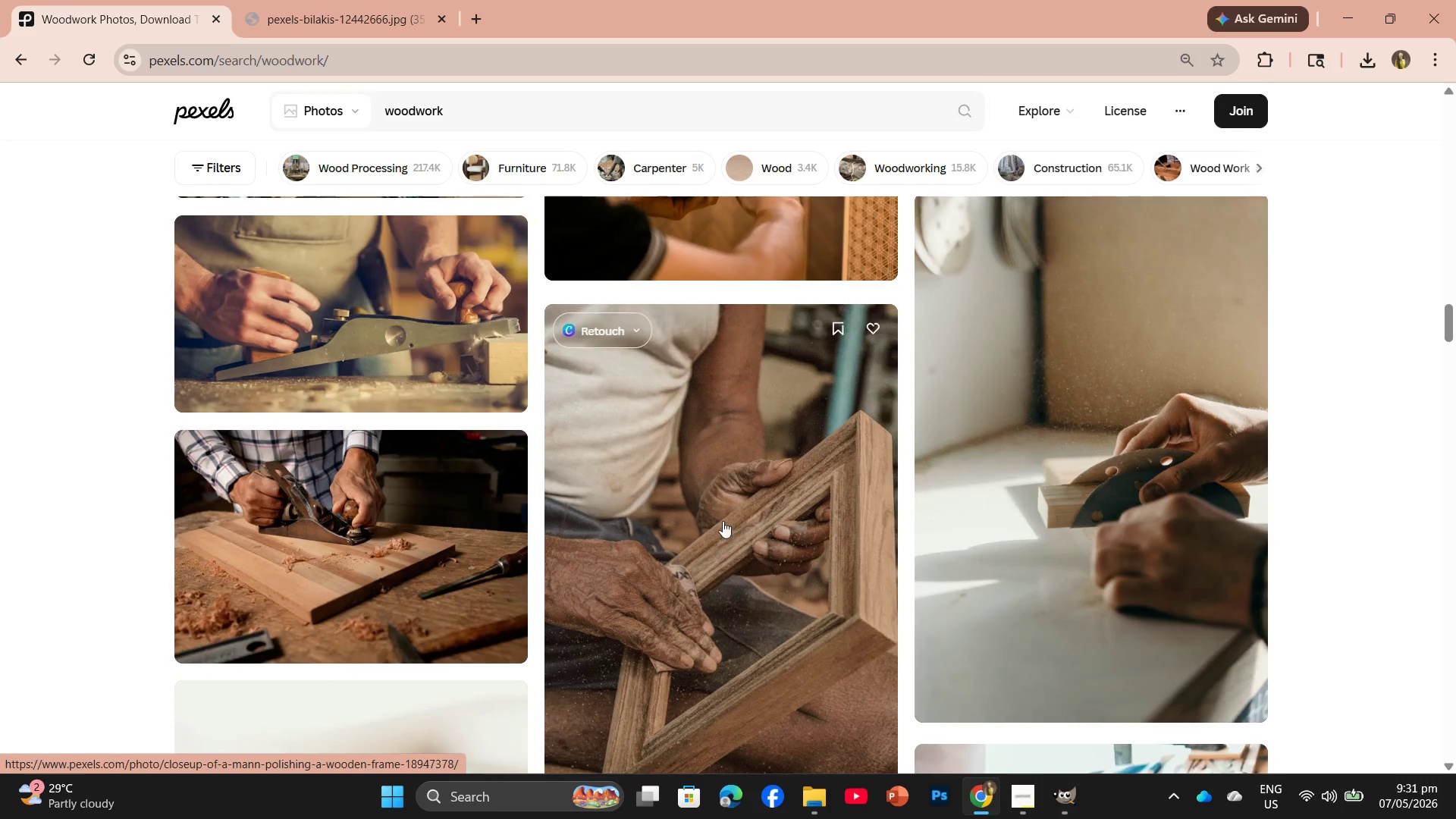 
left_click([731, 507])
 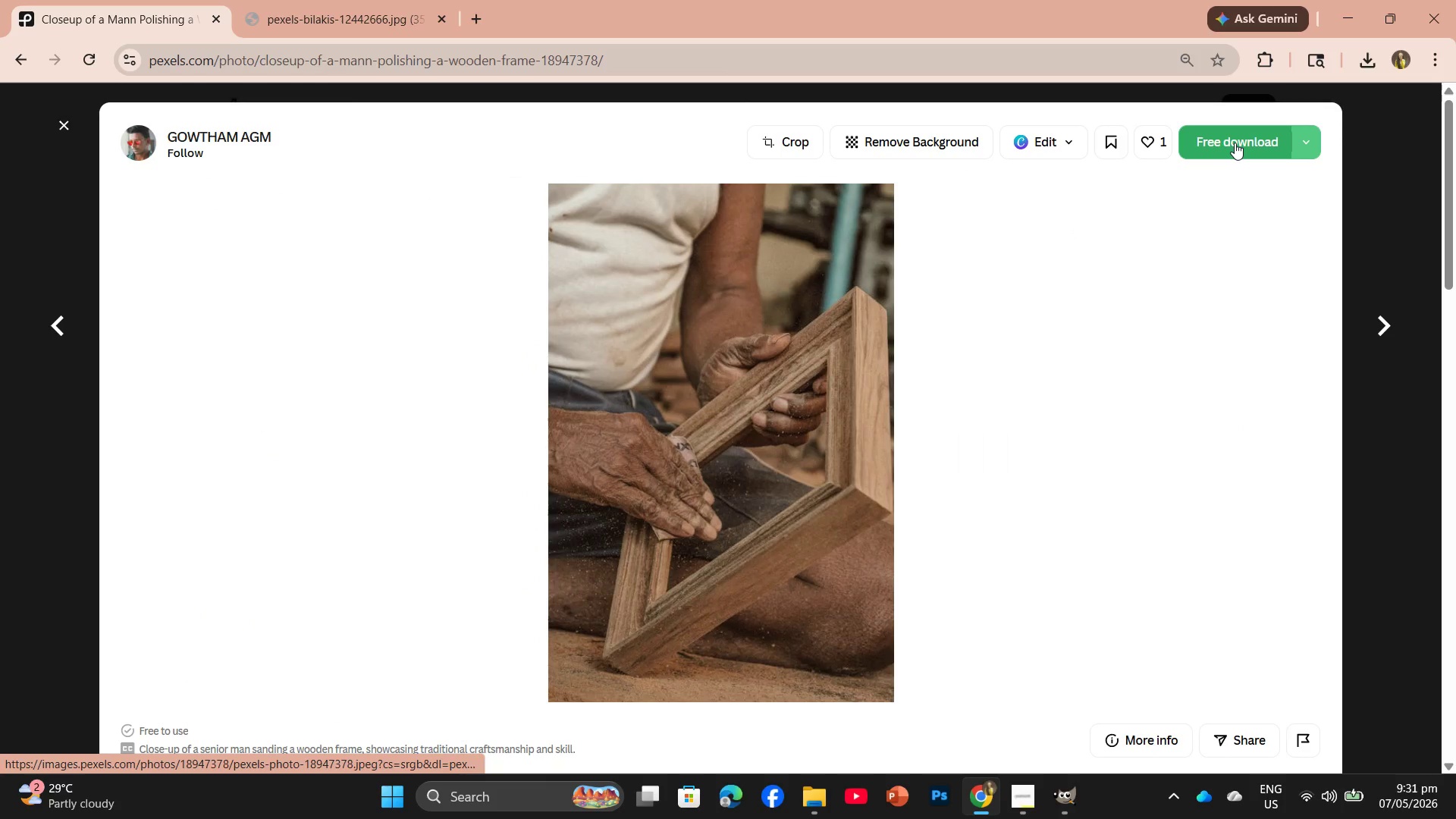 
left_click([1235, 143])
 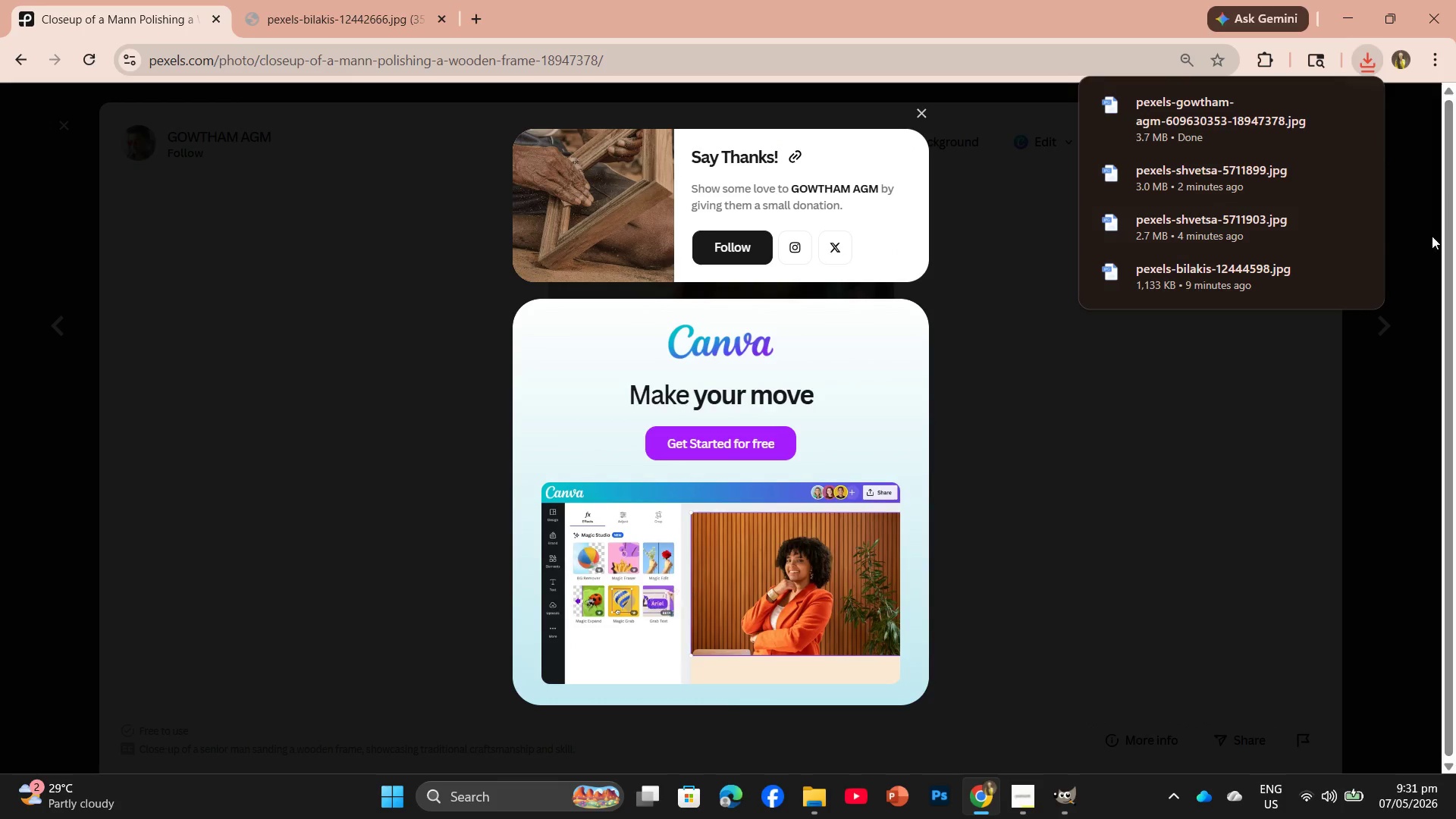 
left_click([1214, 122])
 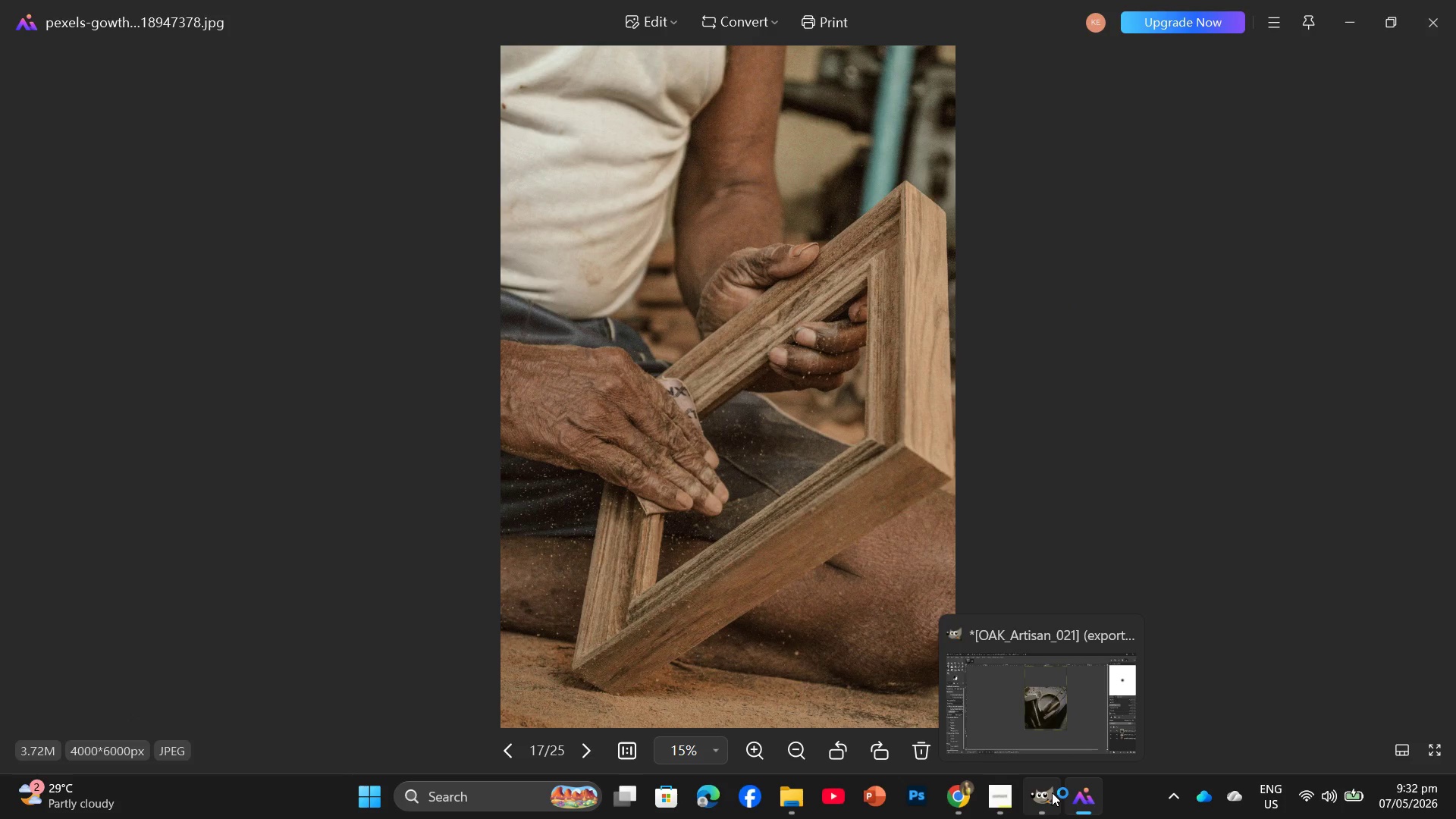 
wait(7.64)
 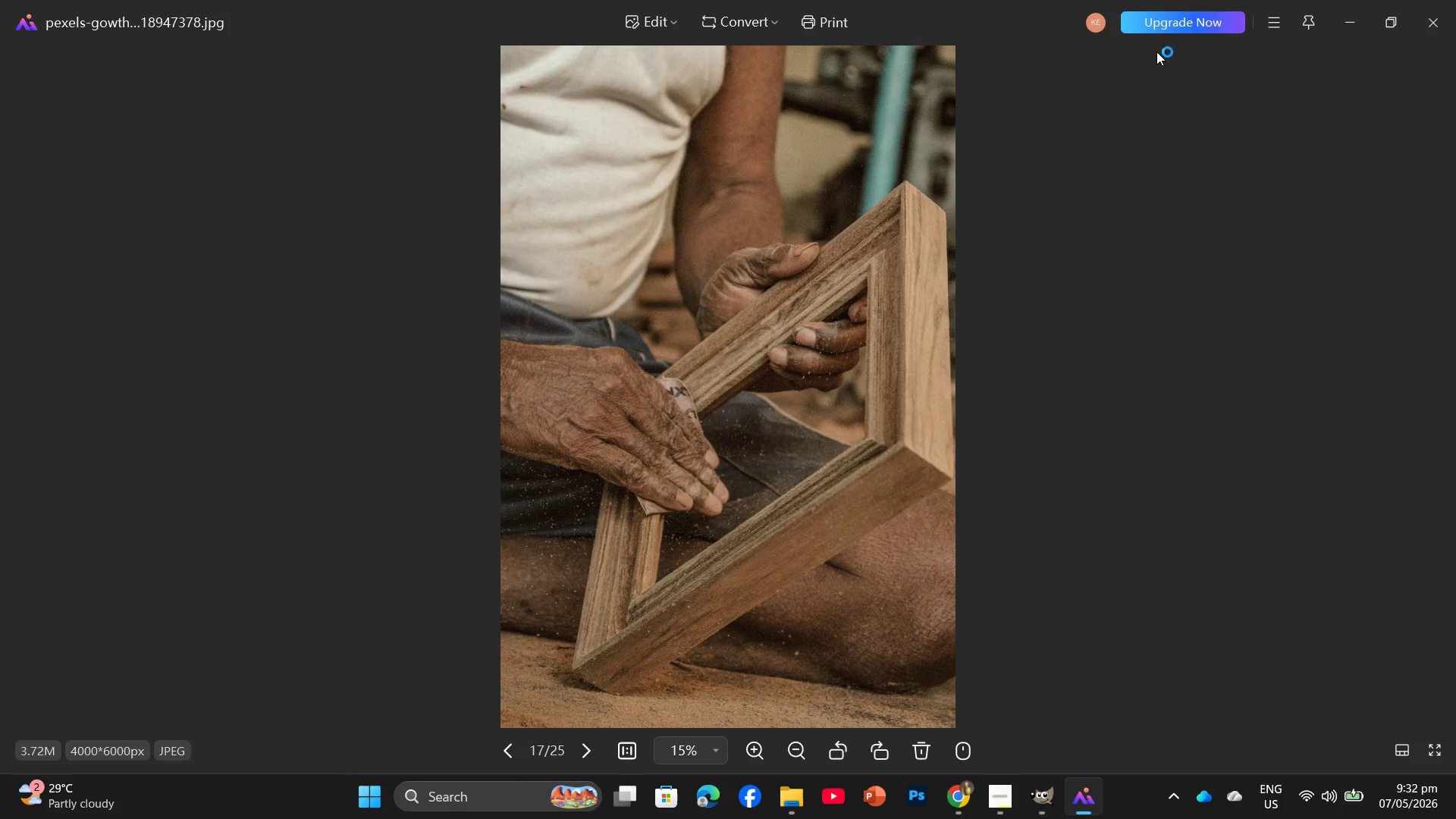 
left_click([1162, 628])
 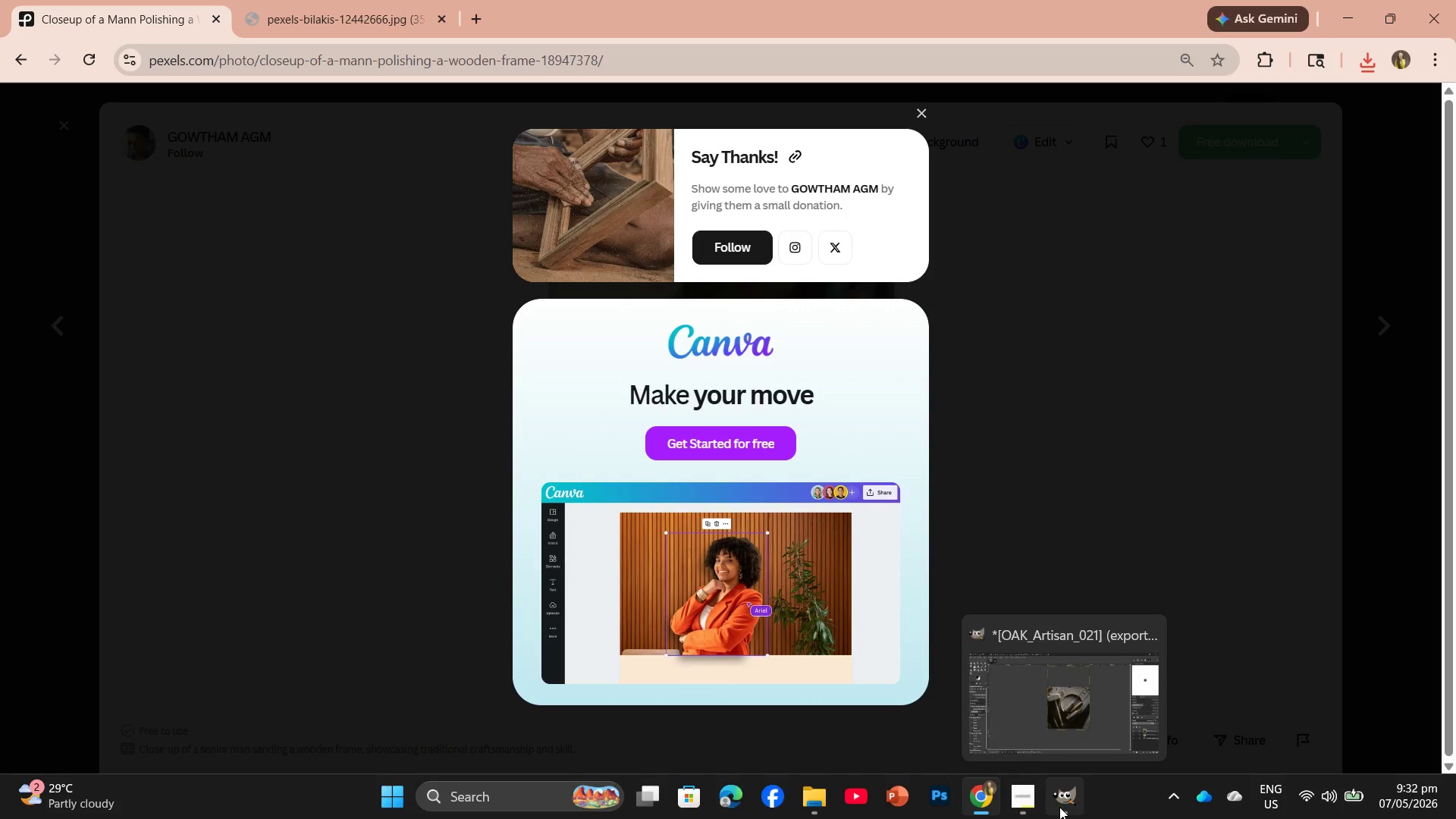 
left_click([1059, 807])
 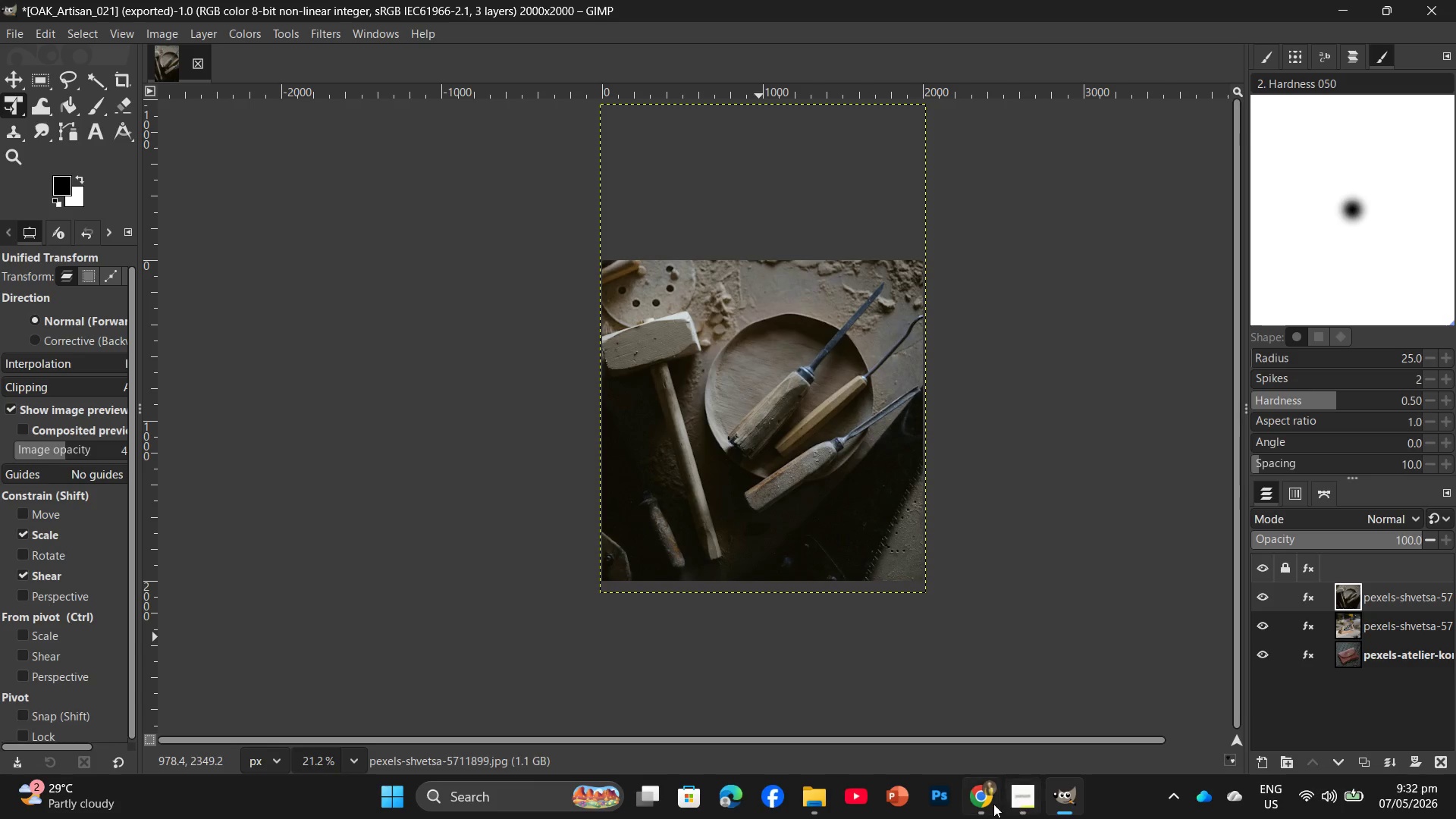 
left_click([985, 804])
 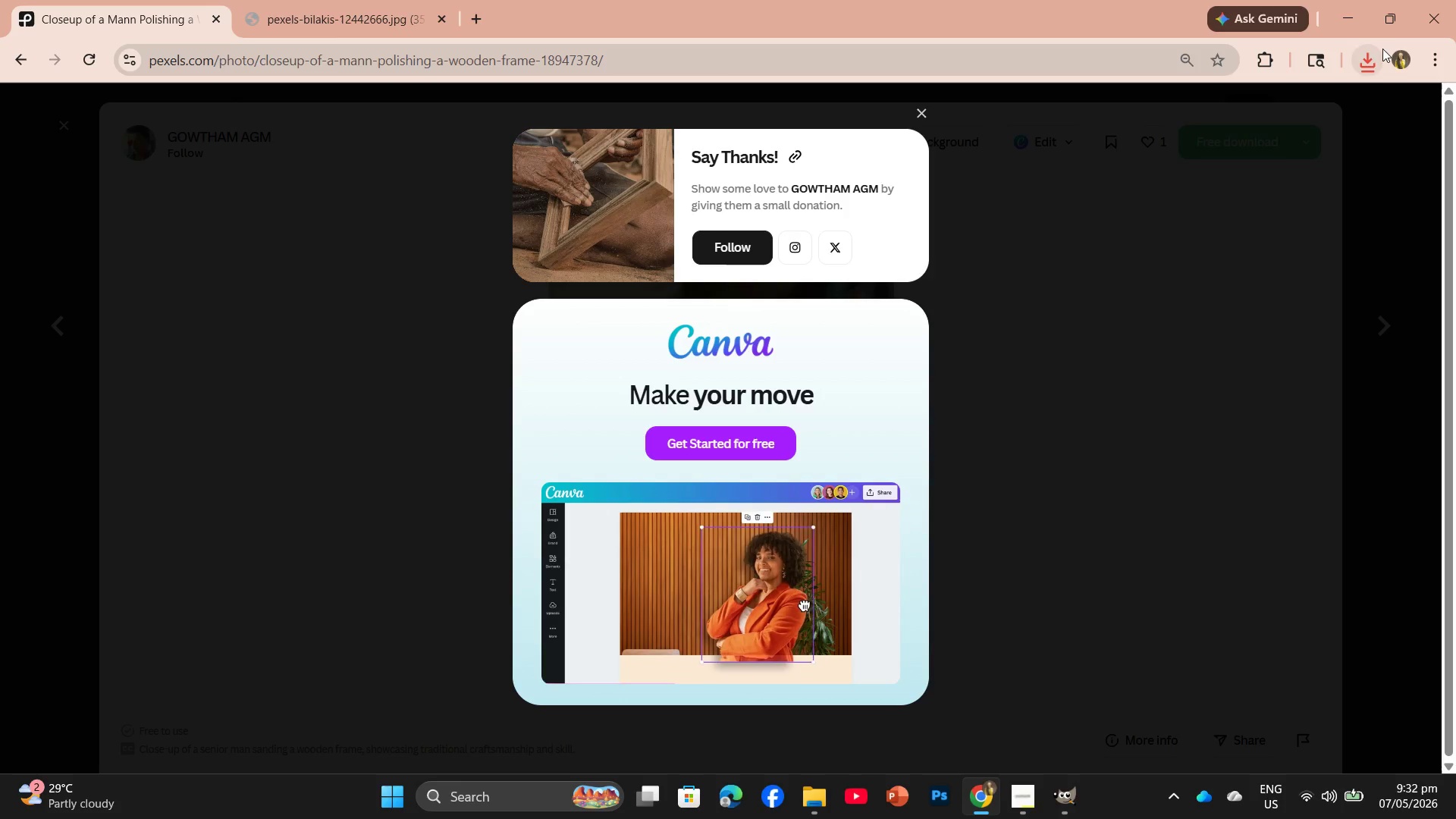 
left_click([1371, 55])
 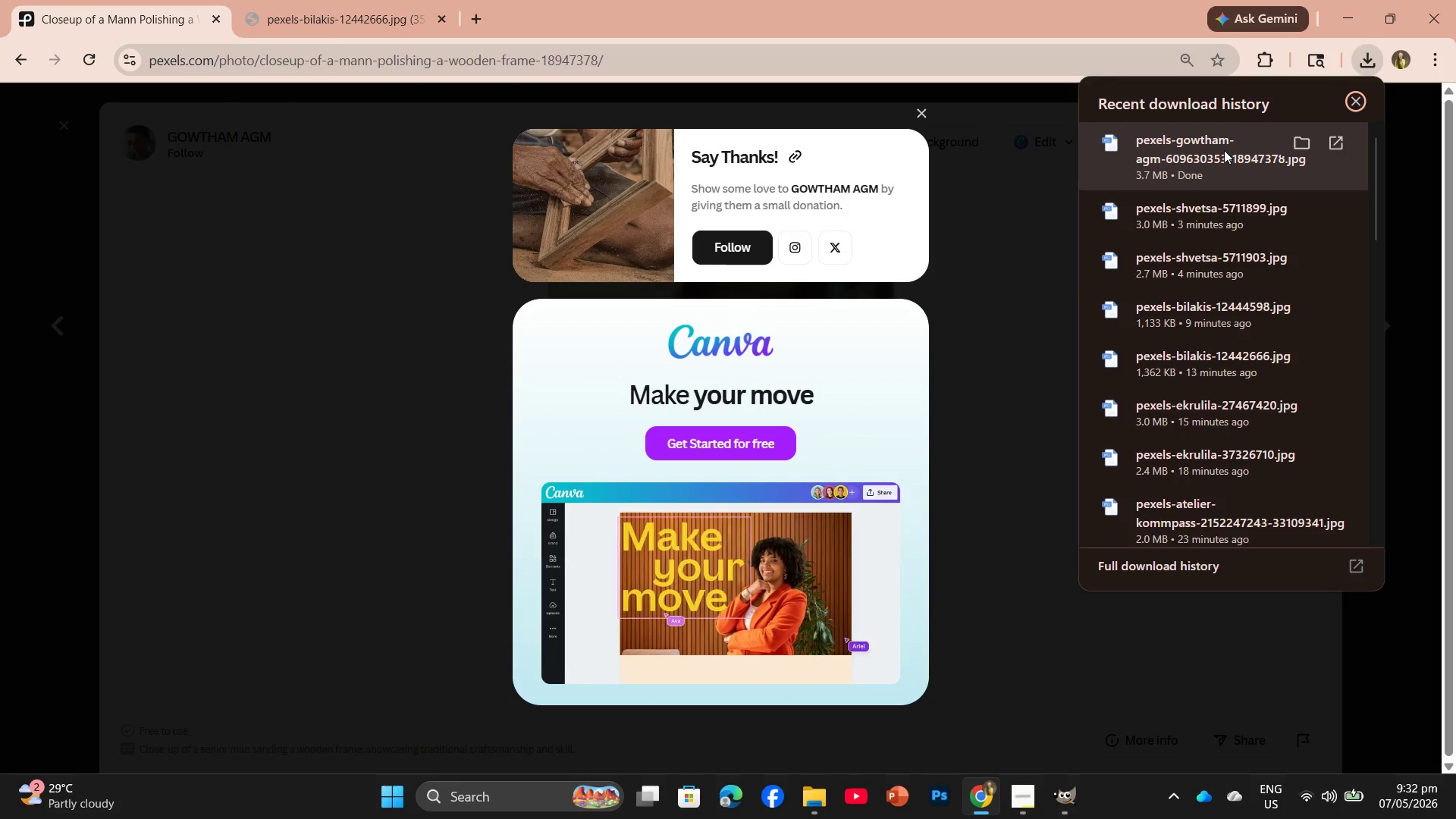 
left_click_drag(start_coordinate=[1224, 150], to_coordinate=[832, 474])
 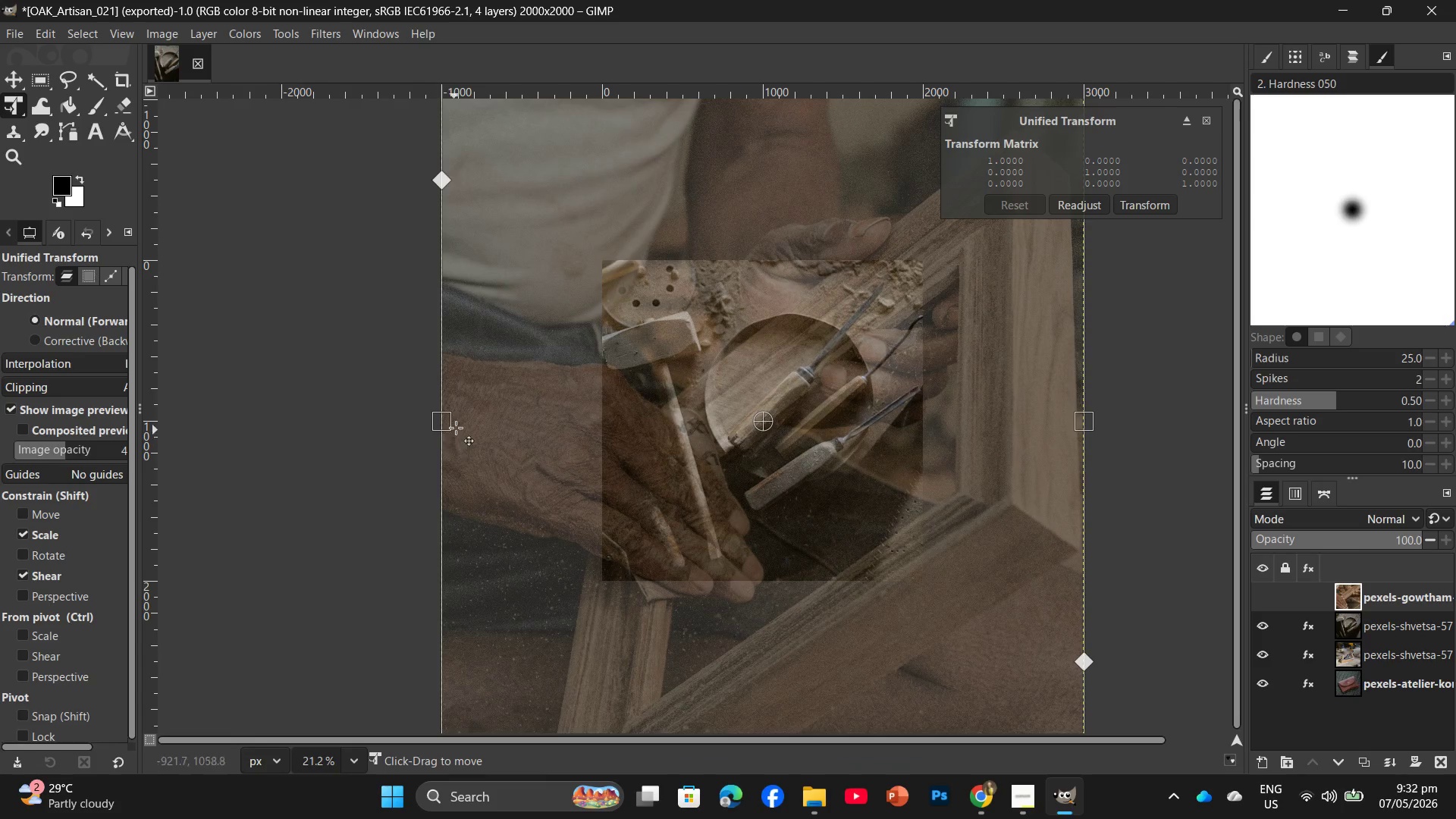 
left_click_drag(start_coordinate=[444, 419], to_coordinate=[601, 413])
 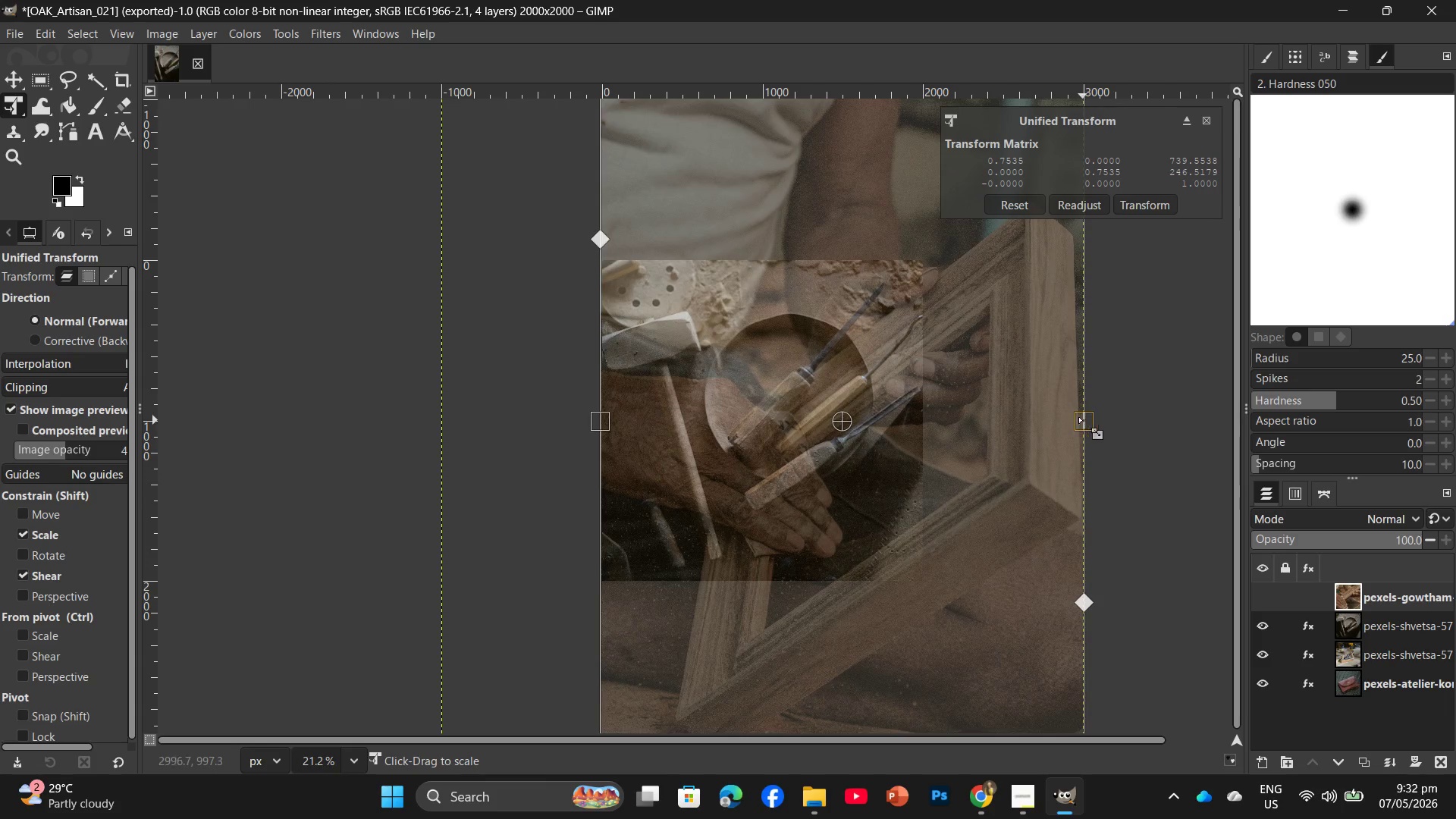 
left_click_drag(start_coordinate=[1088, 416], to_coordinate=[930, 420])
 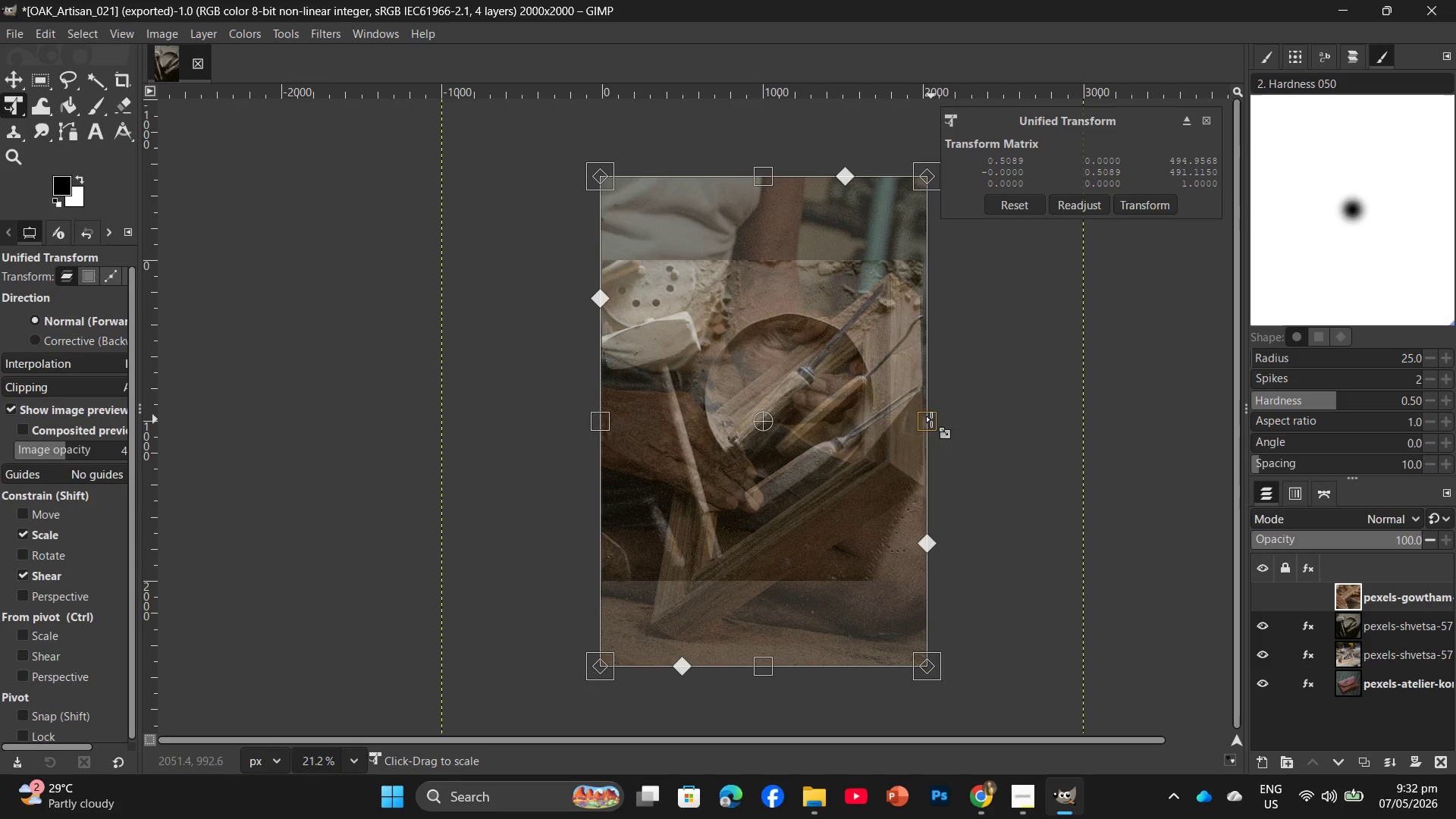 
key(Enter)
 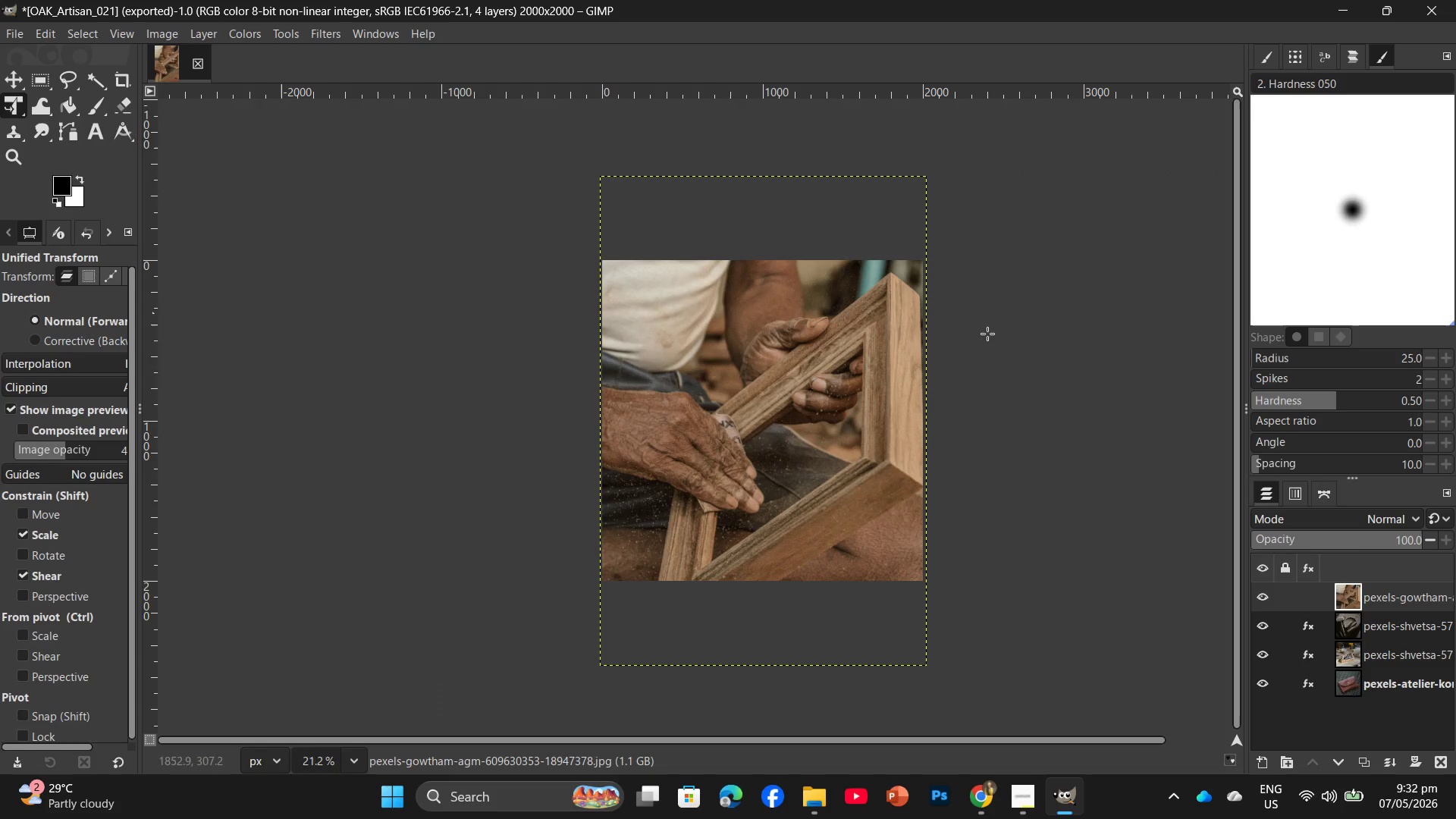 
wait(6.5)
 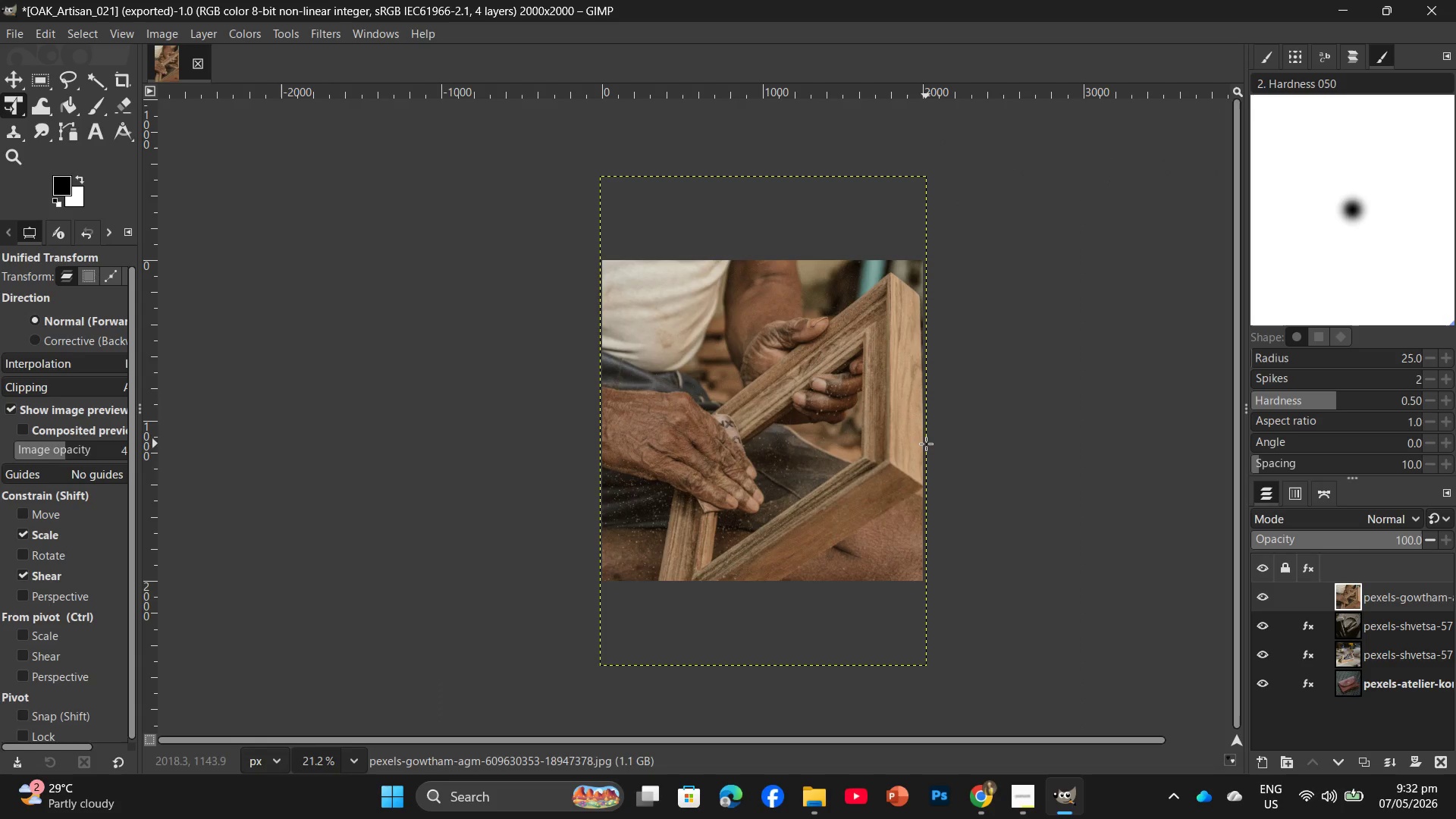 
left_click([327, 30])
 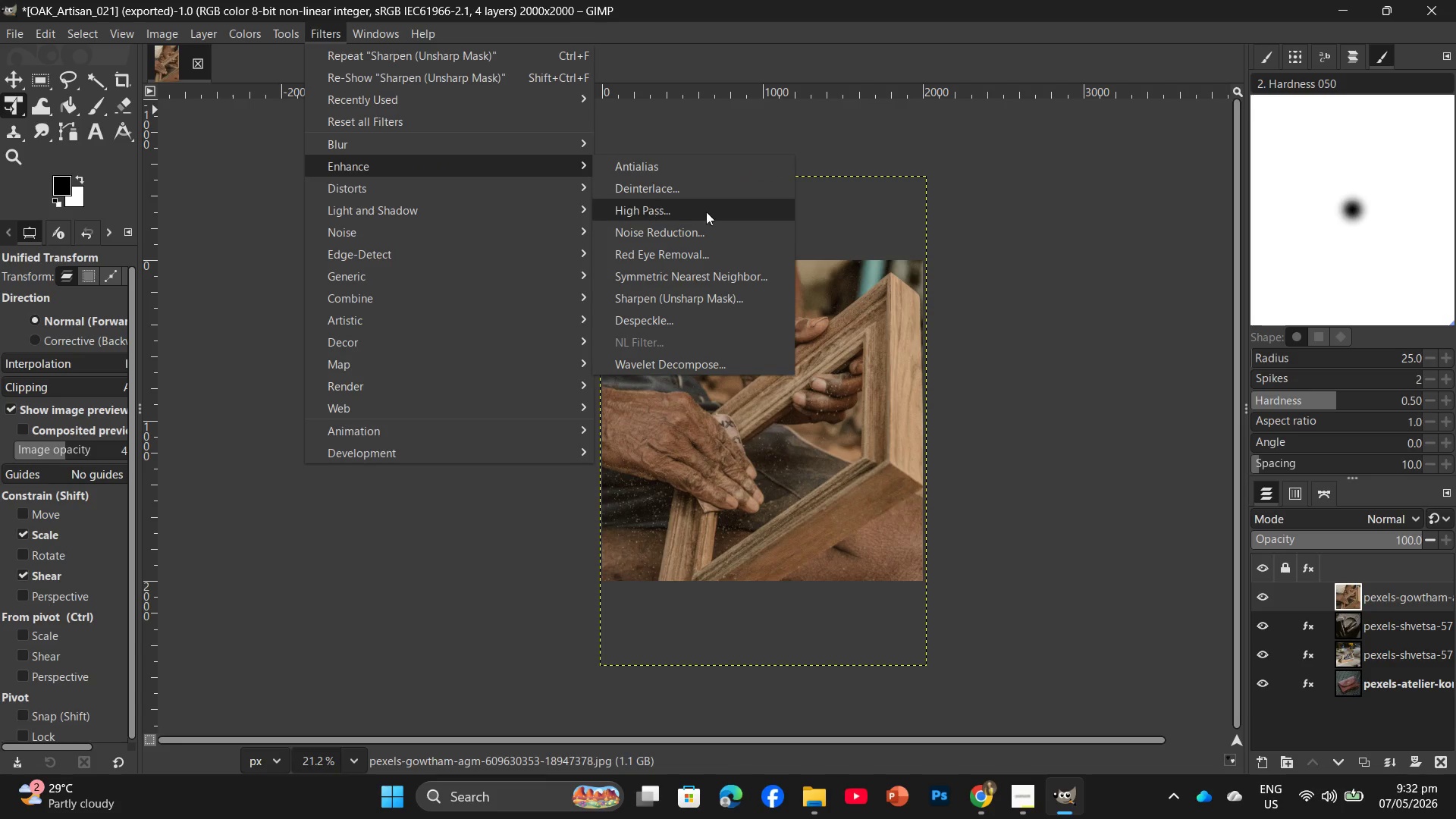 
left_click([722, 298])
 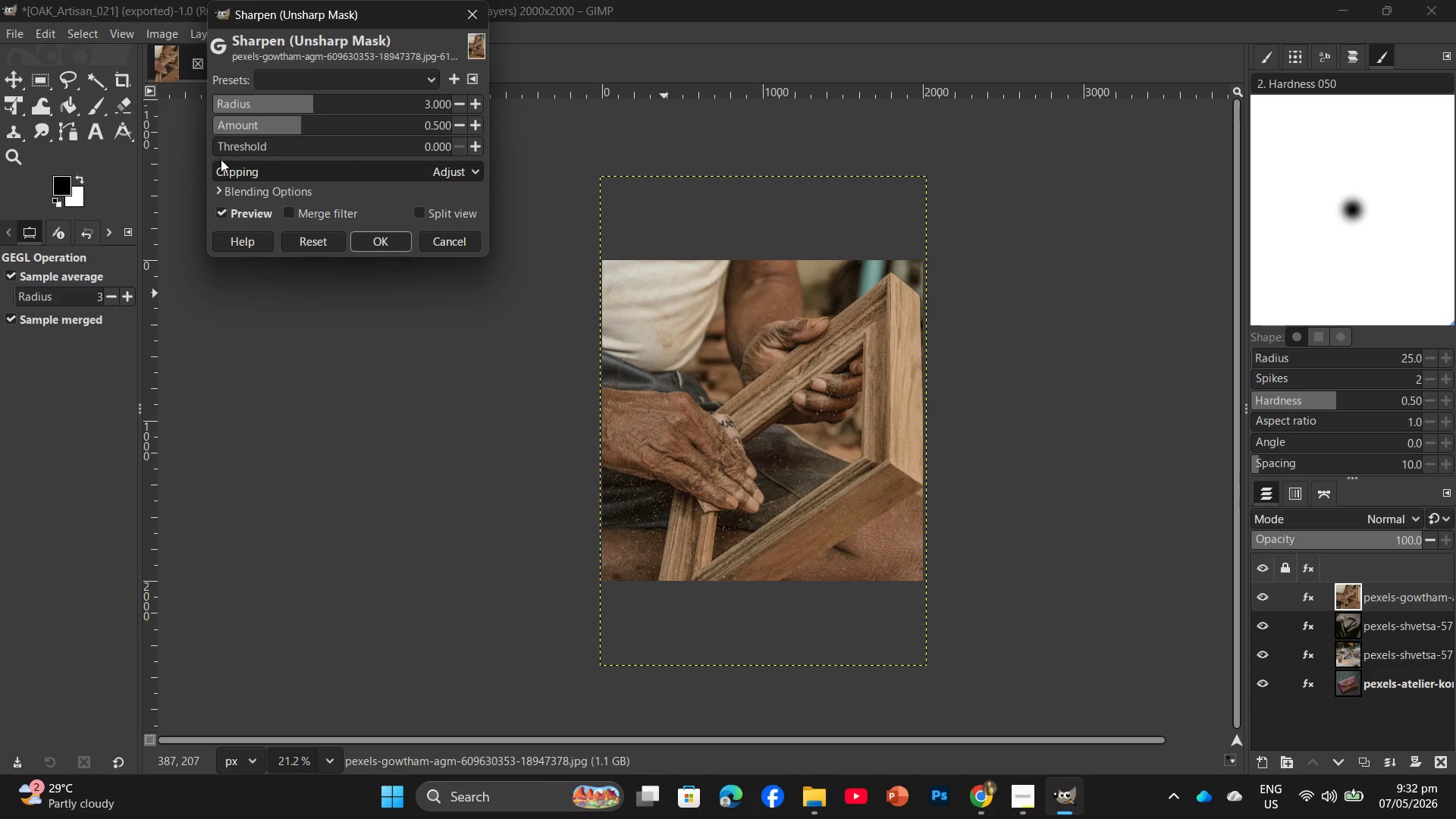 
left_click([249, 142])
 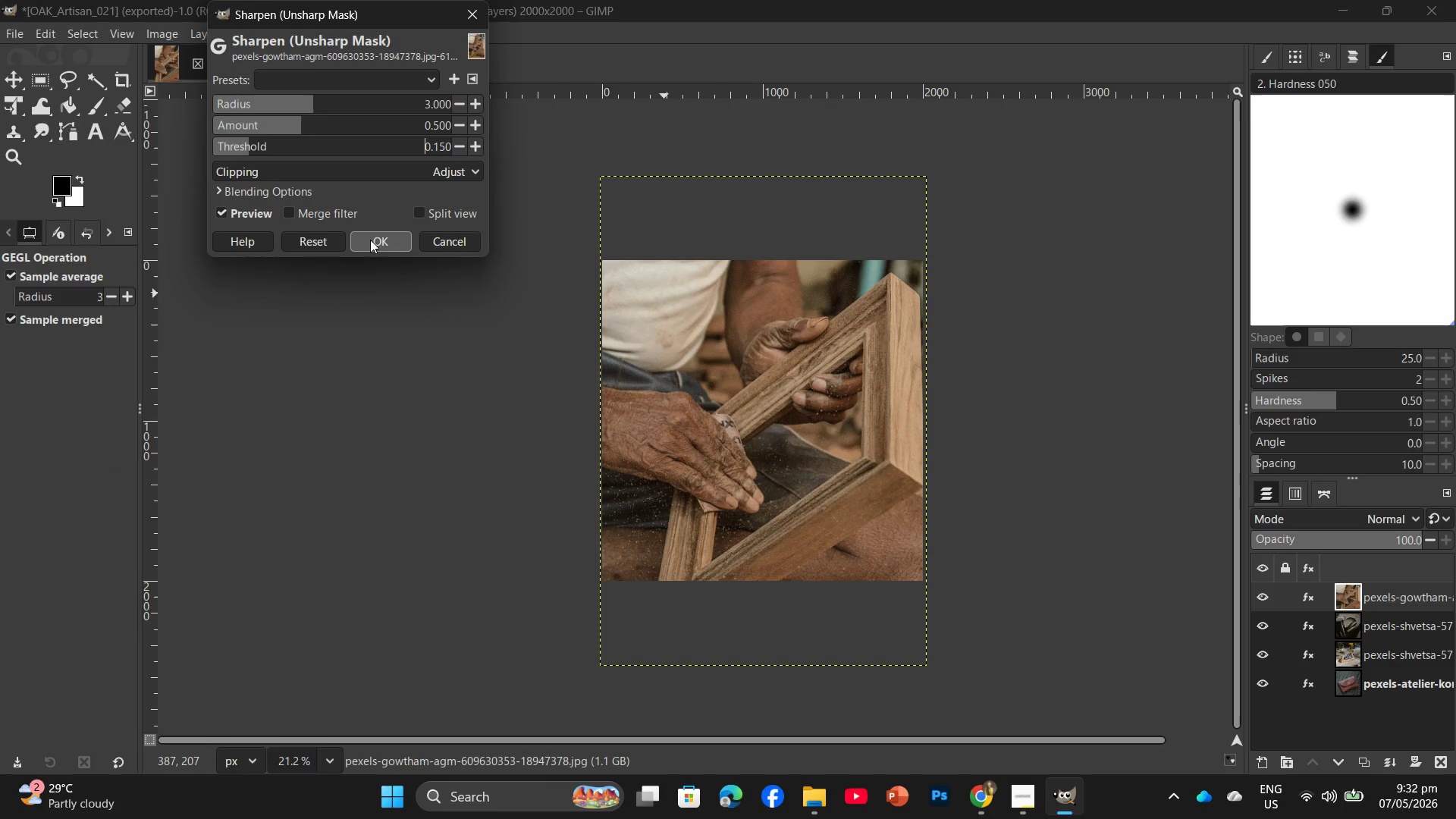 
left_click([380, 243])
 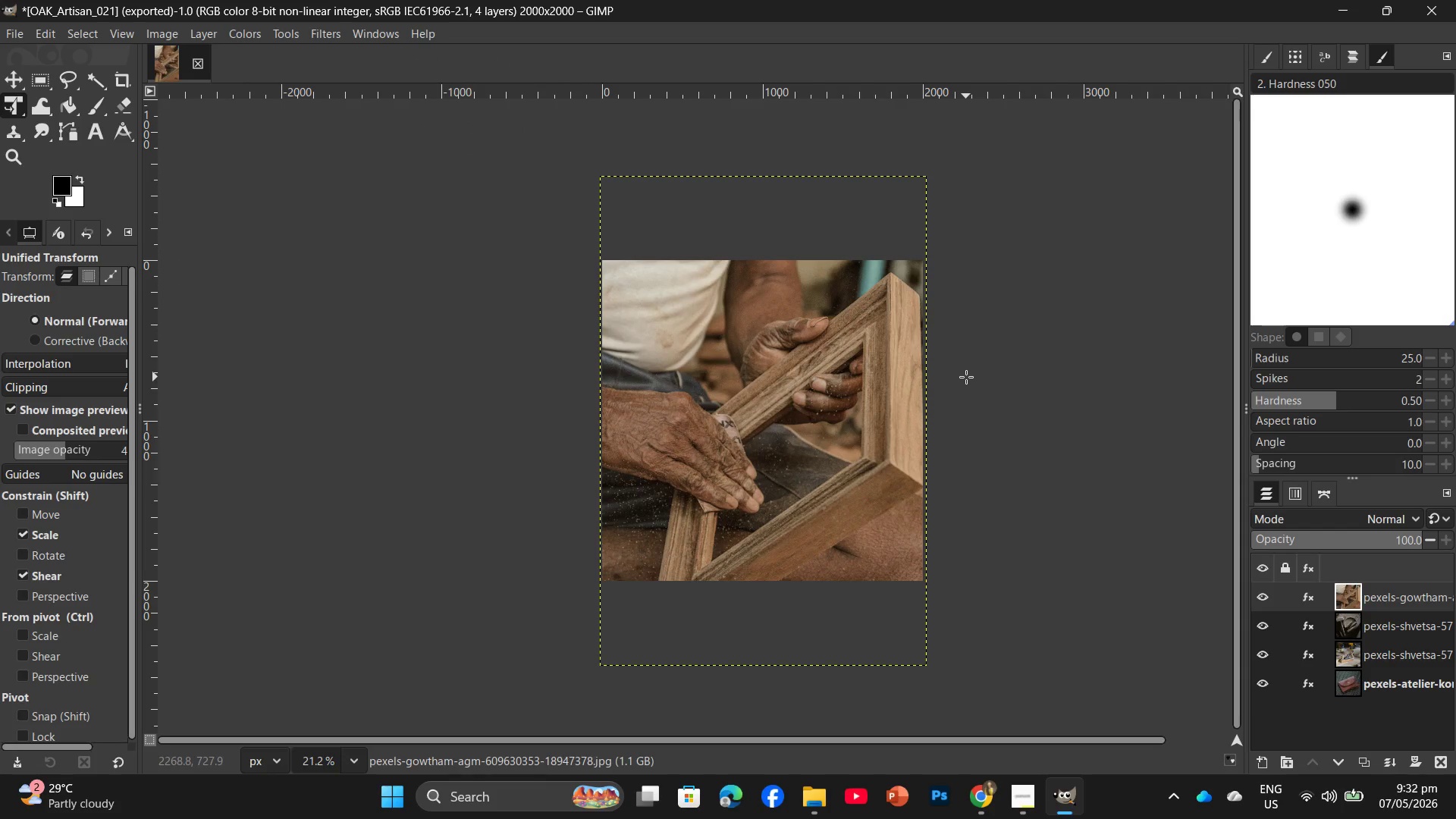 
key(Control+Shift+E)
 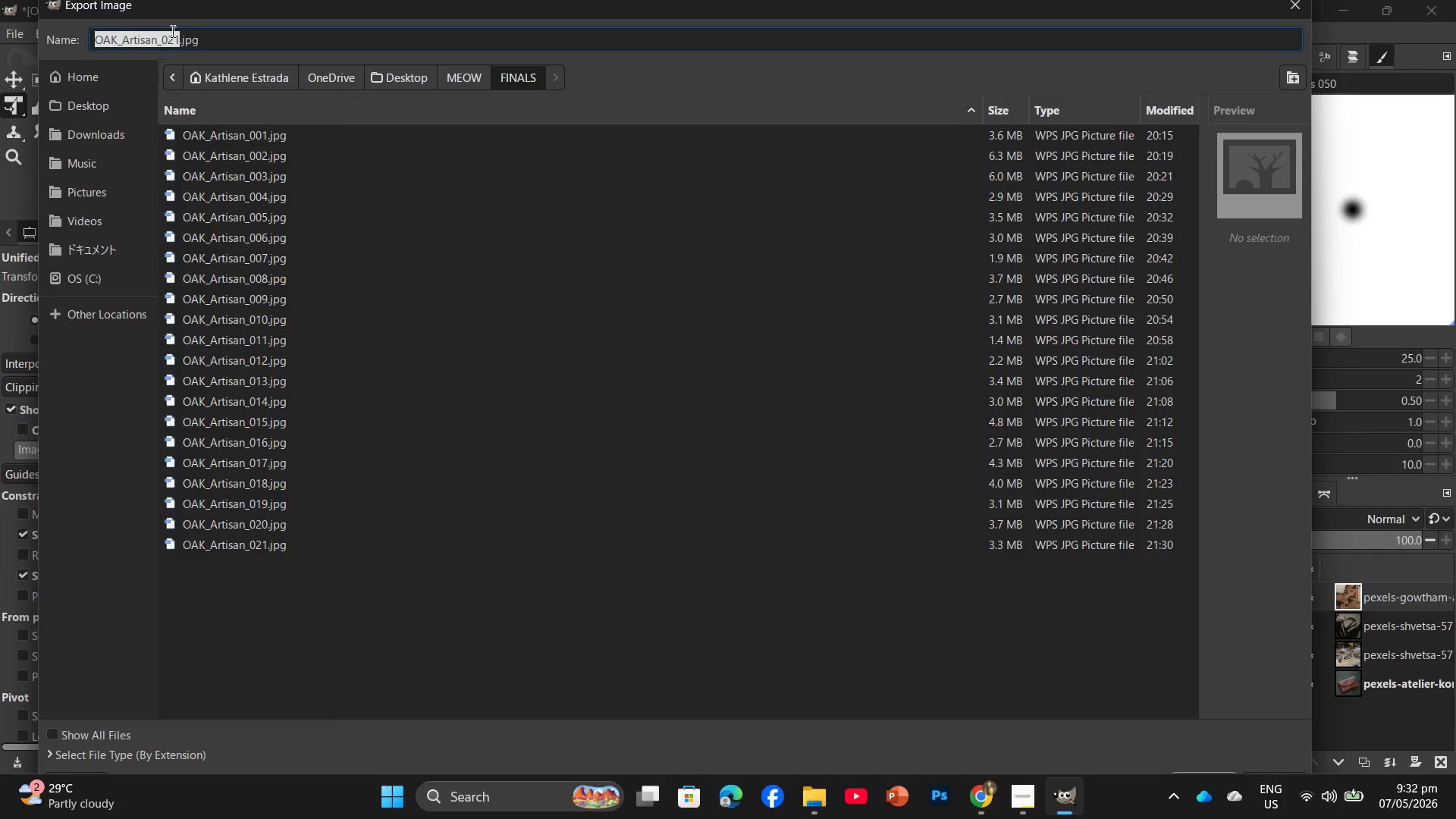 
left_click([177, 36])
 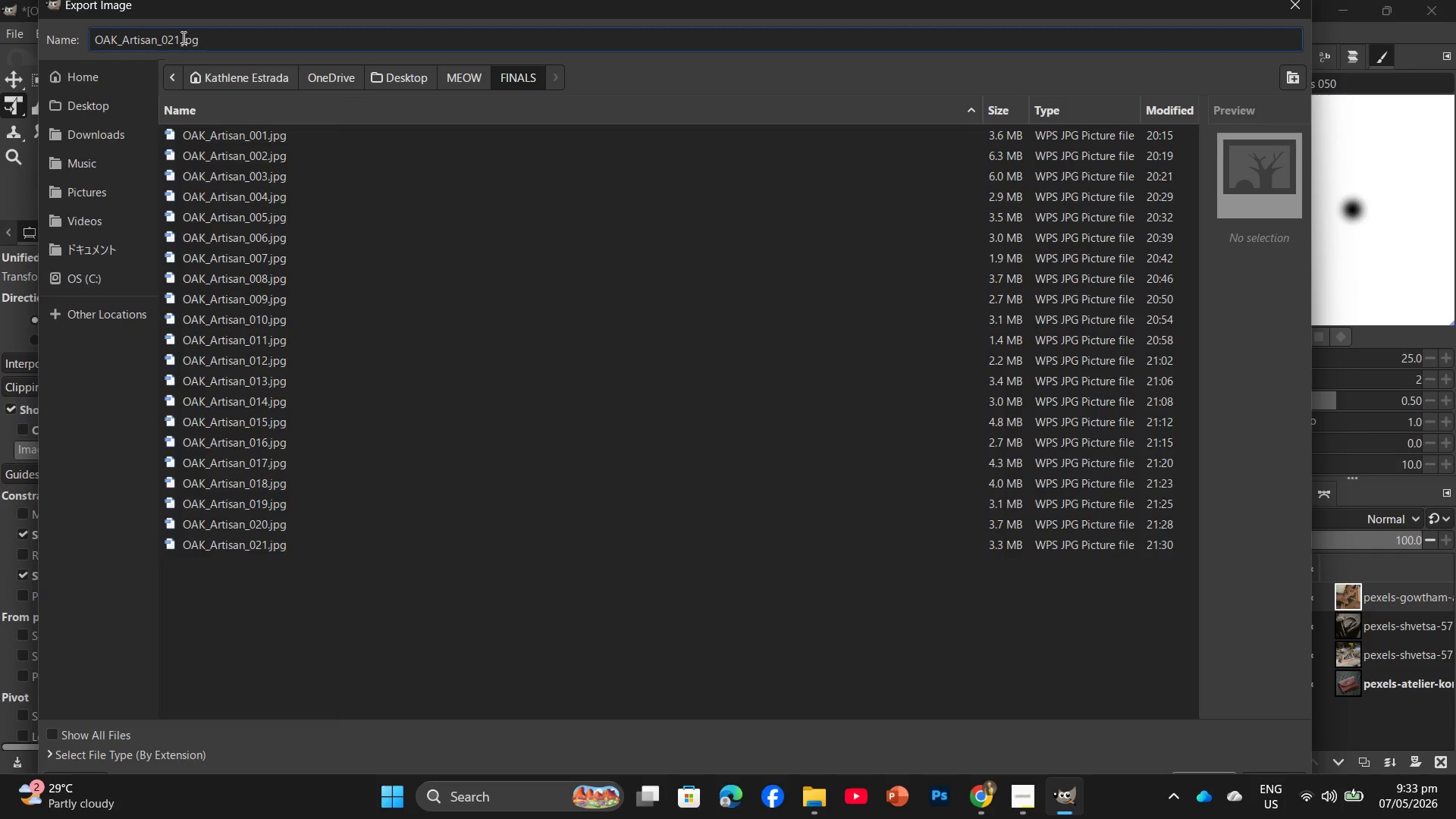 
wait(6.0)
 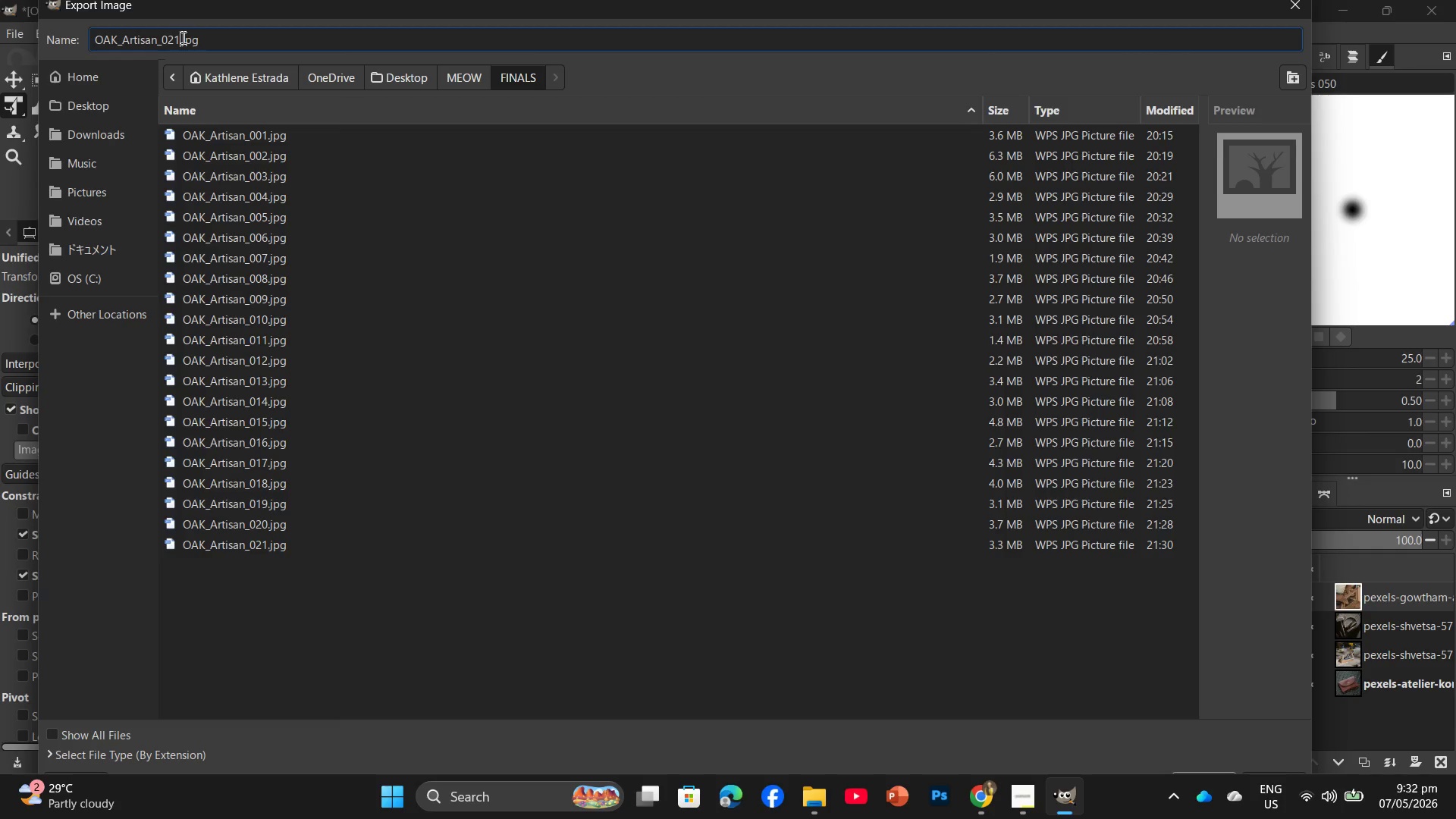 
key(Backspace)
 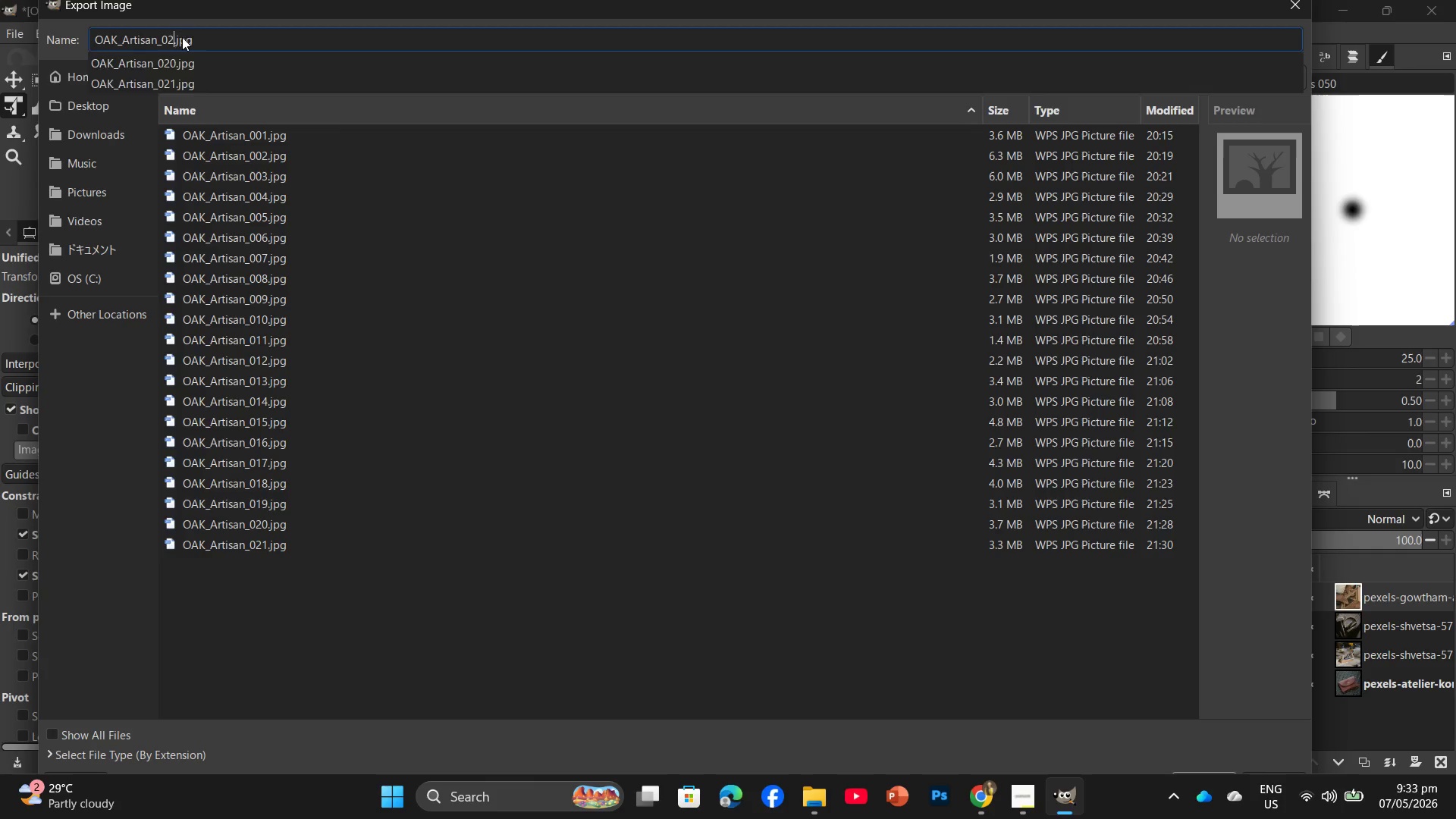 
key(2)
 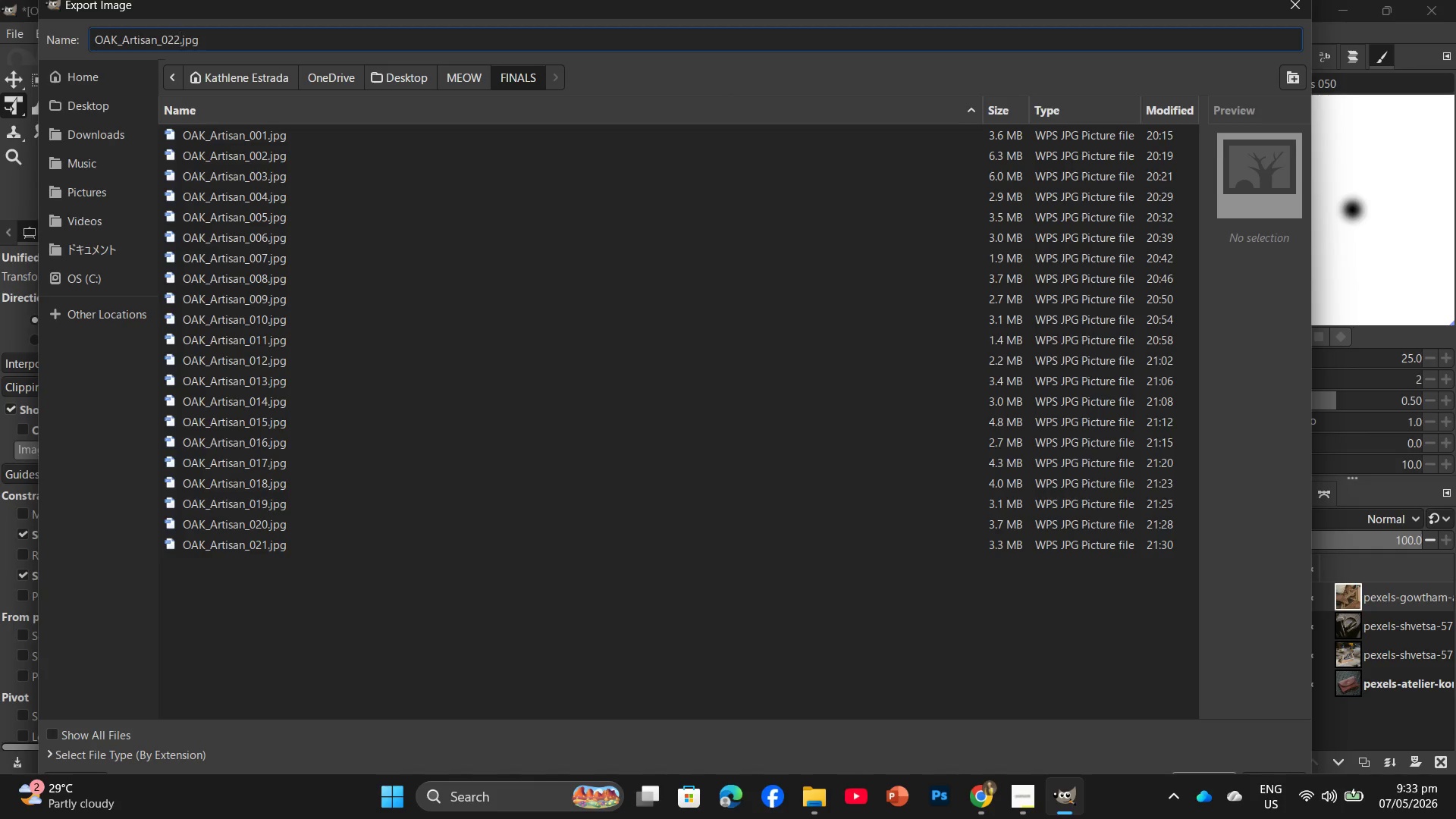 
key(Enter)
 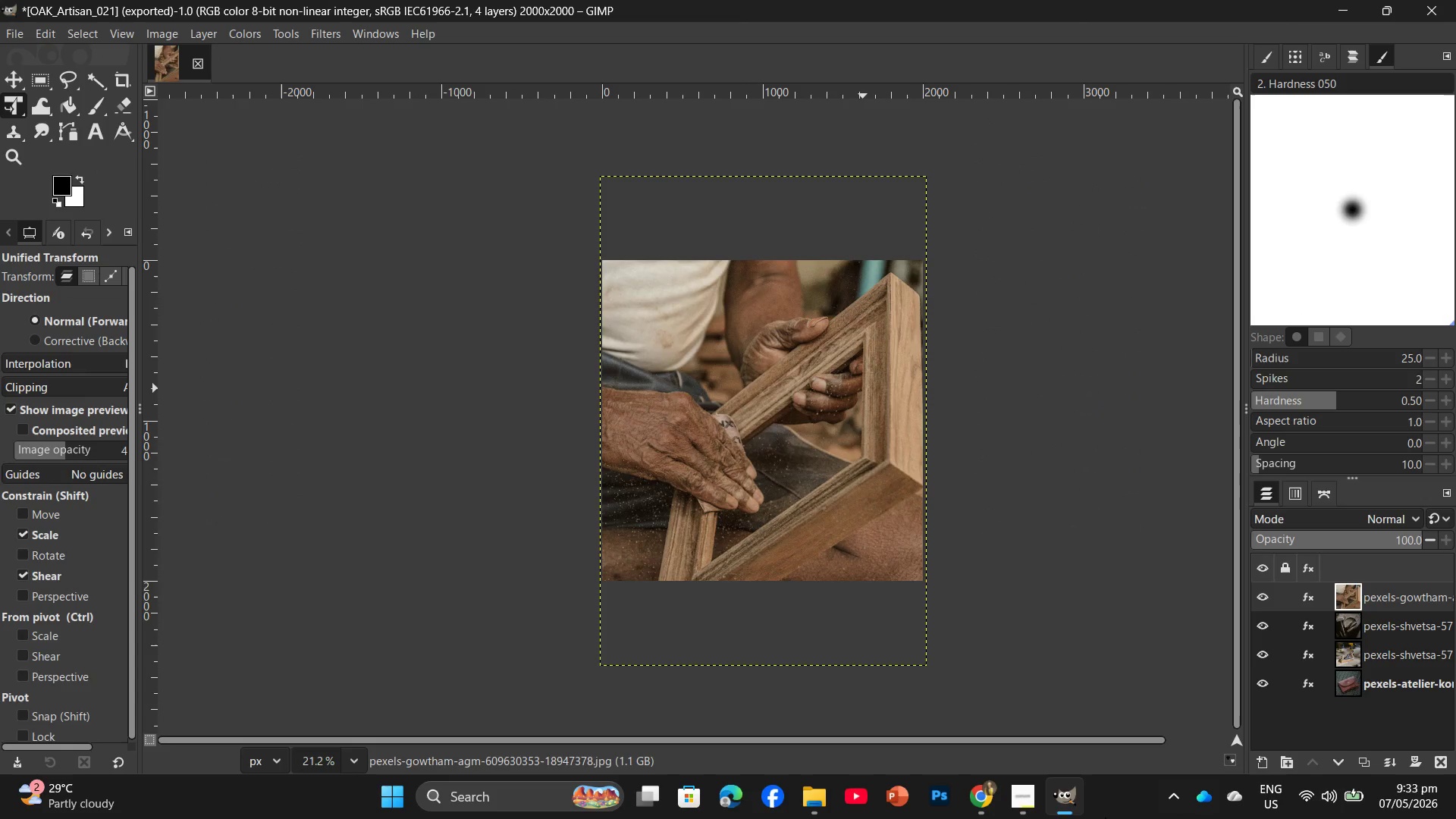 
wait(7.22)
 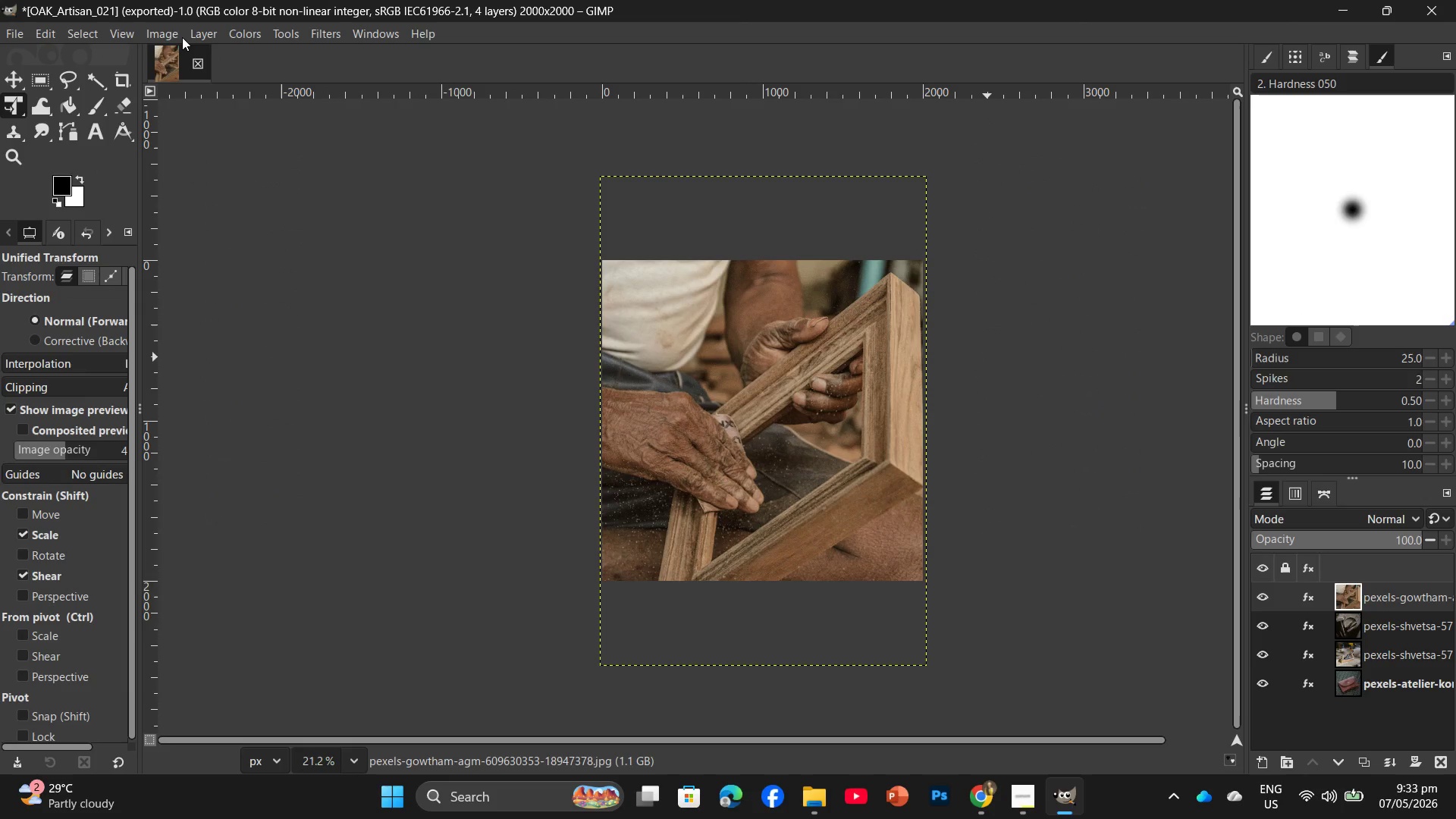 
left_click([981, 795])
 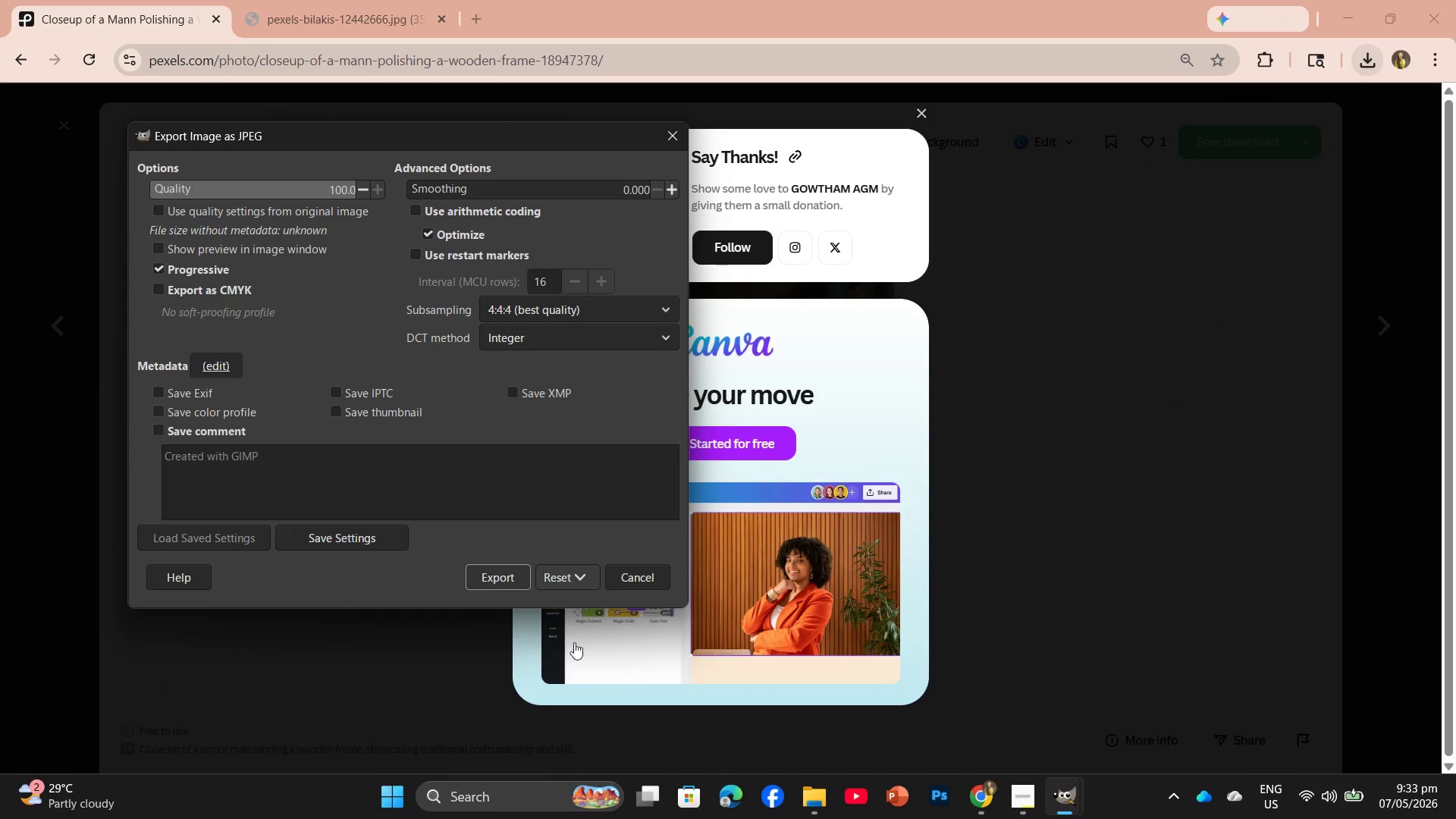 
left_click([516, 584])
 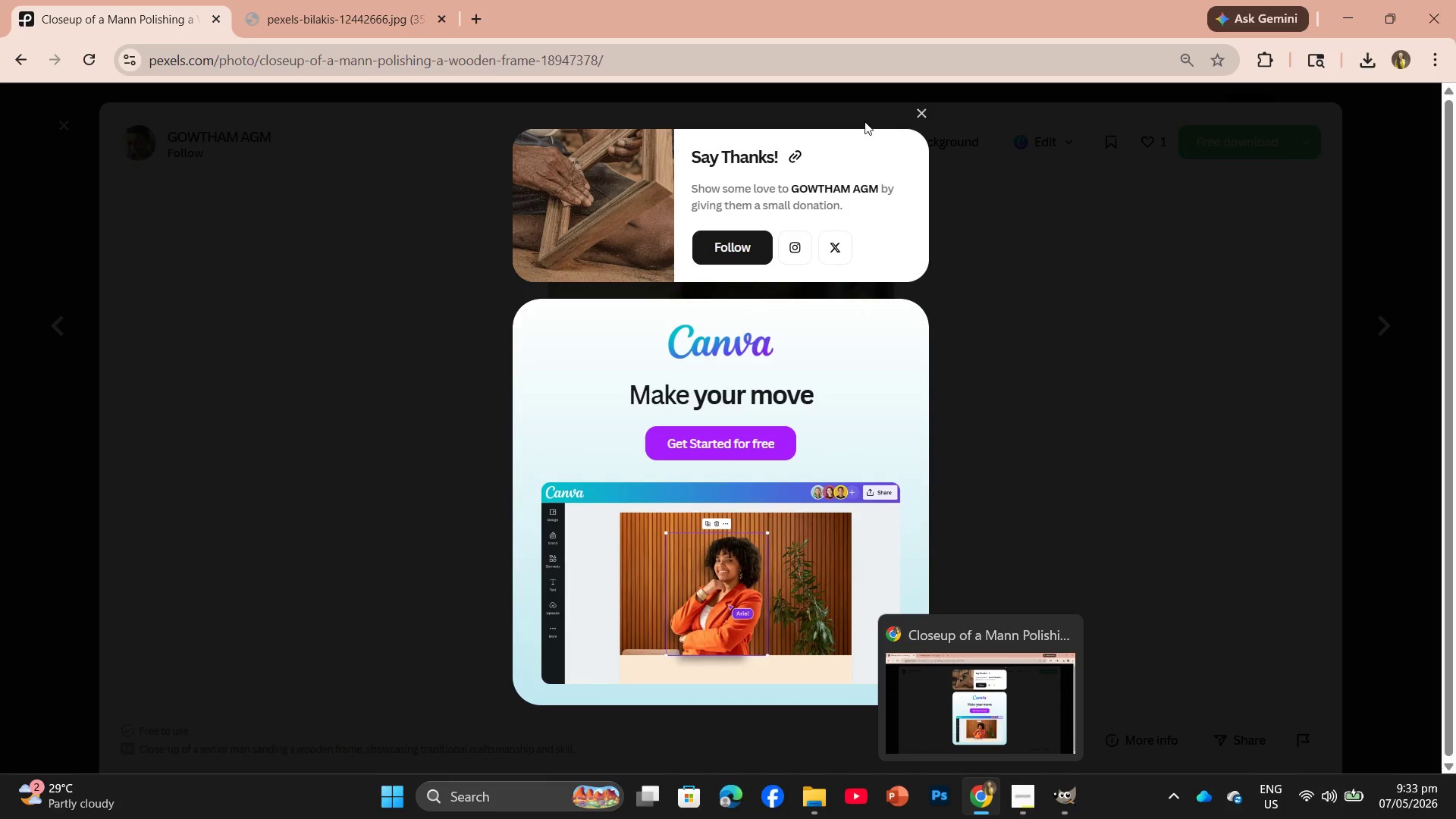 
left_click([923, 114])
 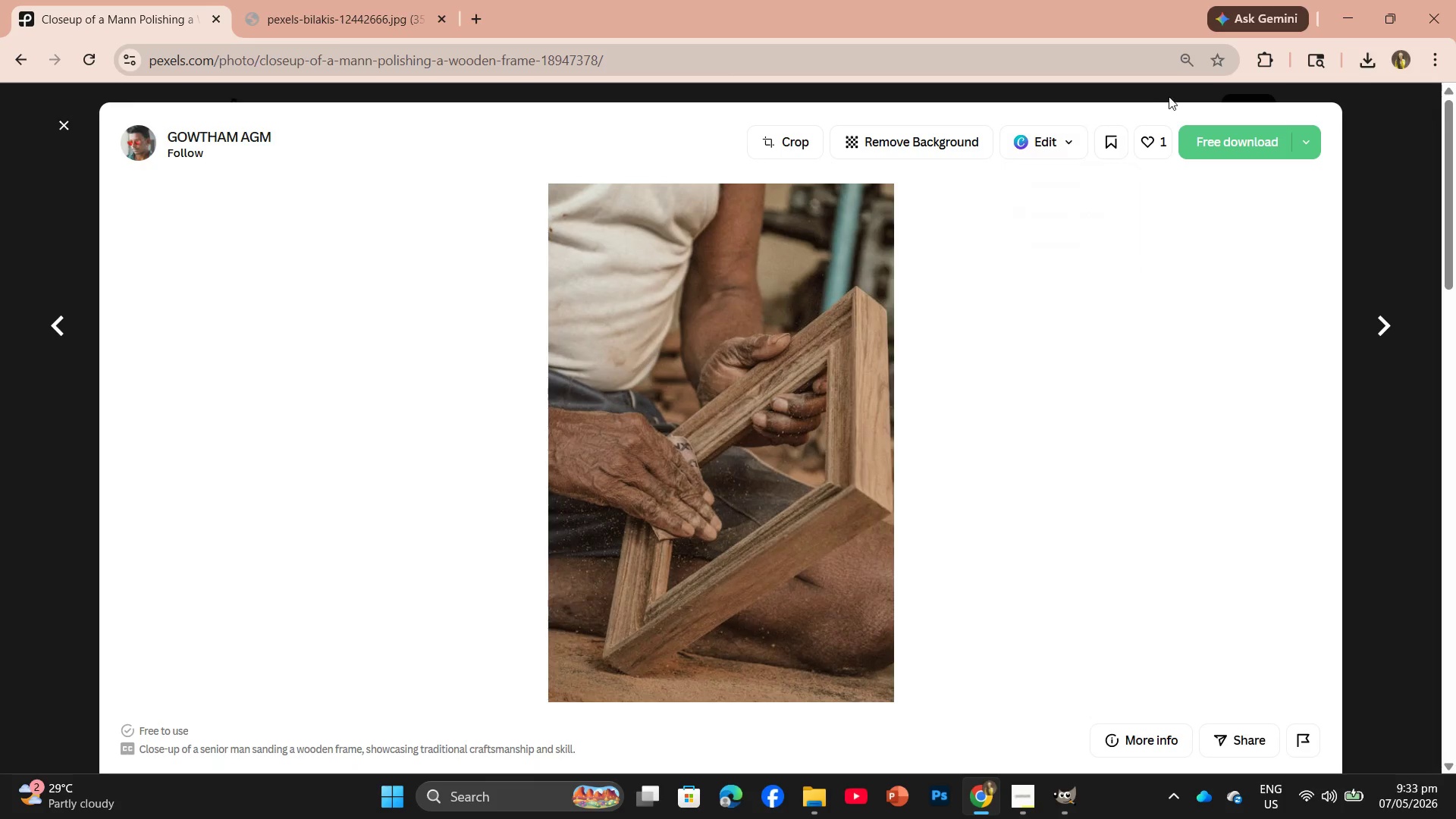 
scroll: coordinate [972, 382], scroll_direction: down, amount: 52.0
 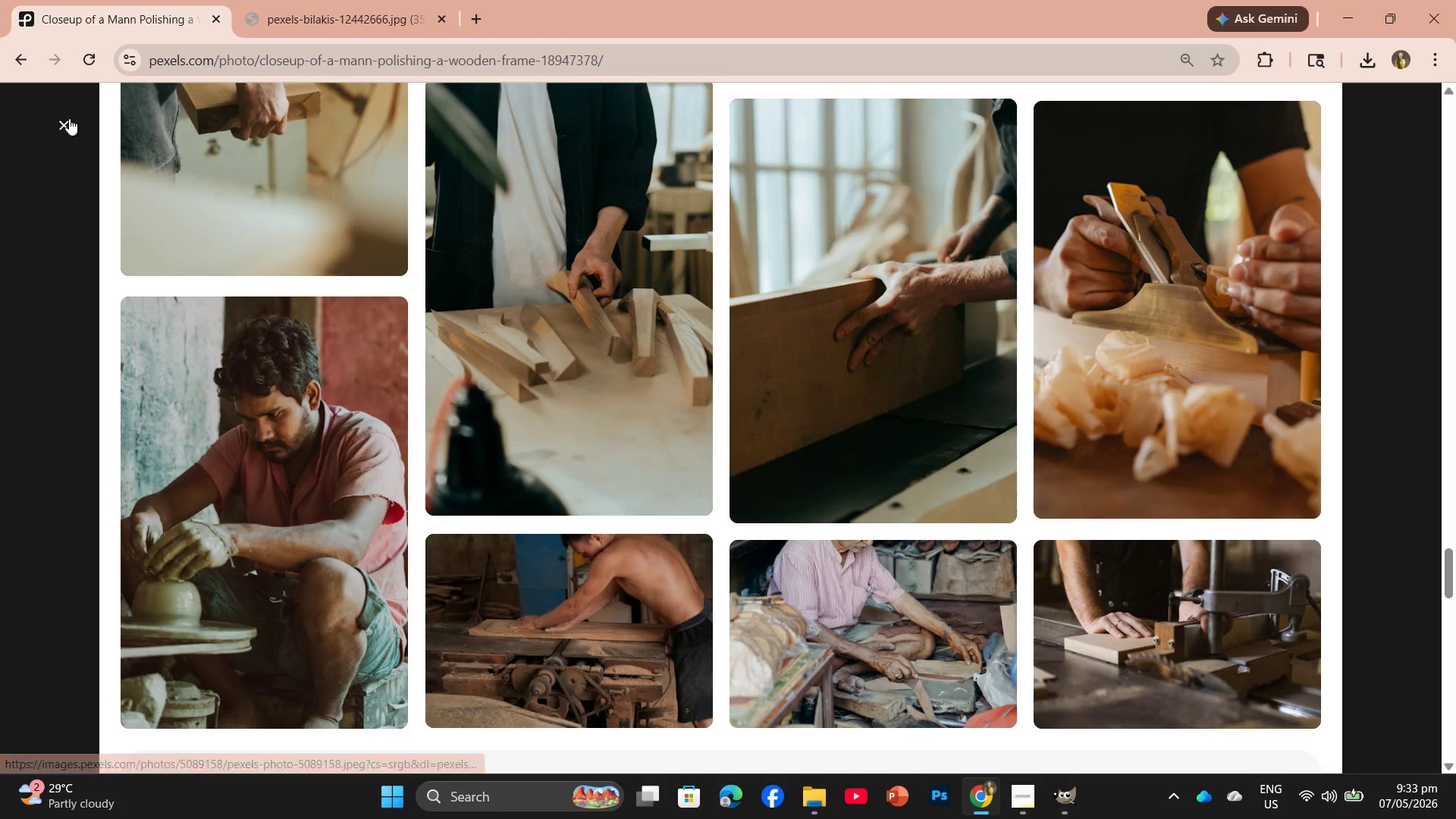 
left_click([61, 121])
 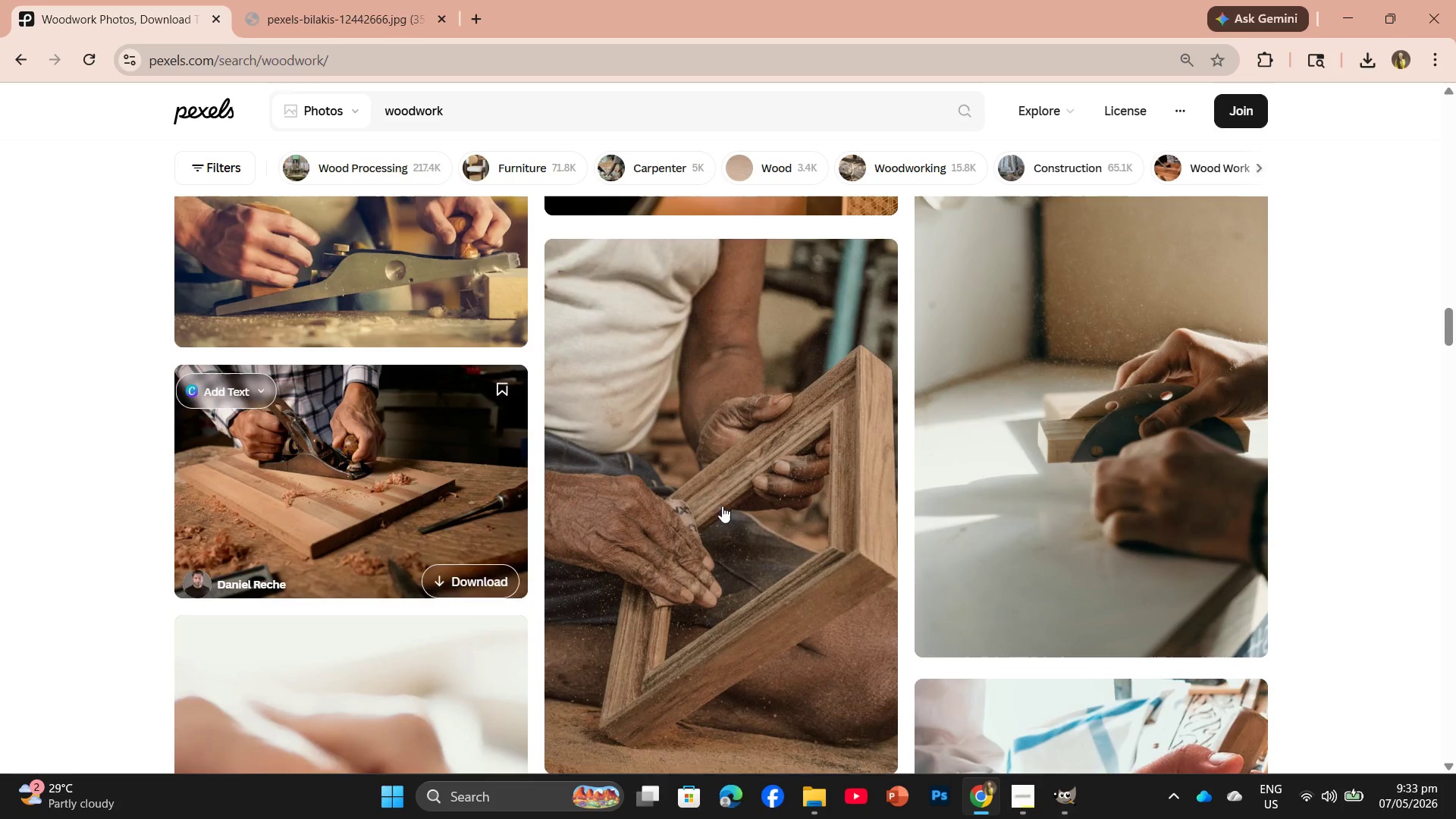 
scroll: coordinate [902, 466], scroll_direction: down, amount: 39.0
 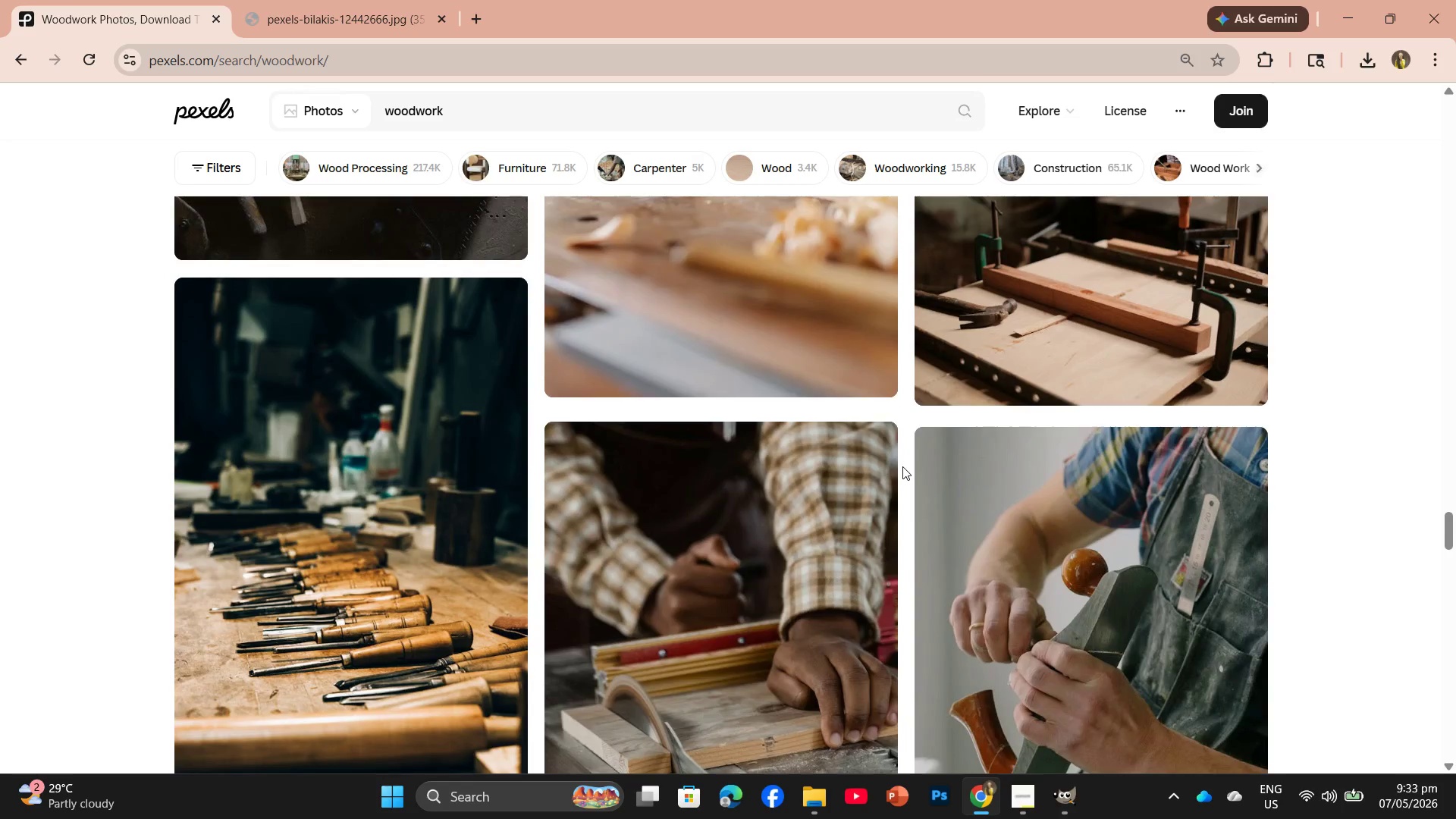 
scroll: coordinate [906, 457], scroll_direction: none, amount: 0.0
 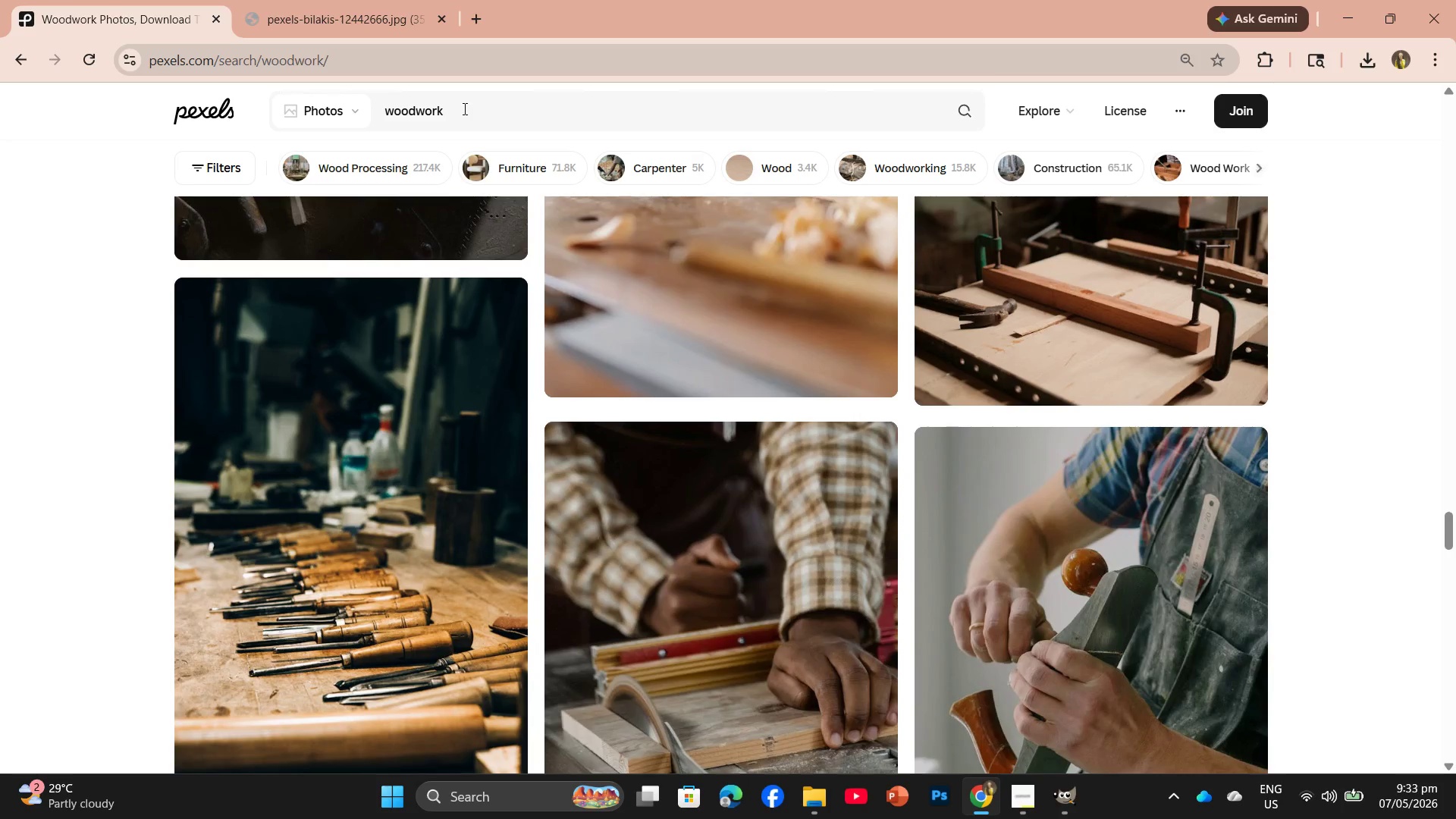 
left_click([463, 108])
 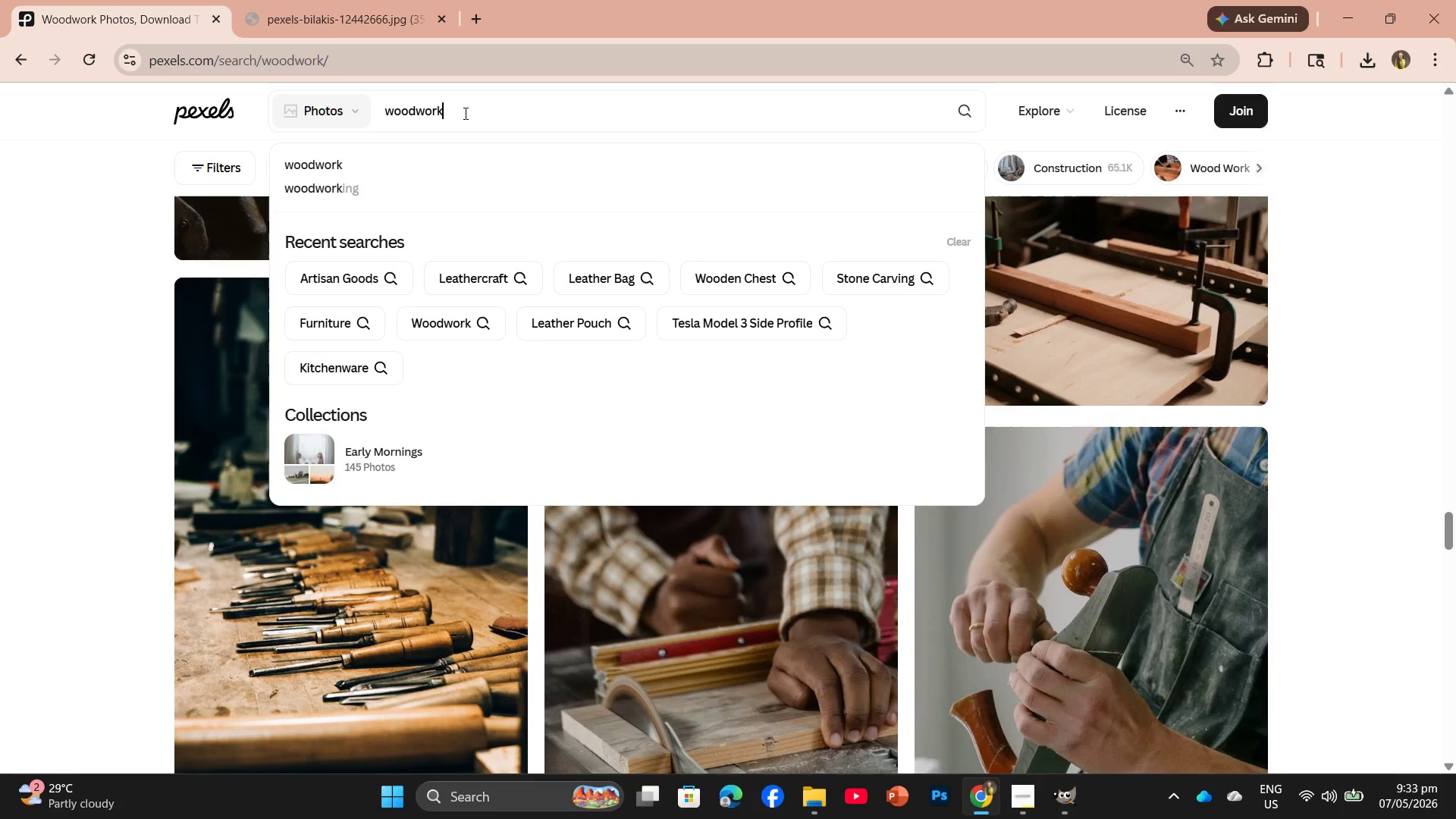 
wait(10.5)
 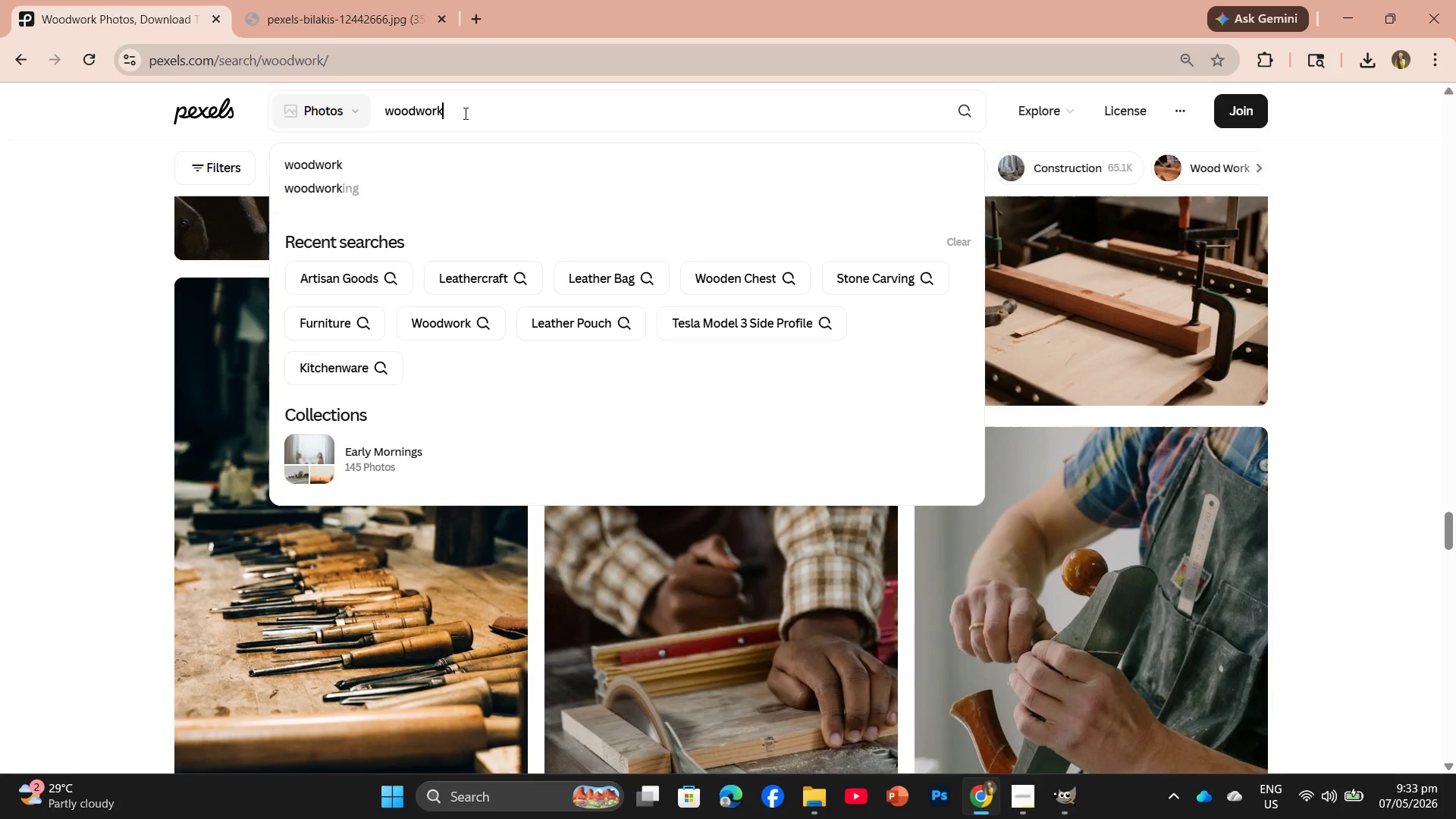 
left_click([577, 328])
 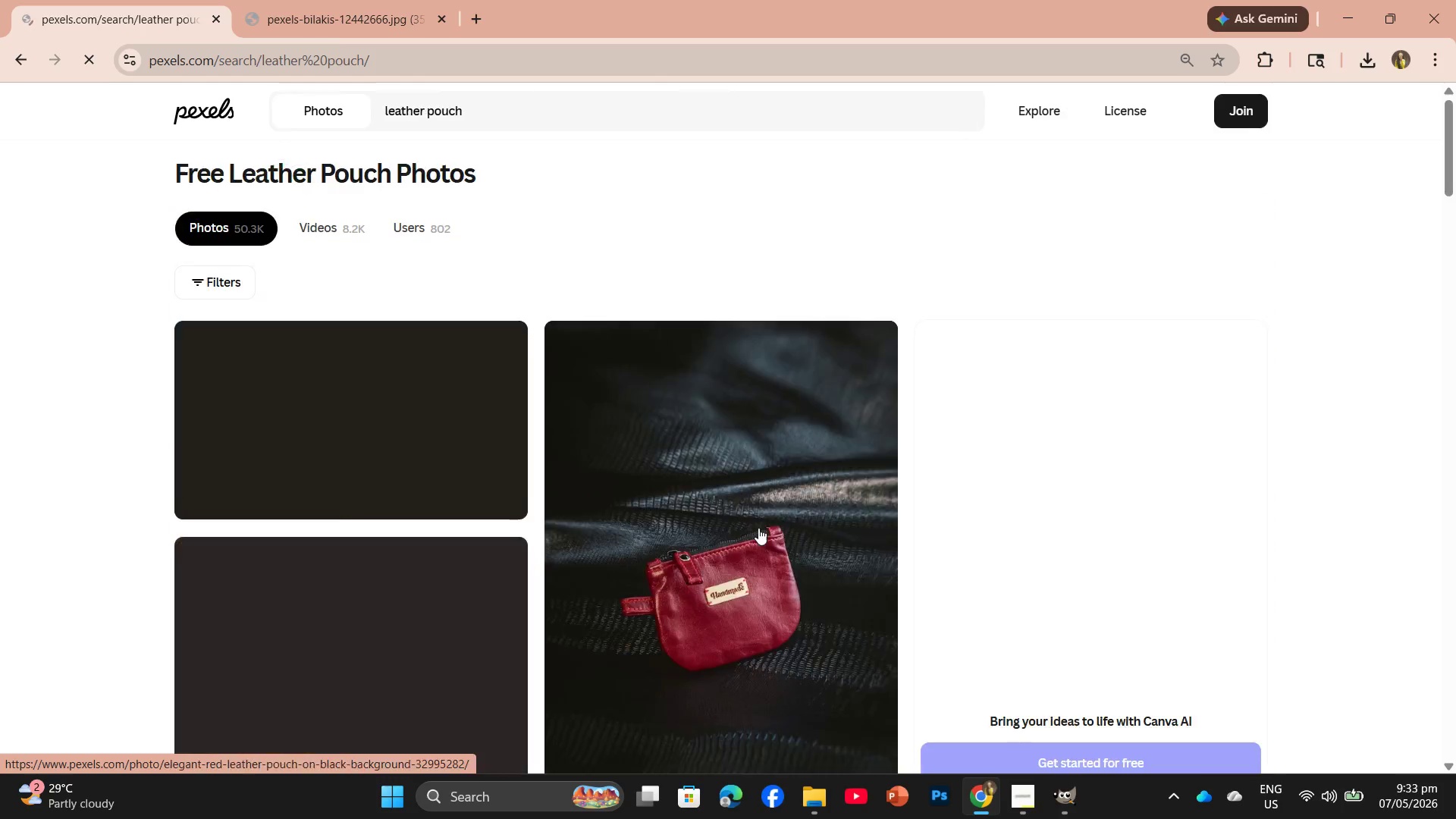 
scroll: coordinate [759, 500], scroll_direction: down, amount: 2.0
 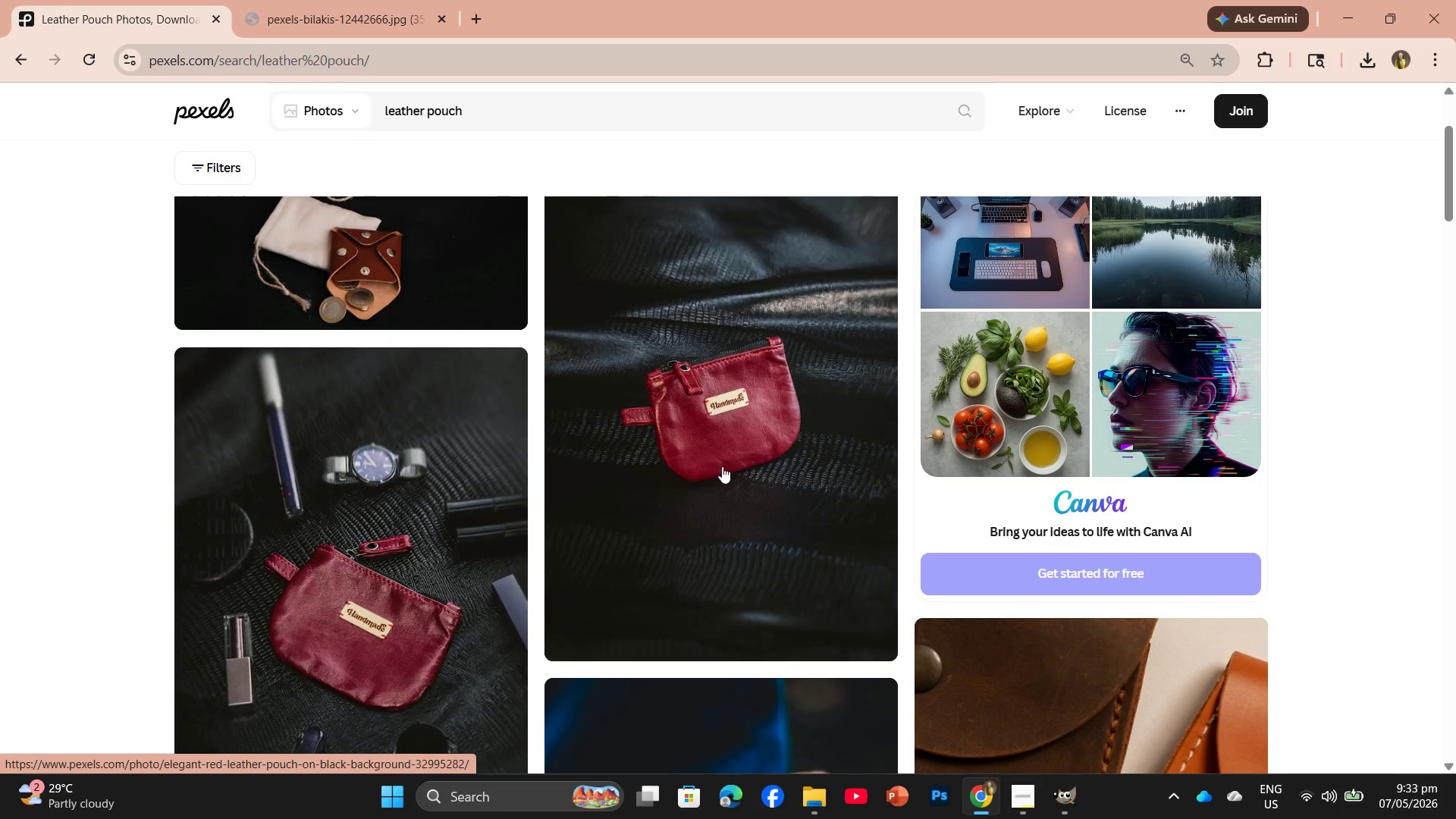 
left_click([726, 388])
 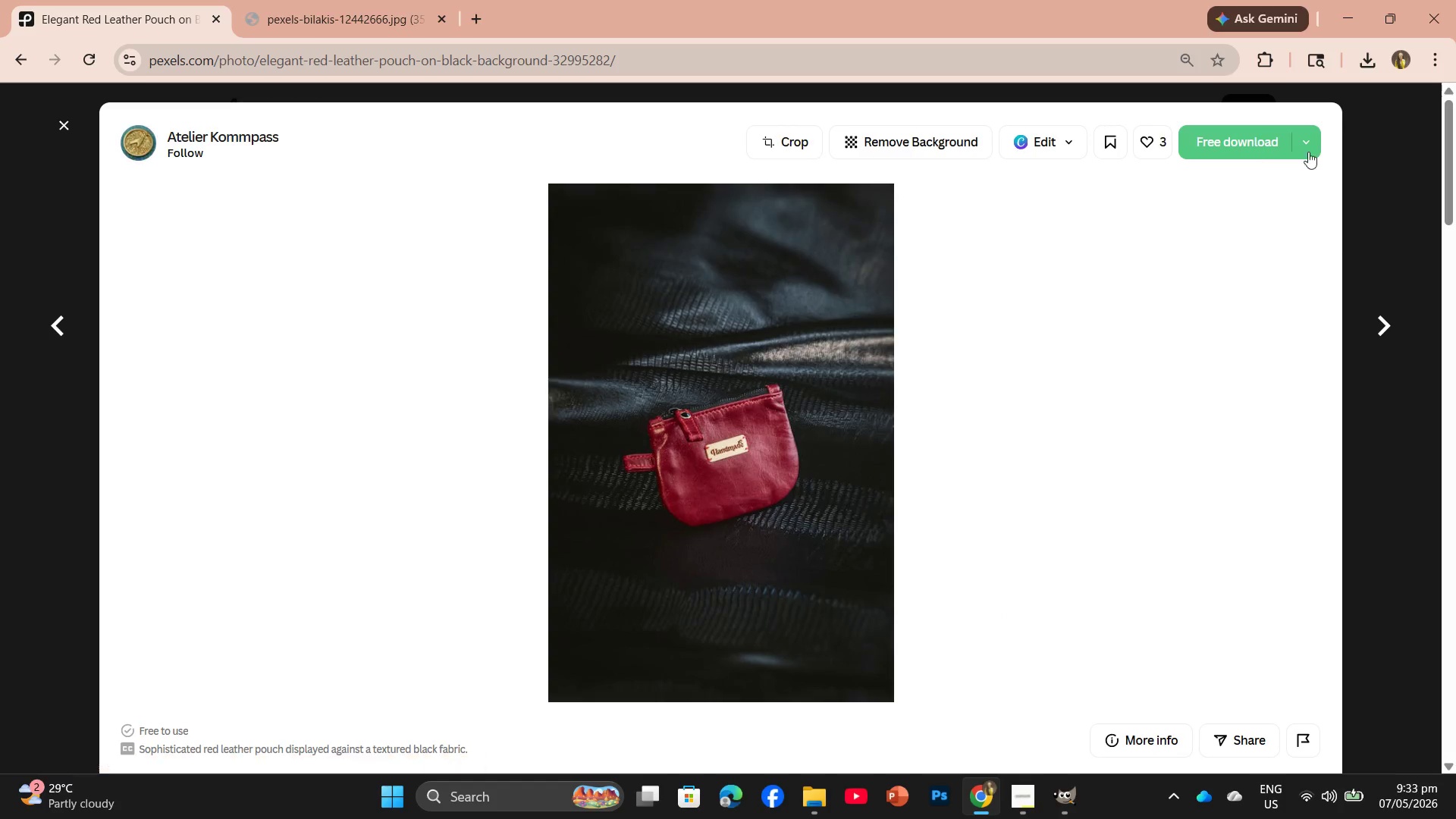 
left_click([1232, 136])
 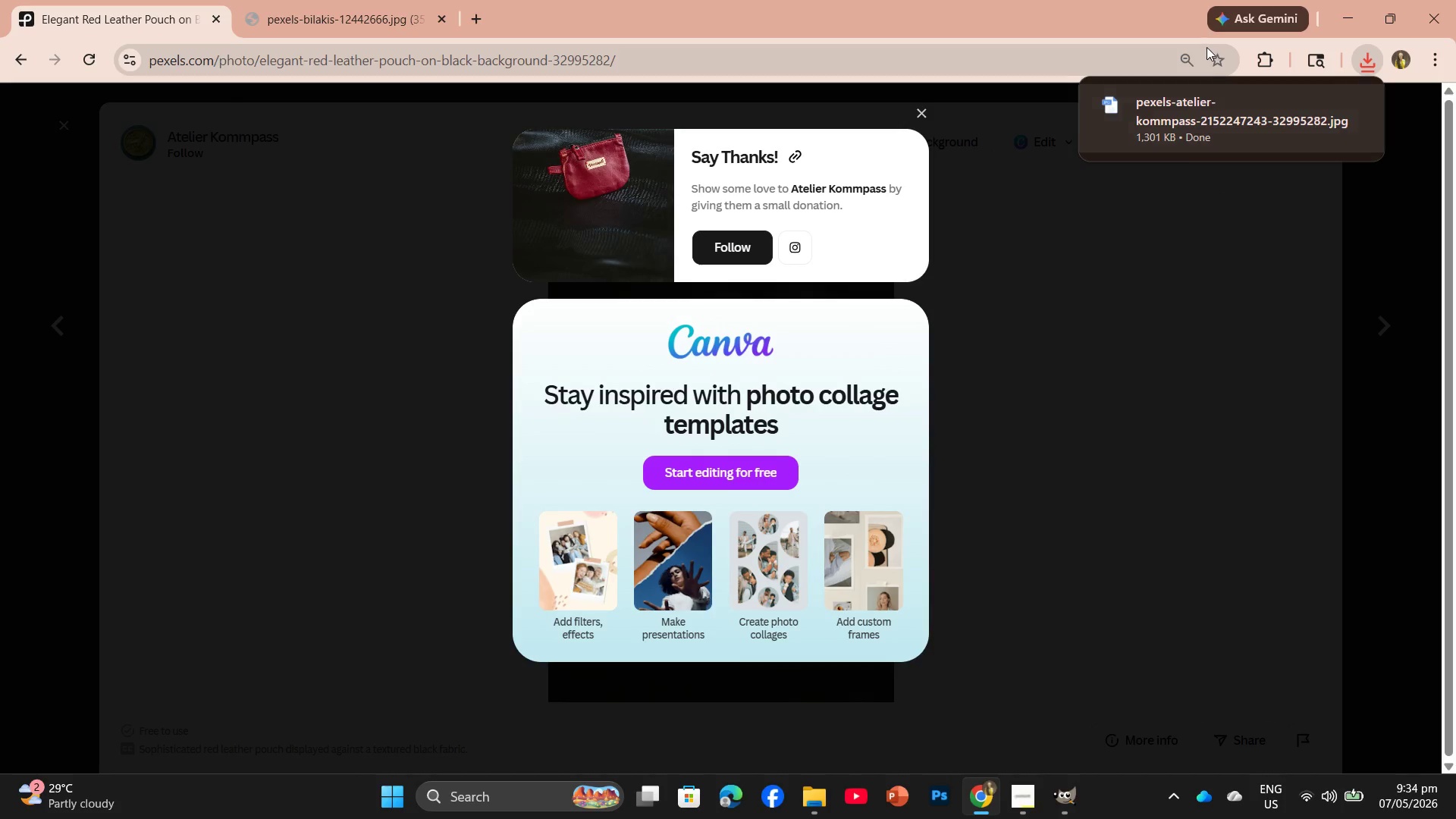 
left_click_drag(start_coordinate=[1197, 115], to_coordinate=[749, 418])
 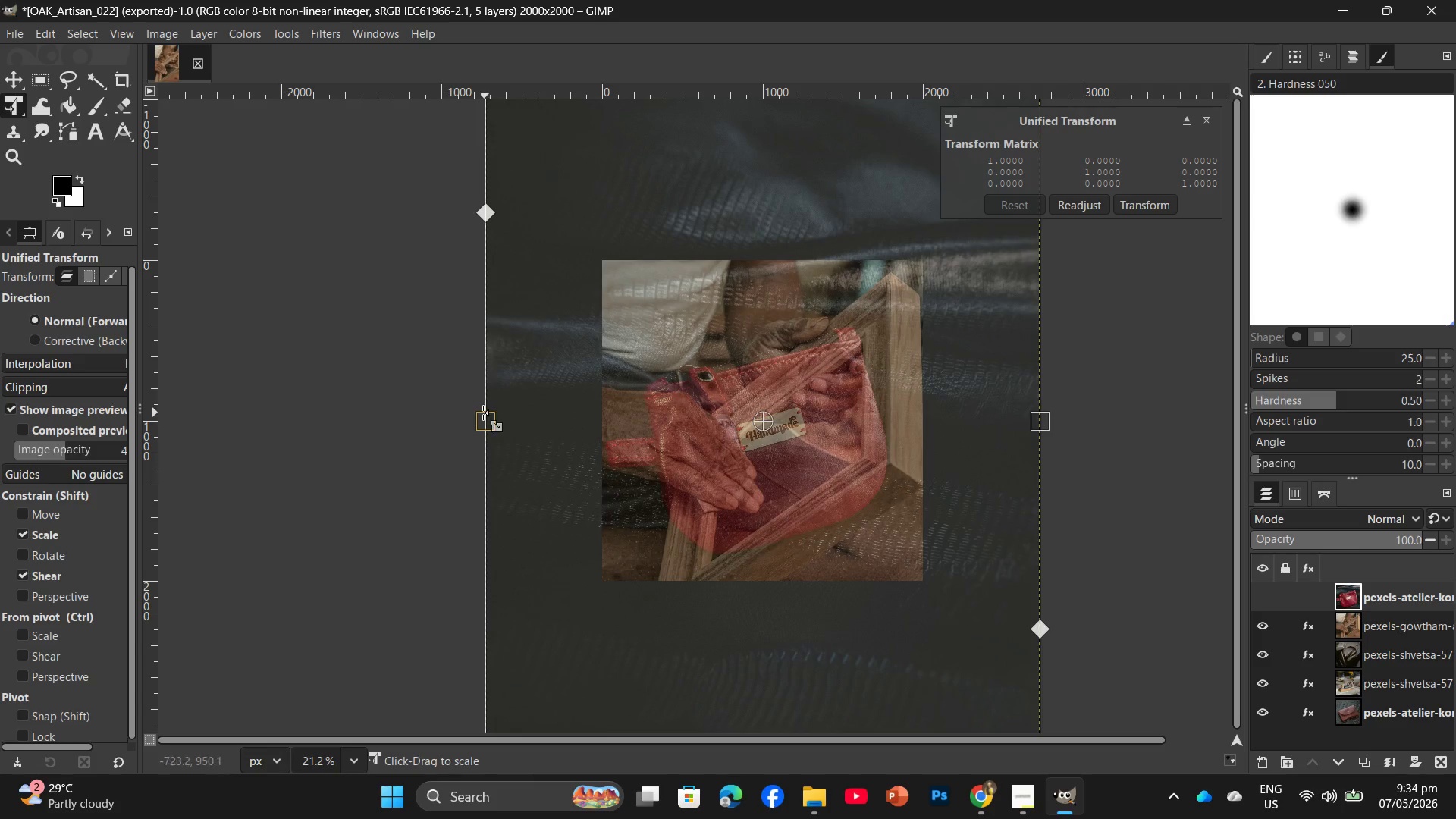 
left_click_drag(start_coordinate=[486, 426], to_coordinate=[542, 422])
 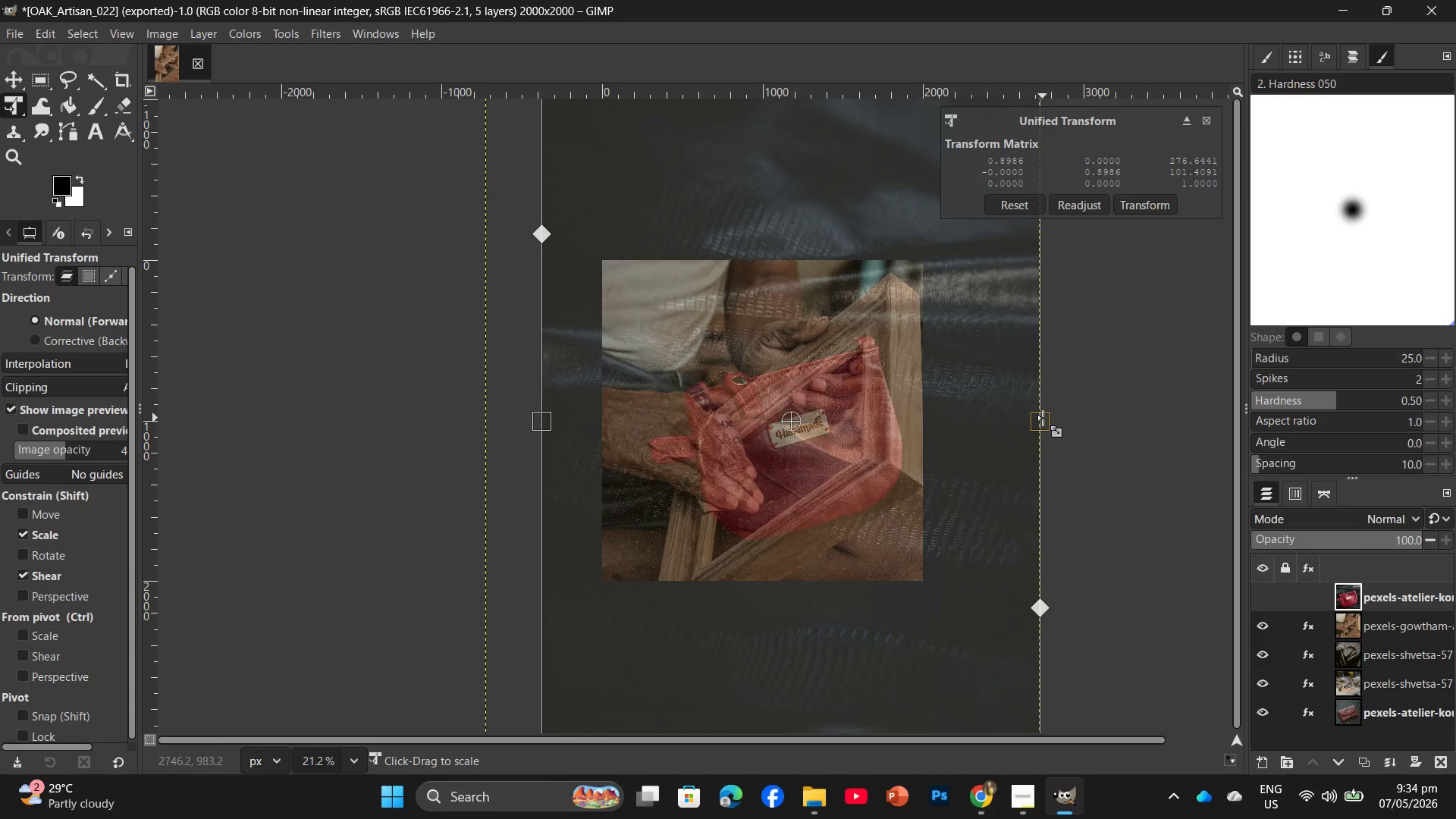 
left_click_drag(start_coordinate=[1043, 418], to_coordinate=[974, 410])
 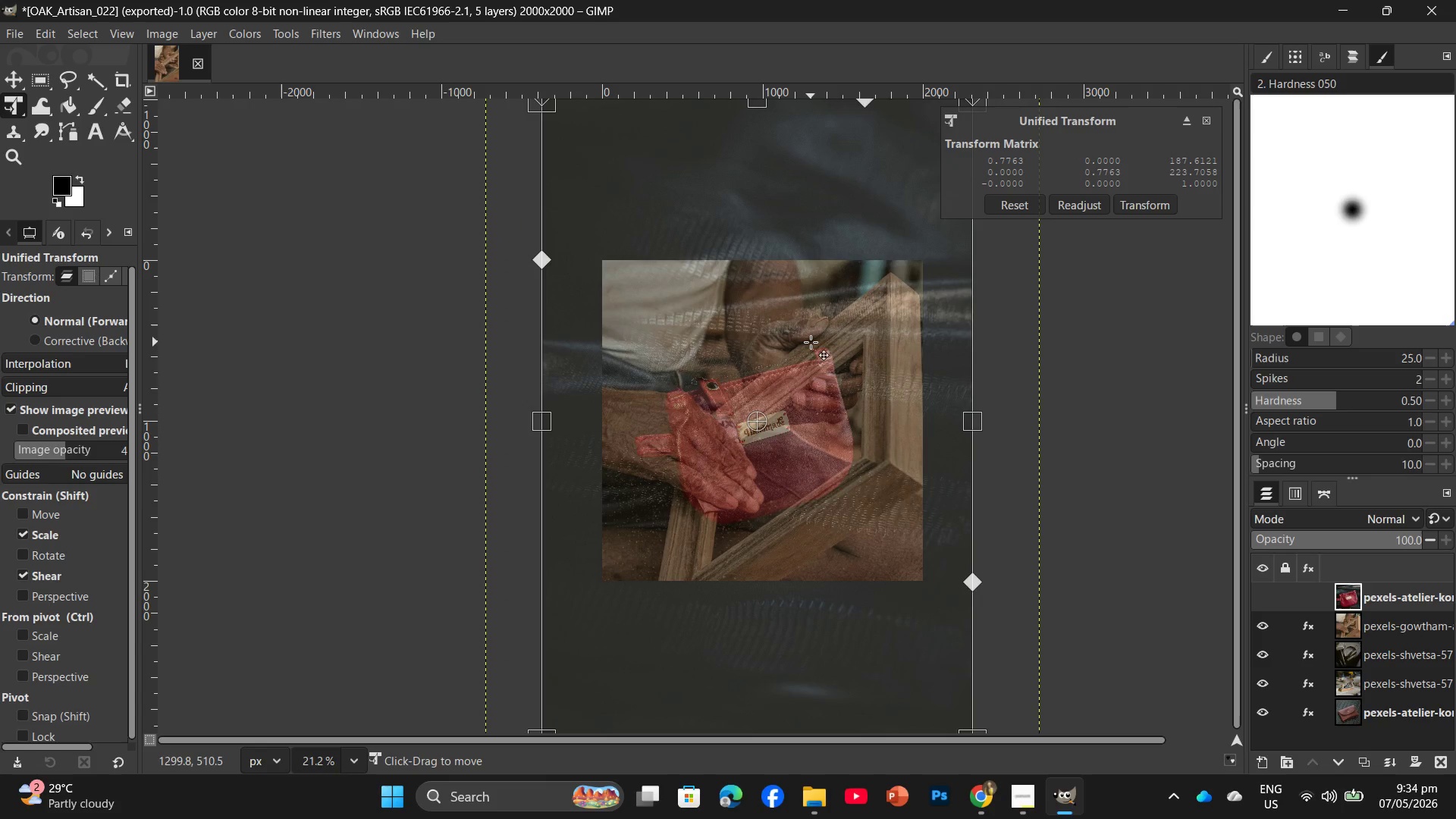 
key(Enter)
 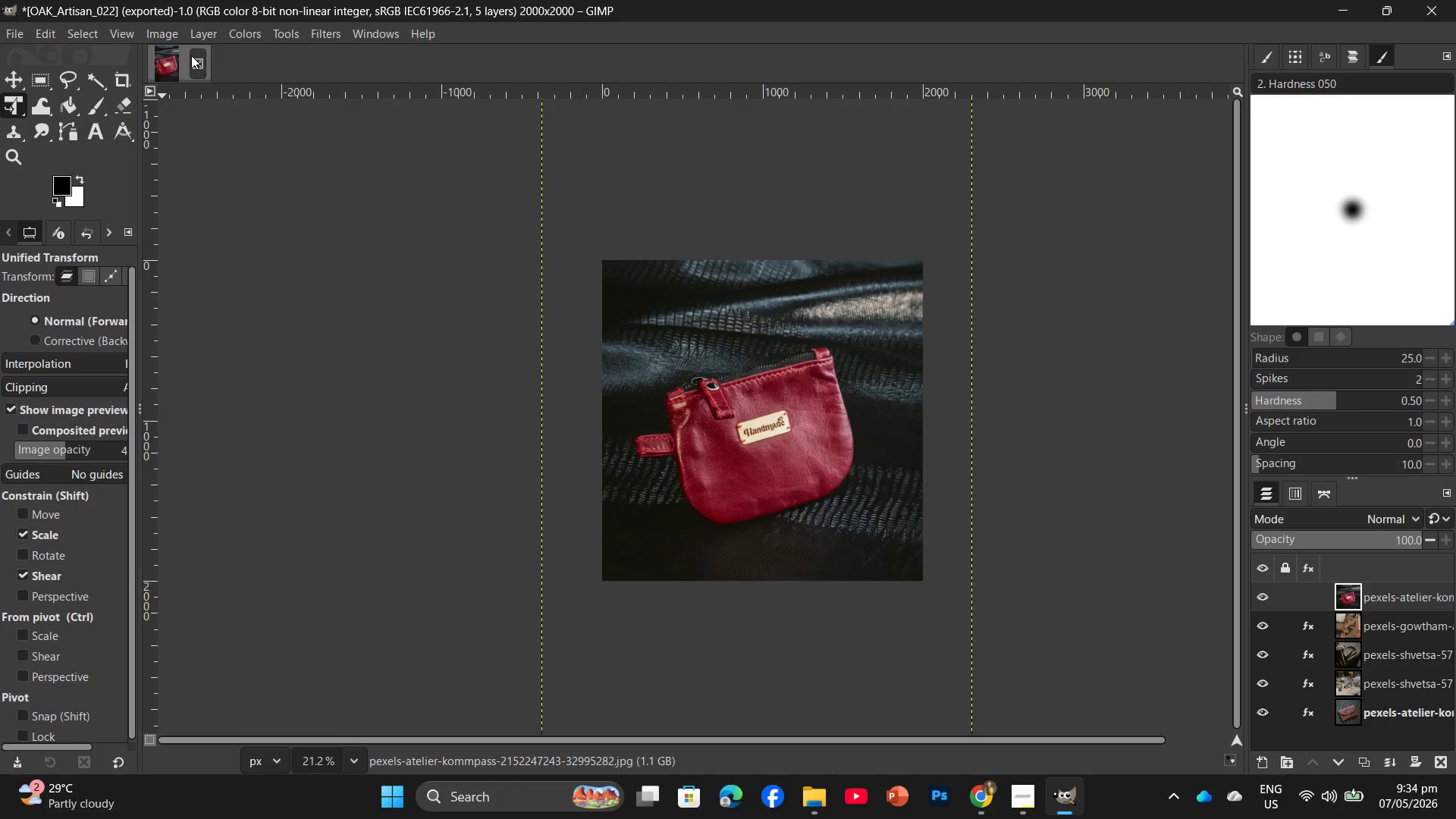 
left_click([318, 29])
 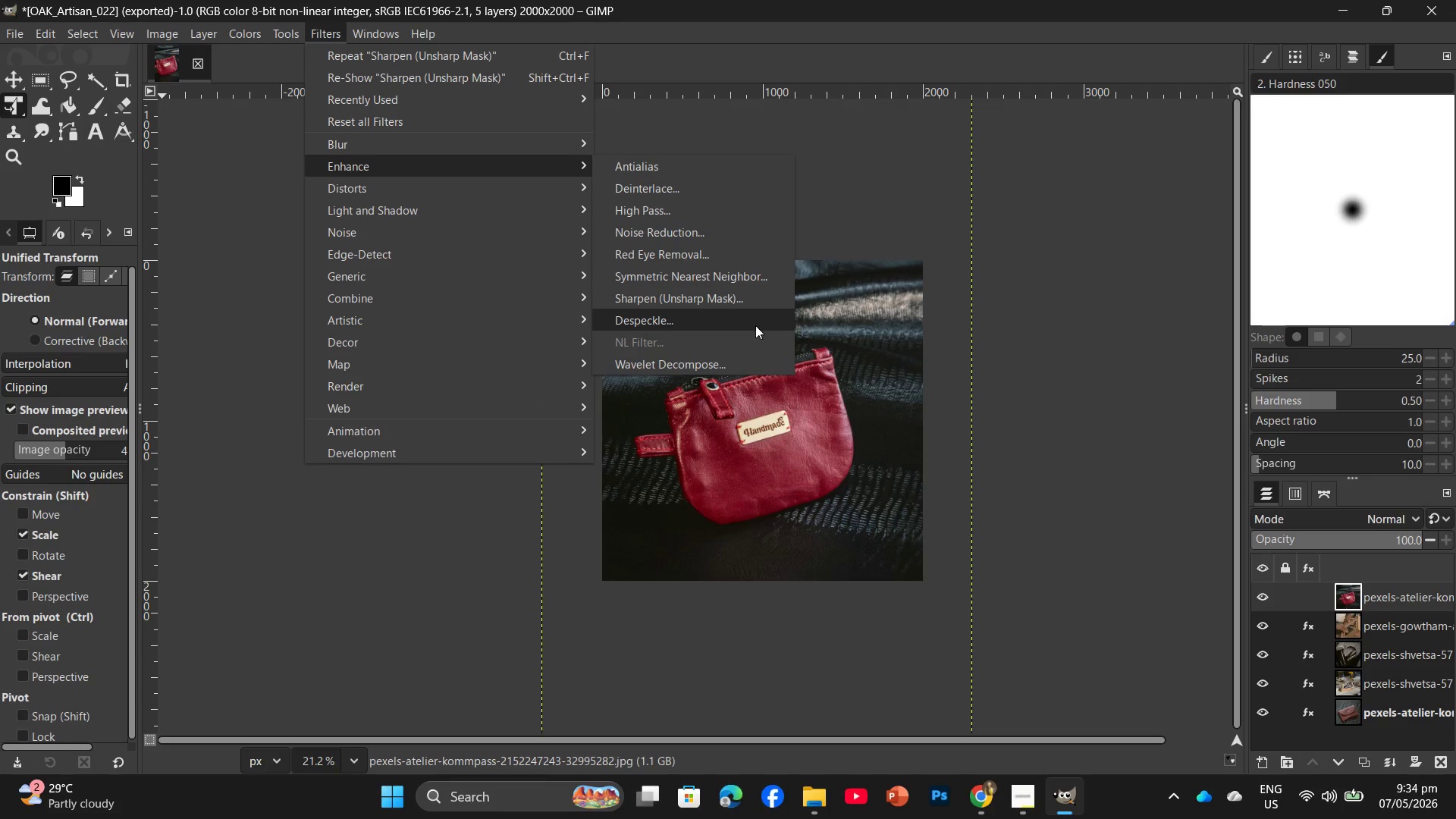 
left_click([746, 300])
 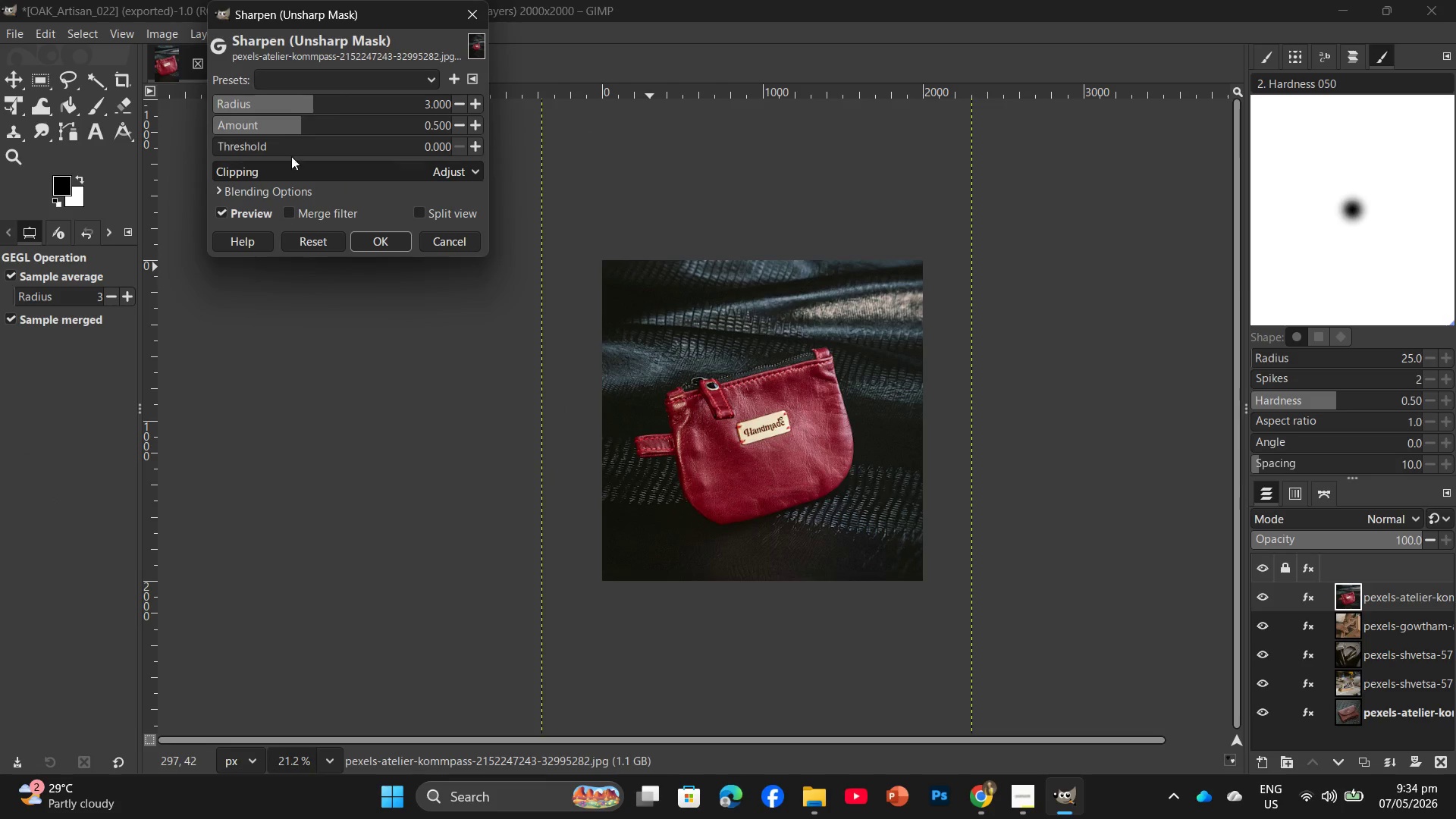 
left_click([257, 139])
 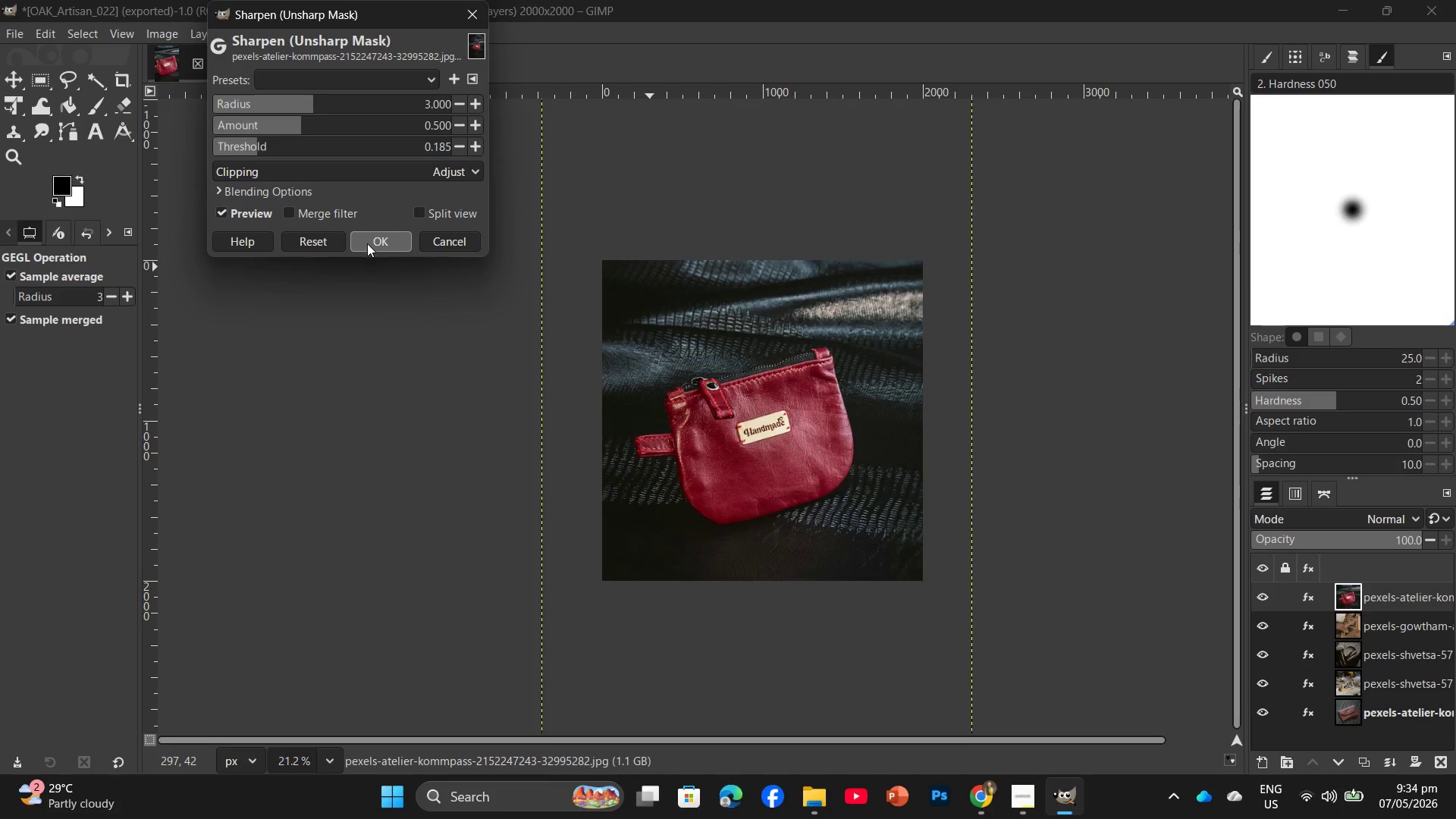 
left_click([367, 243])
 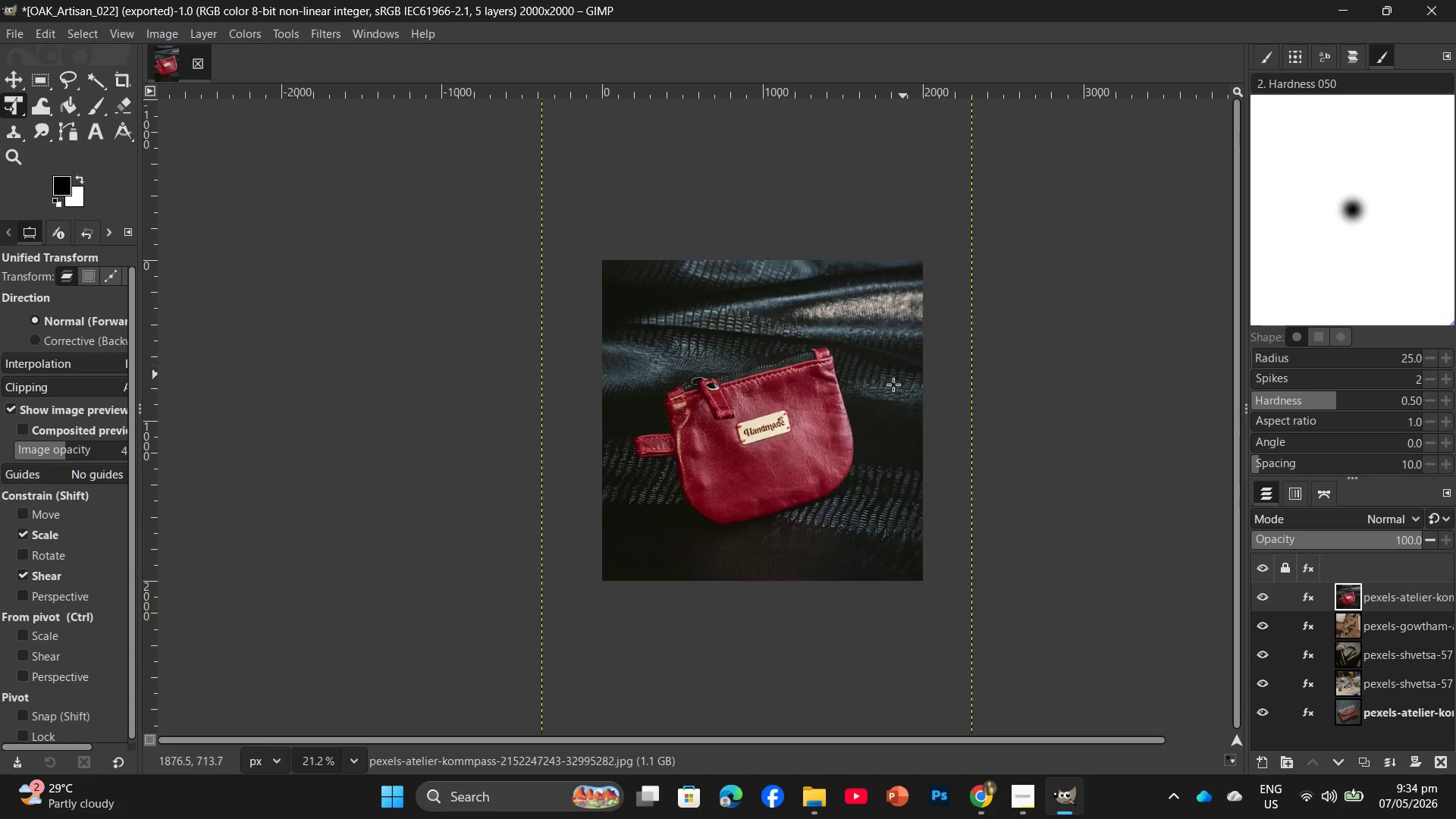 
wait(6.67)
 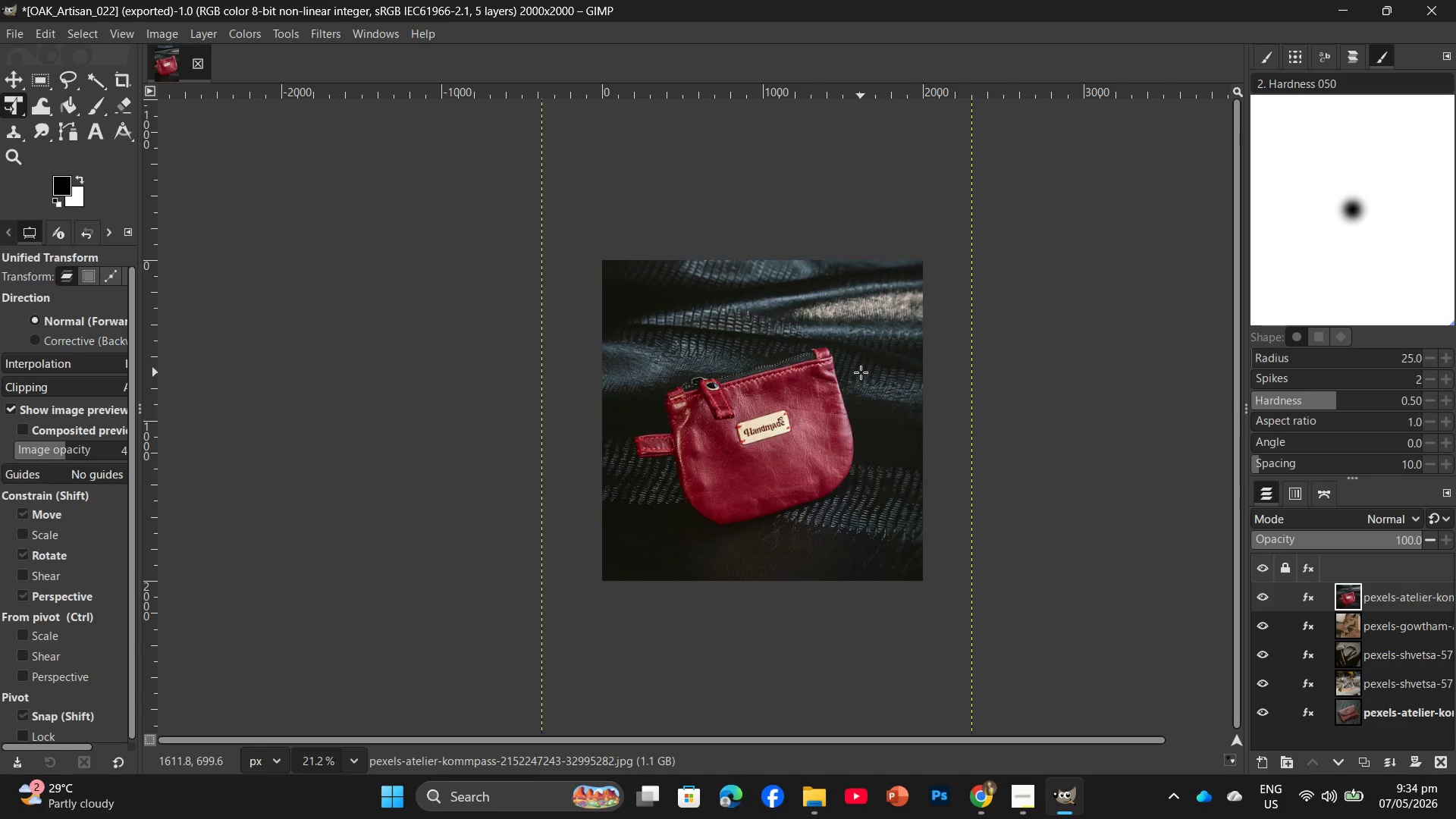 
key(Control+Shift+E)
 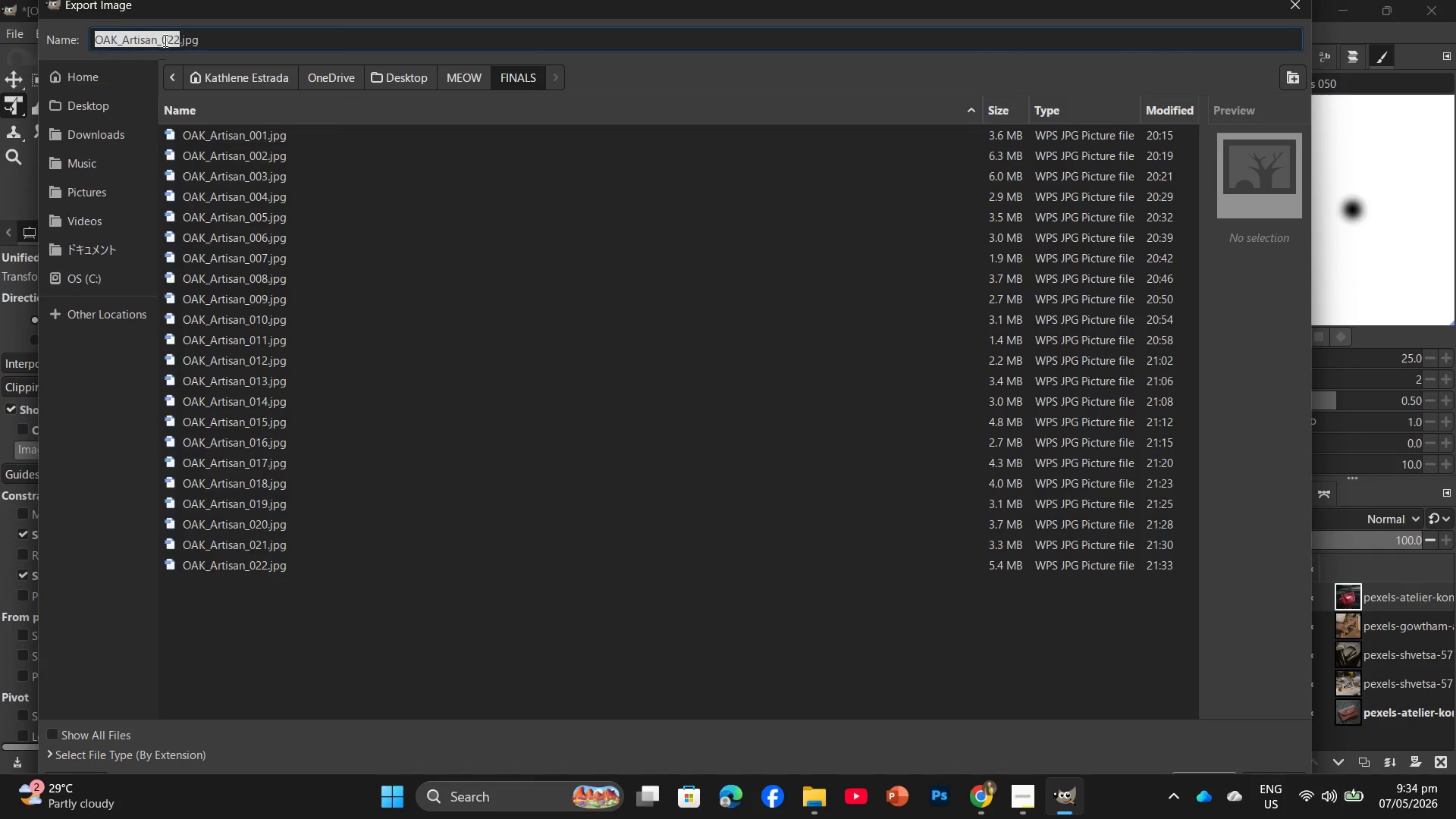 
left_click([177, 36])
 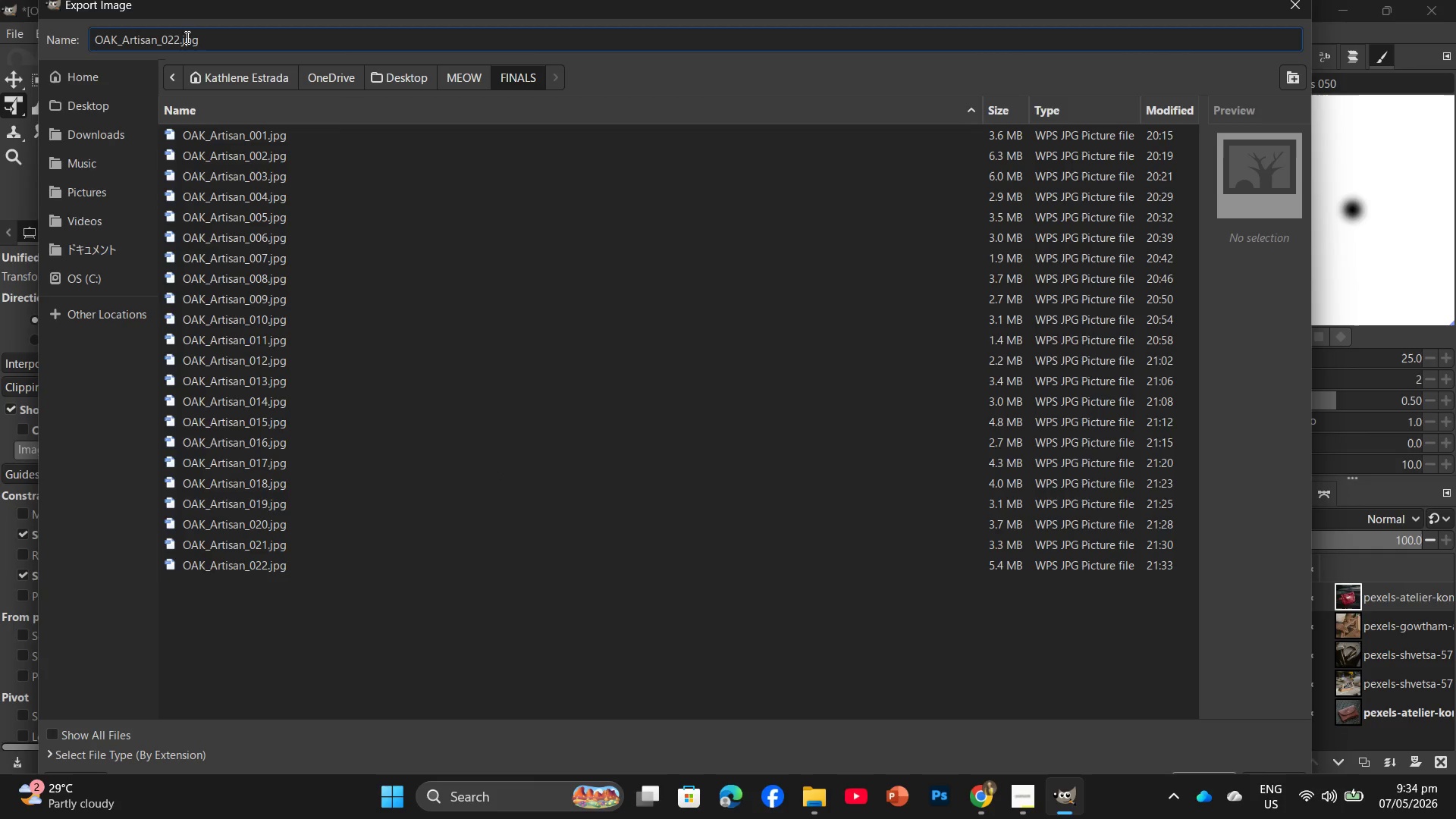 
key(Backspace)
 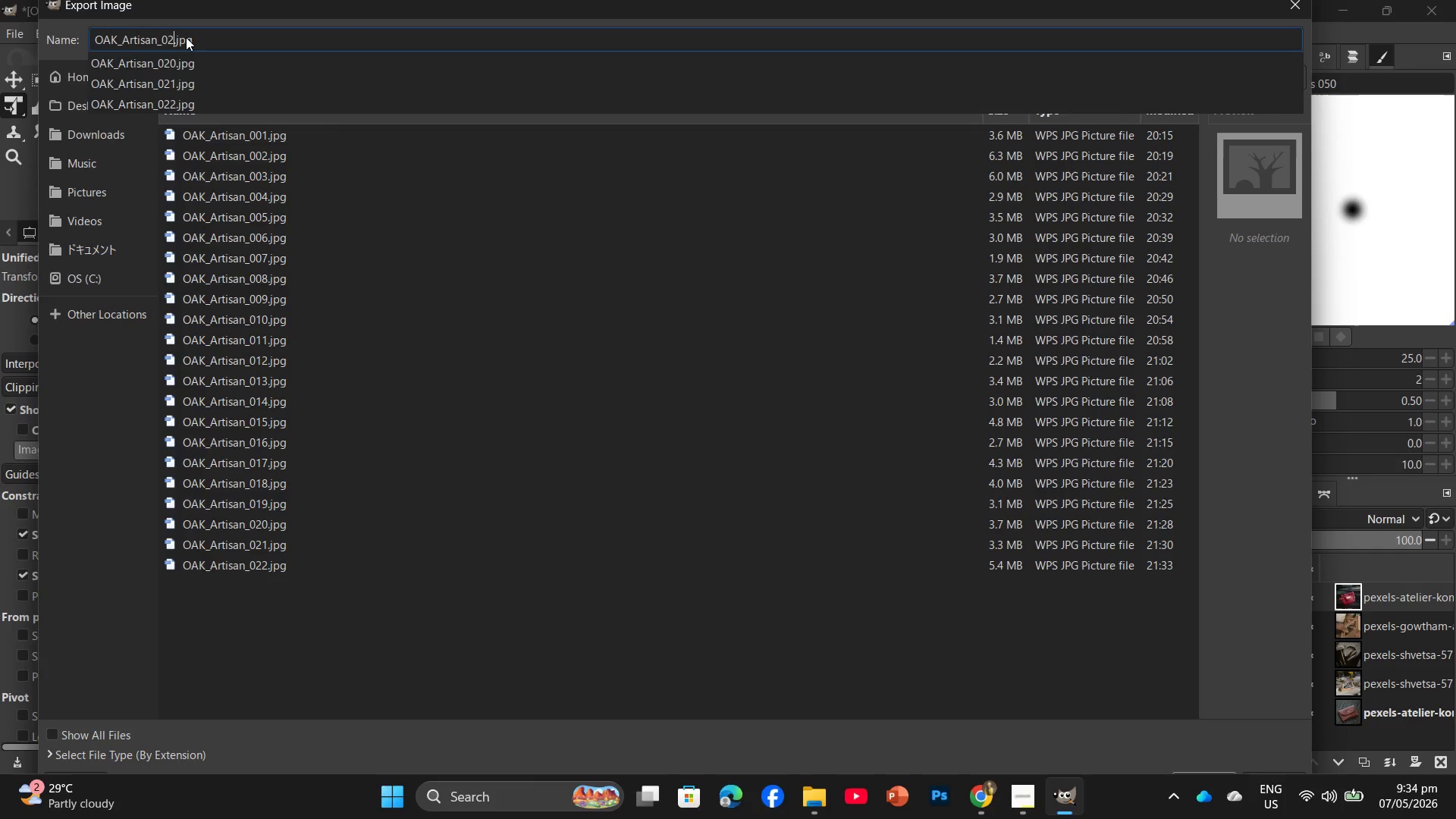 
key(3)
 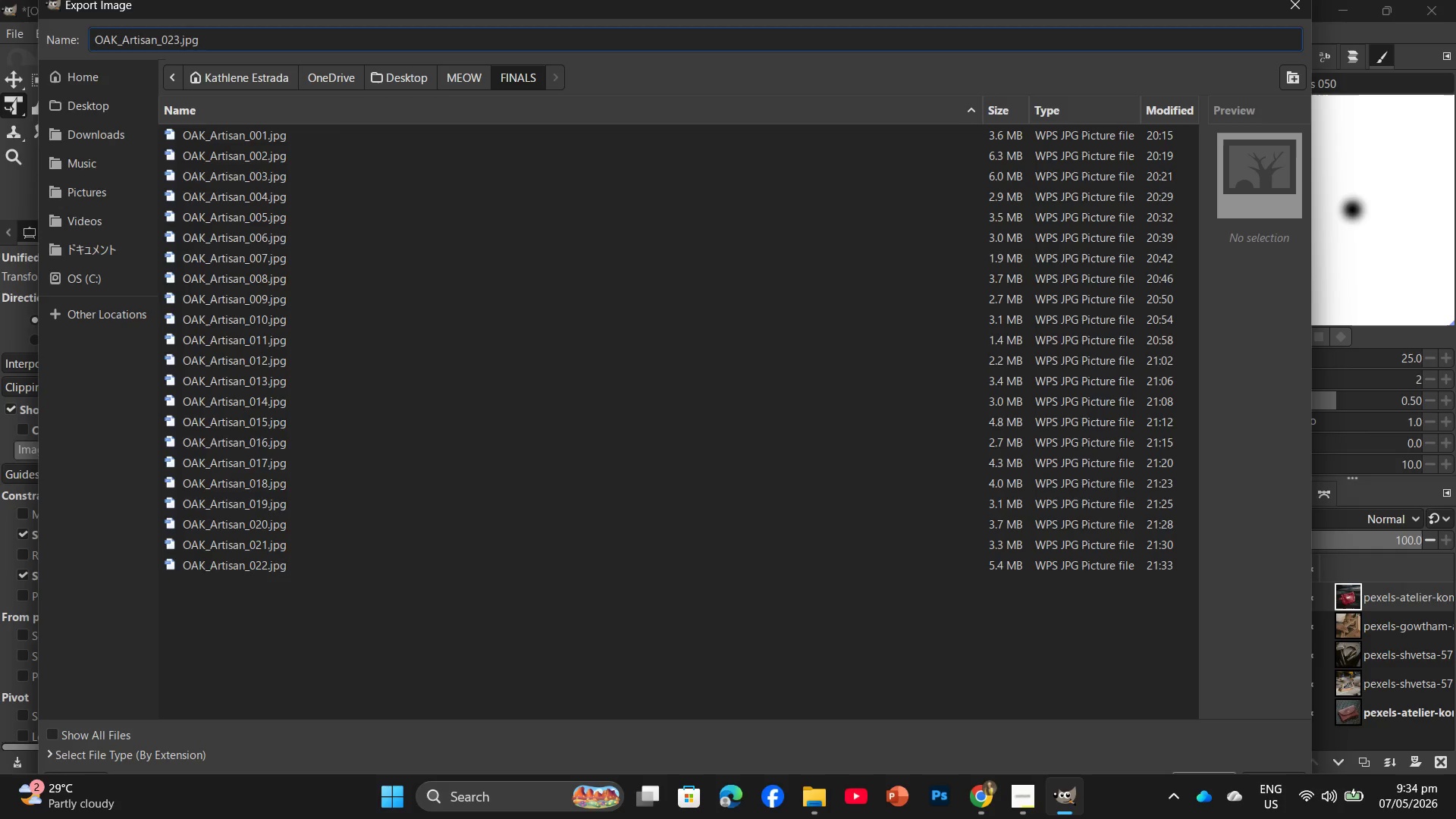 
key(Enter)
 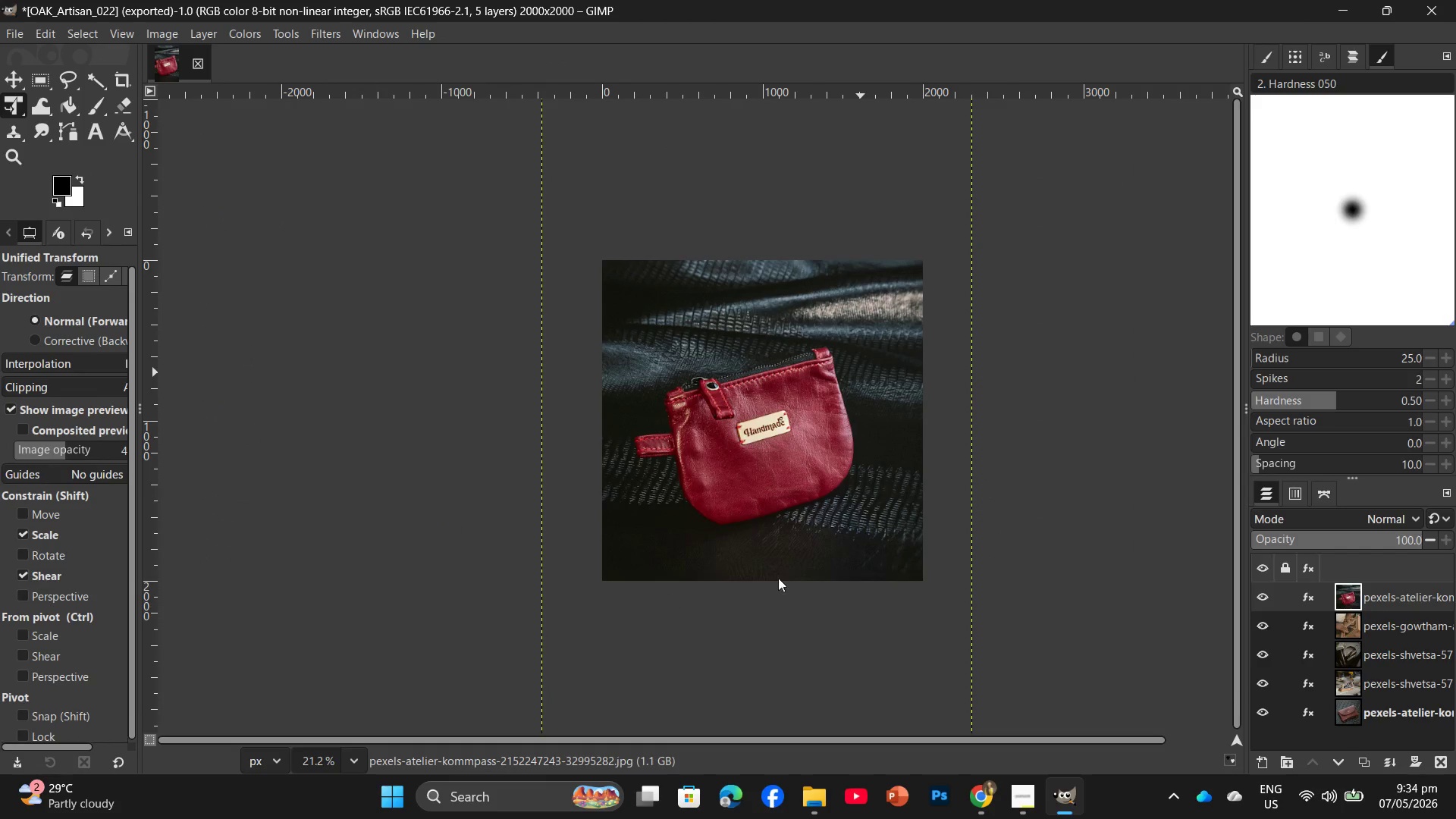 
wait(5.81)
 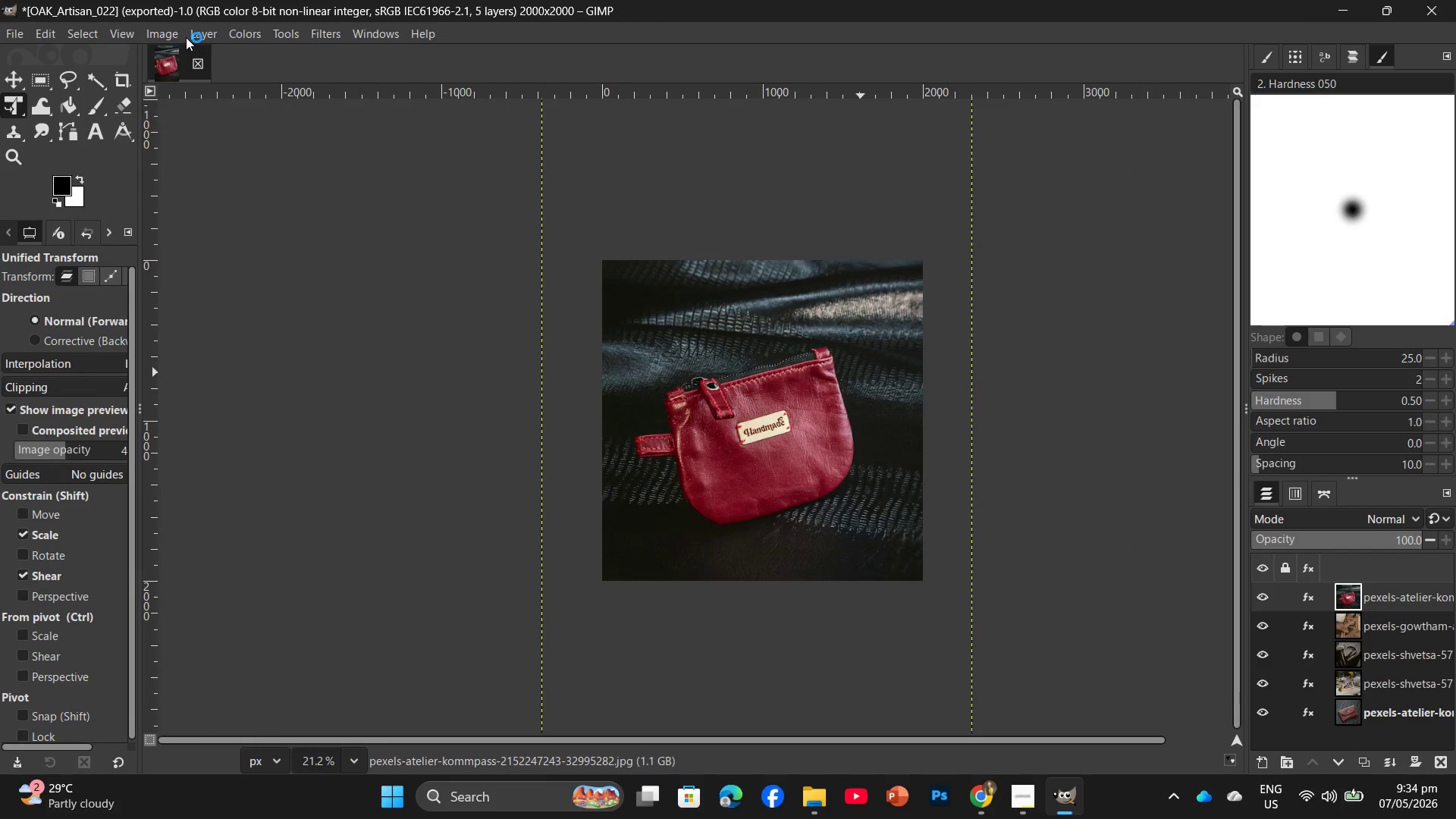 
left_click([968, 800])
 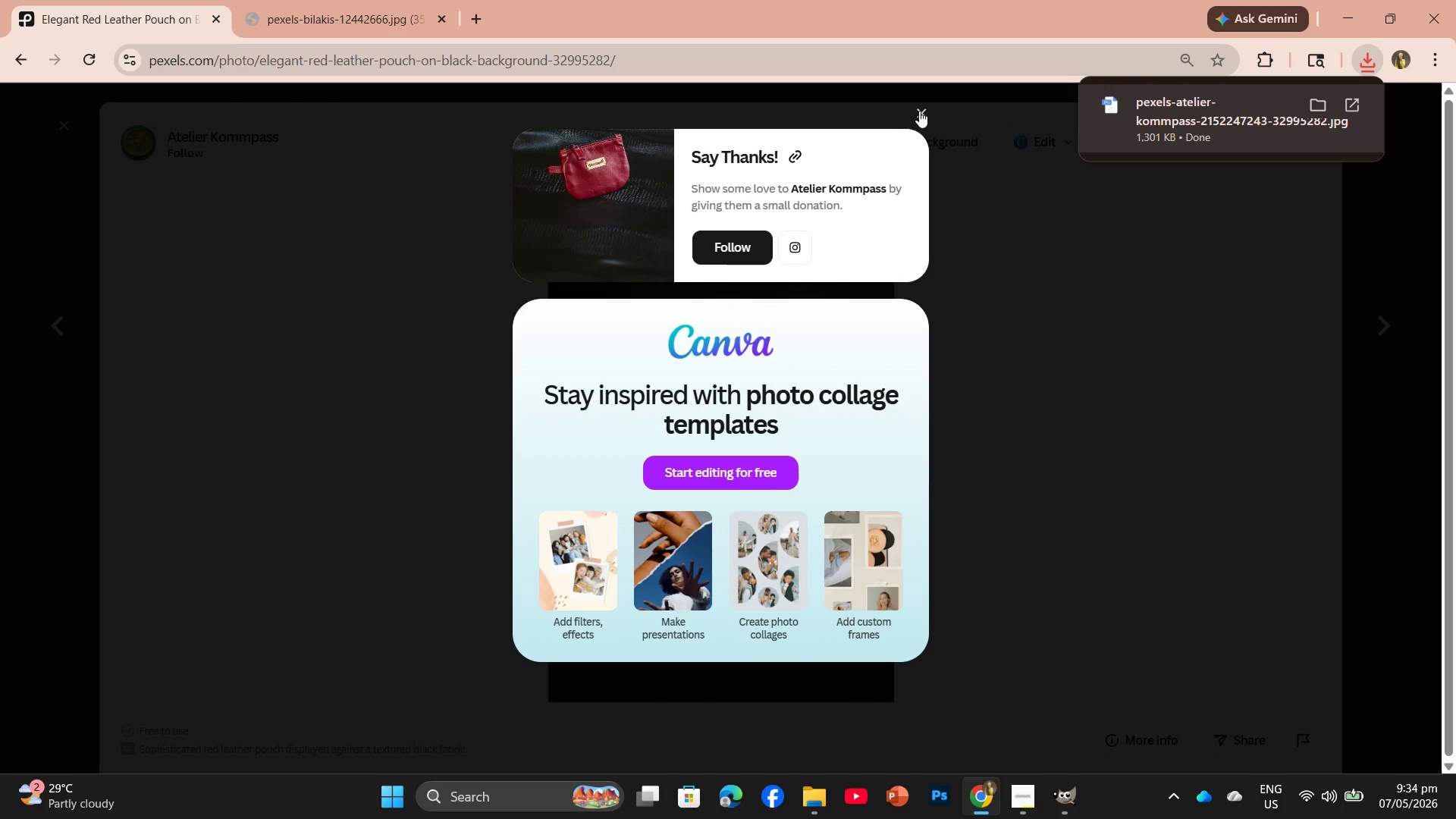 
scroll: coordinate [670, 511], scroll_direction: down, amount: 15.0
 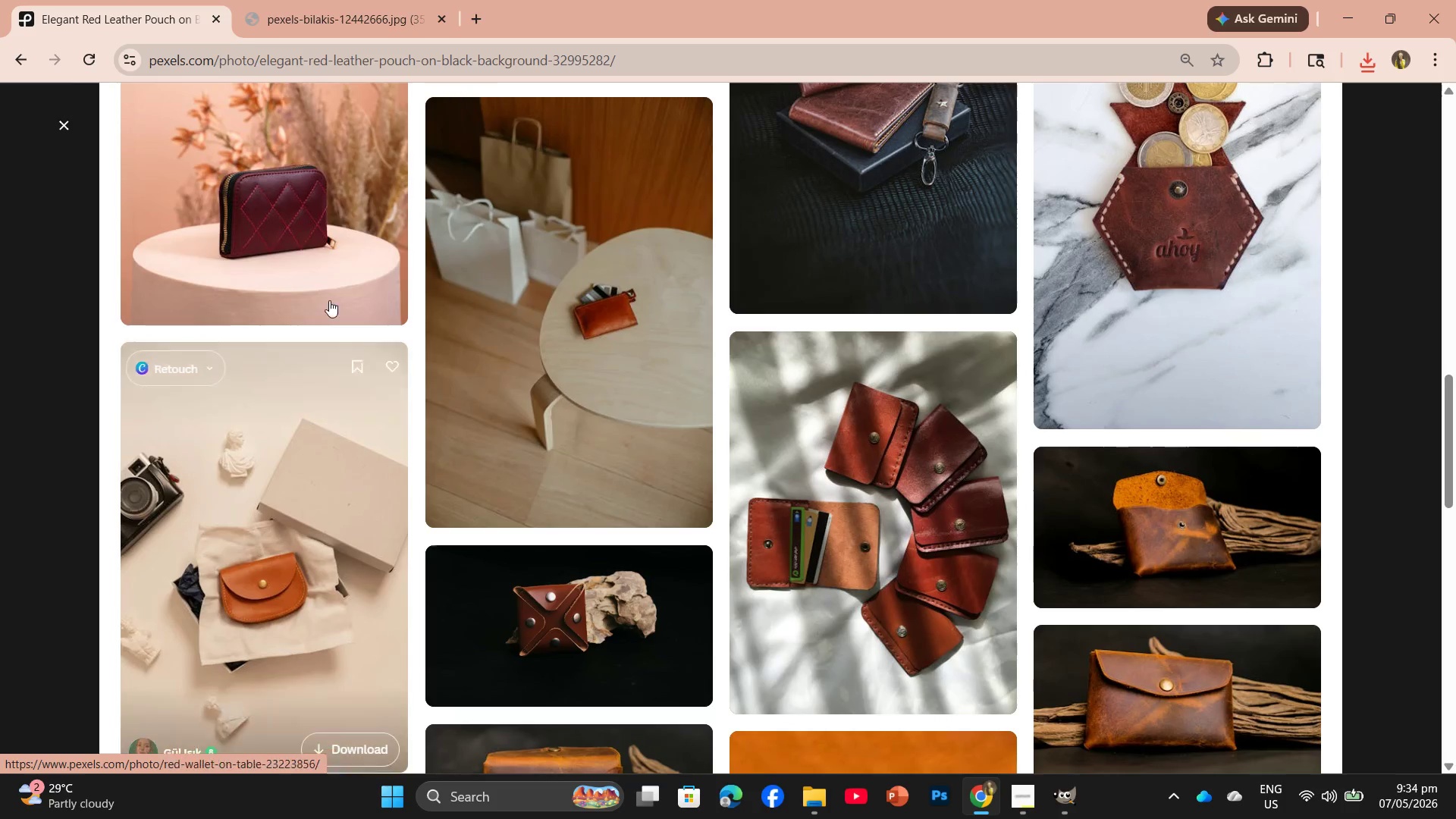 
left_click([293, 207])
 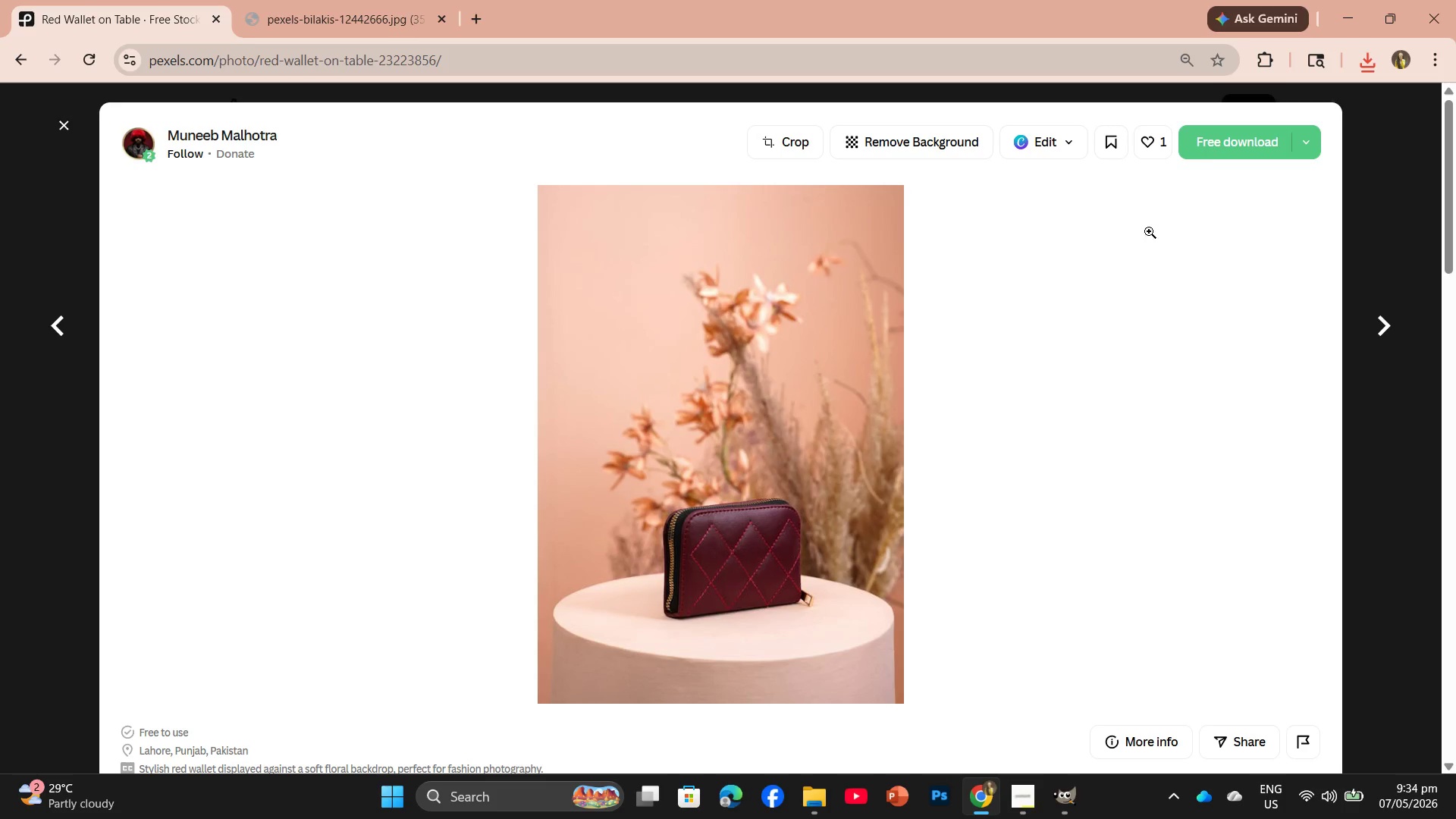 
left_click([1222, 143])
 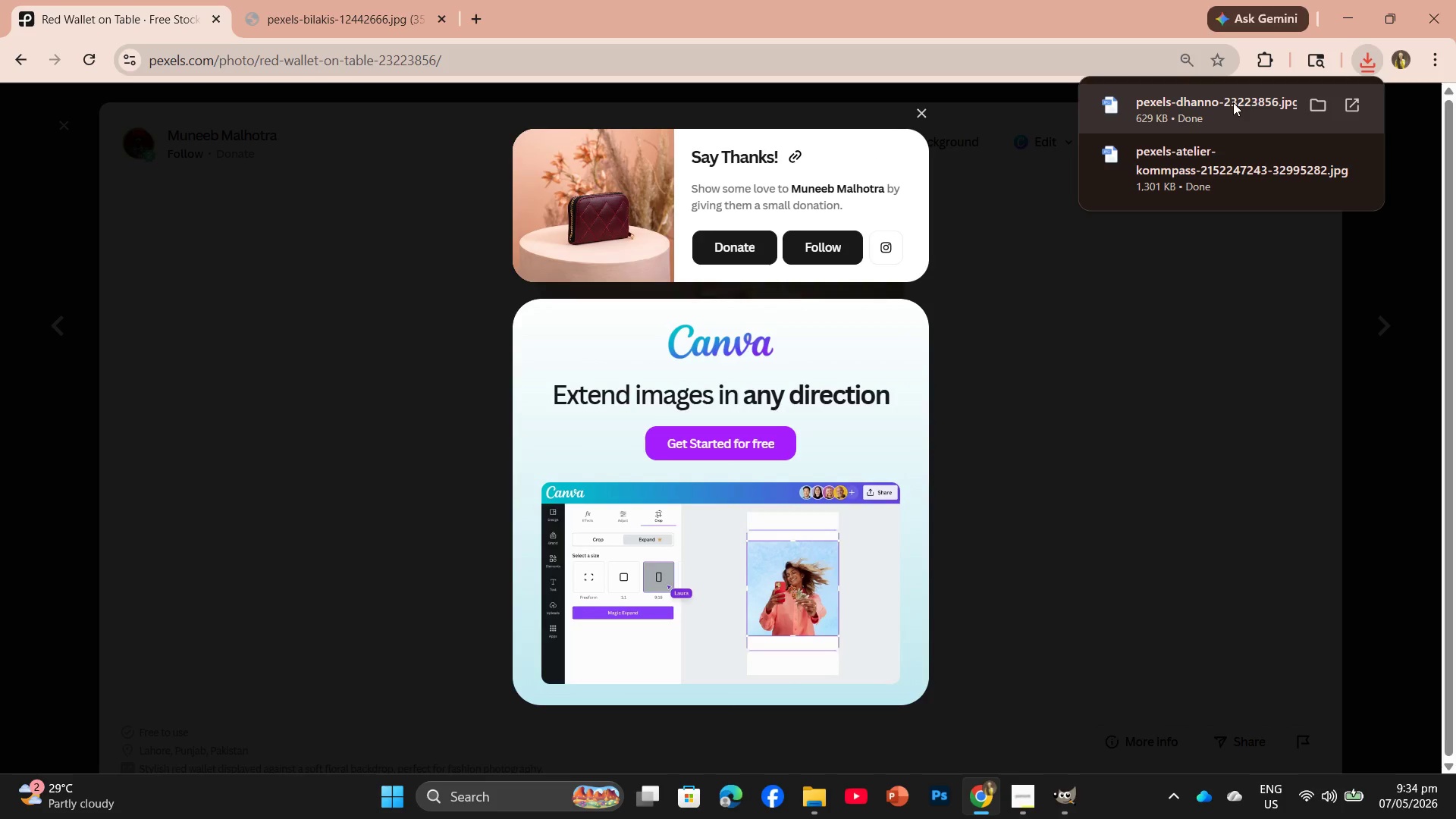 
left_click_drag(start_coordinate=[1209, 110], to_coordinate=[700, 403])
 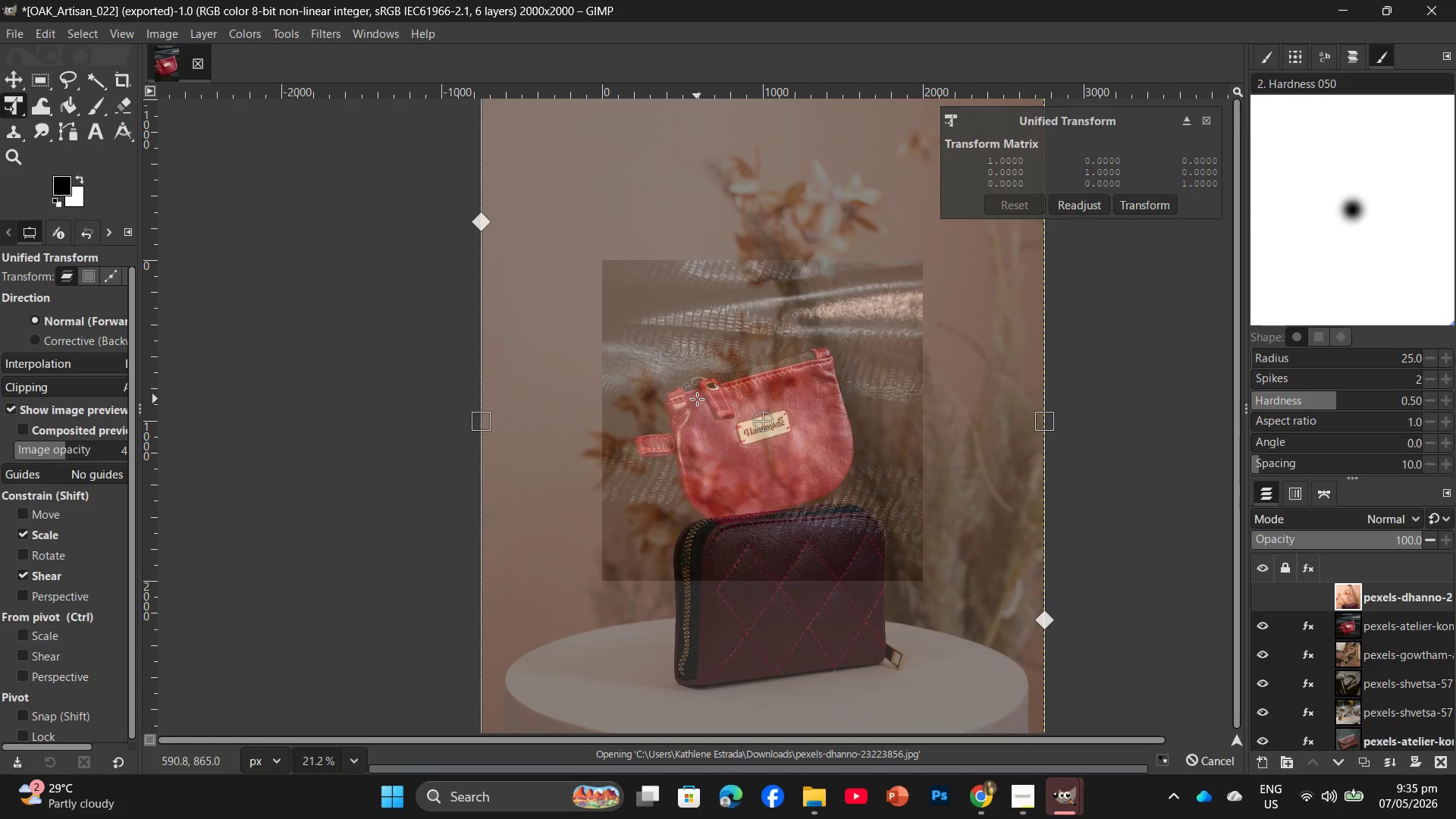 
wait(11.53)
 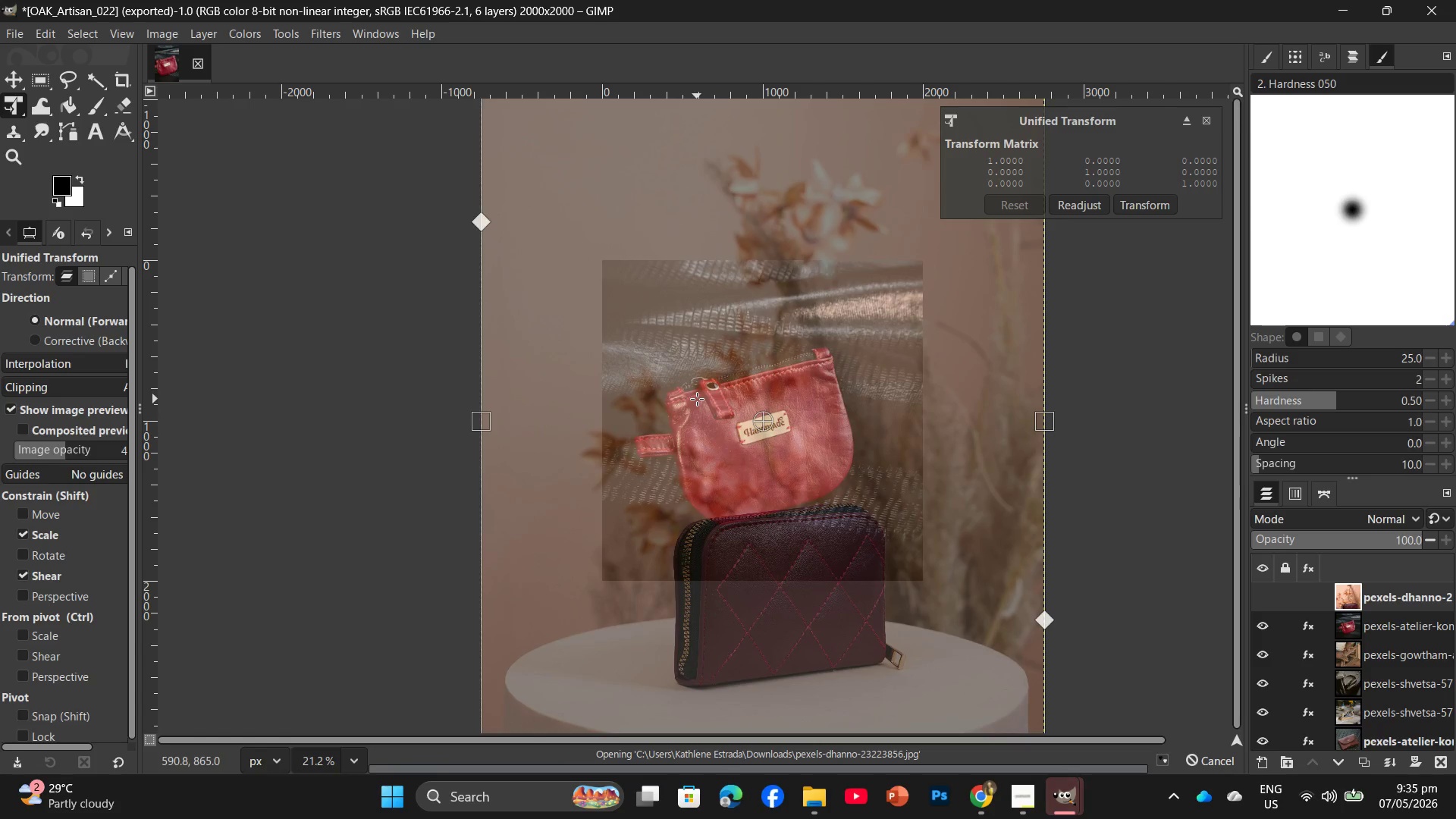 
left_click_drag(start_coordinate=[480, 416], to_coordinate=[584, 416])
 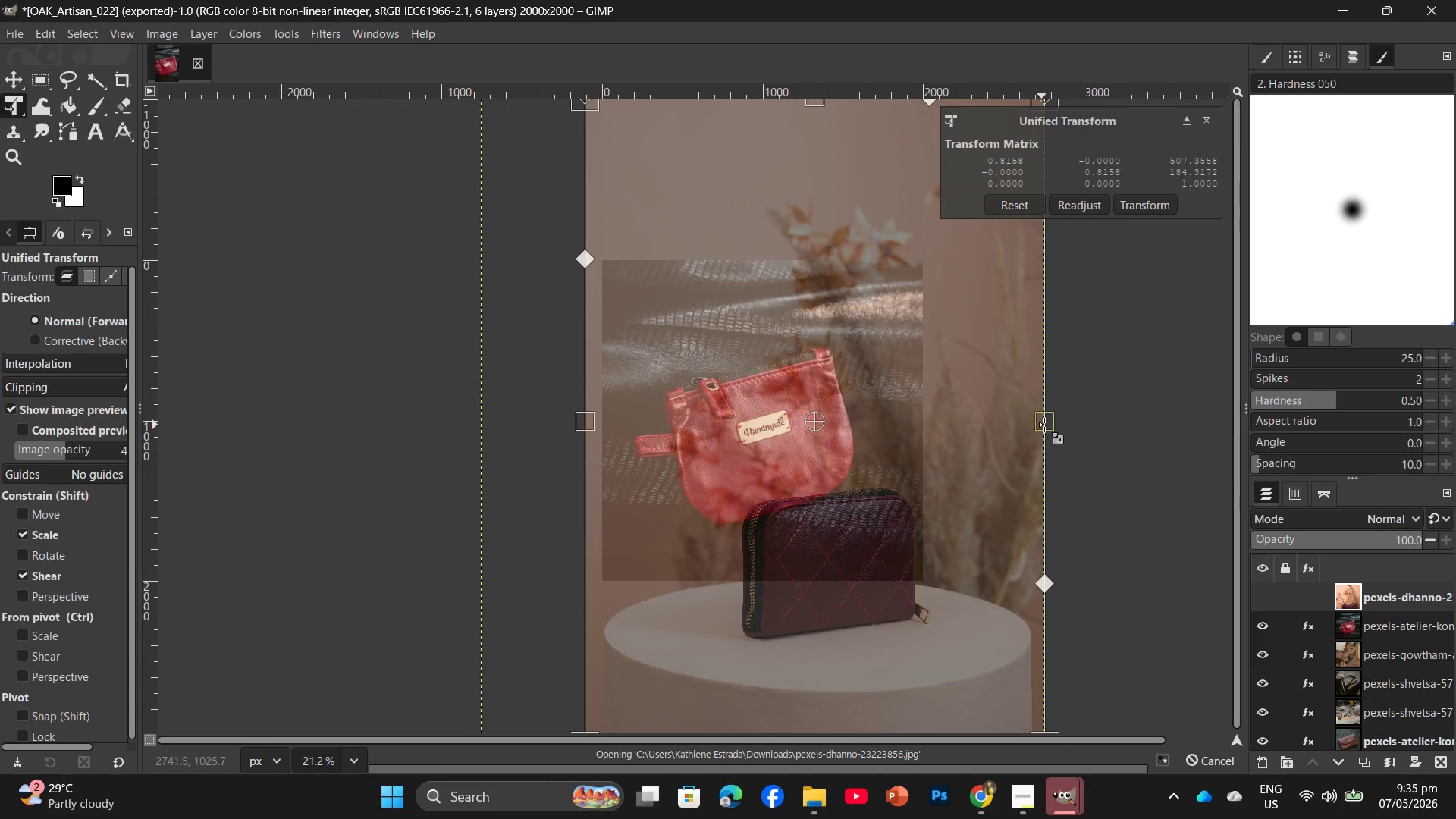 
left_click_drag(start_coordinate=[1046, 423], to_coordinate=[941, 422])
 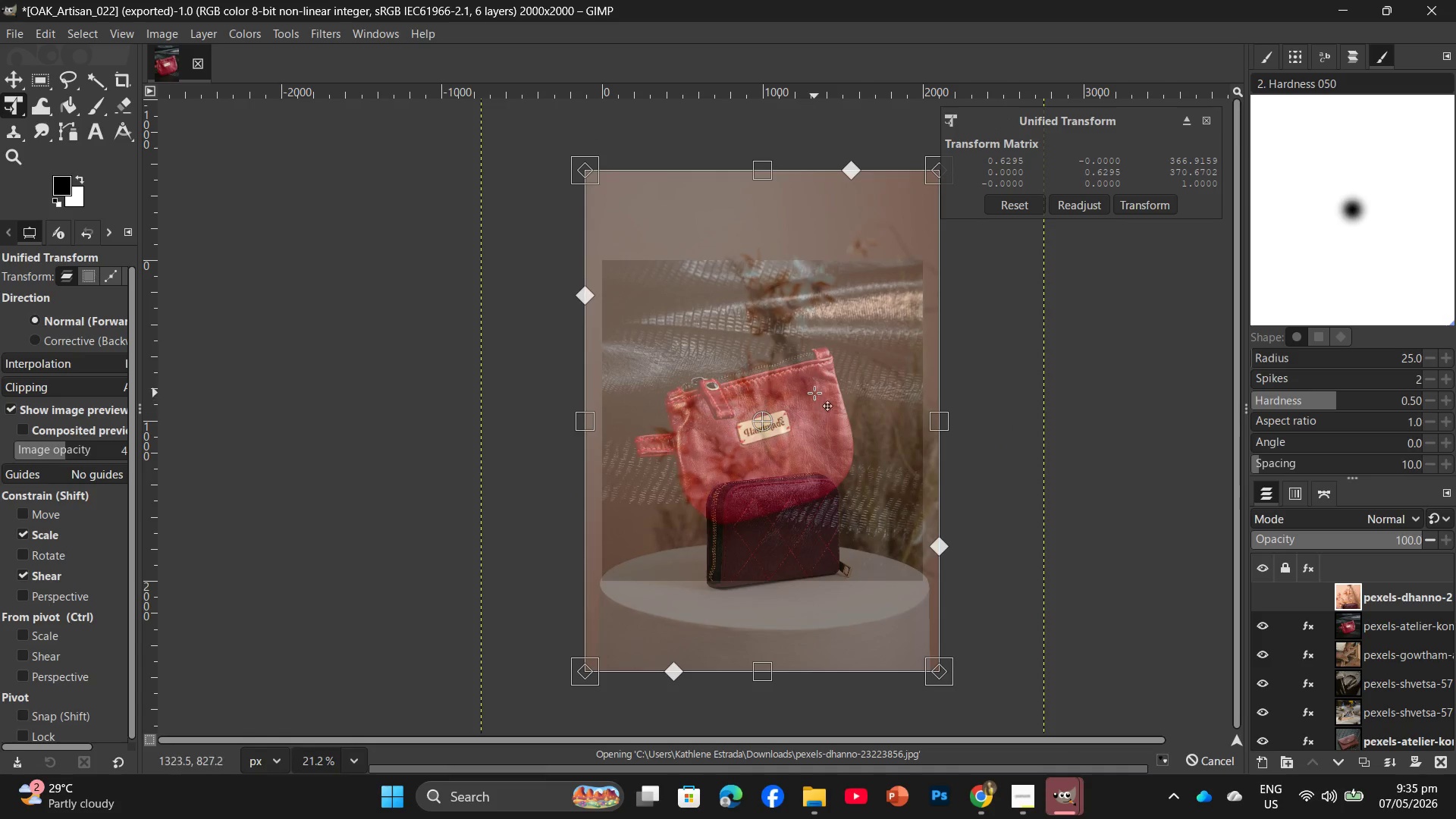 
left_click_drag(start_coordinate=[814, 393], to_coordinate=[815, 321])
 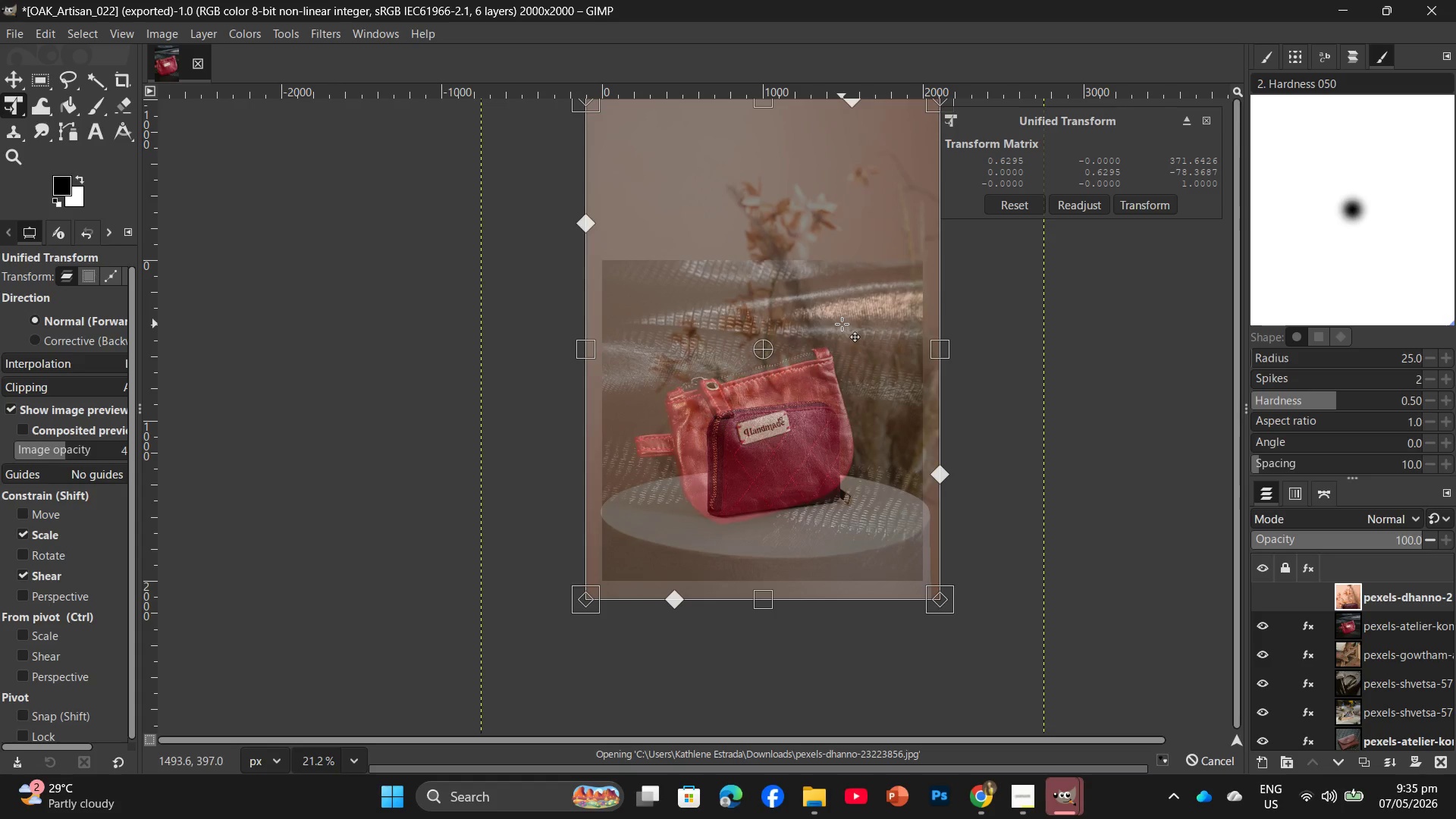 
key(Enter)
 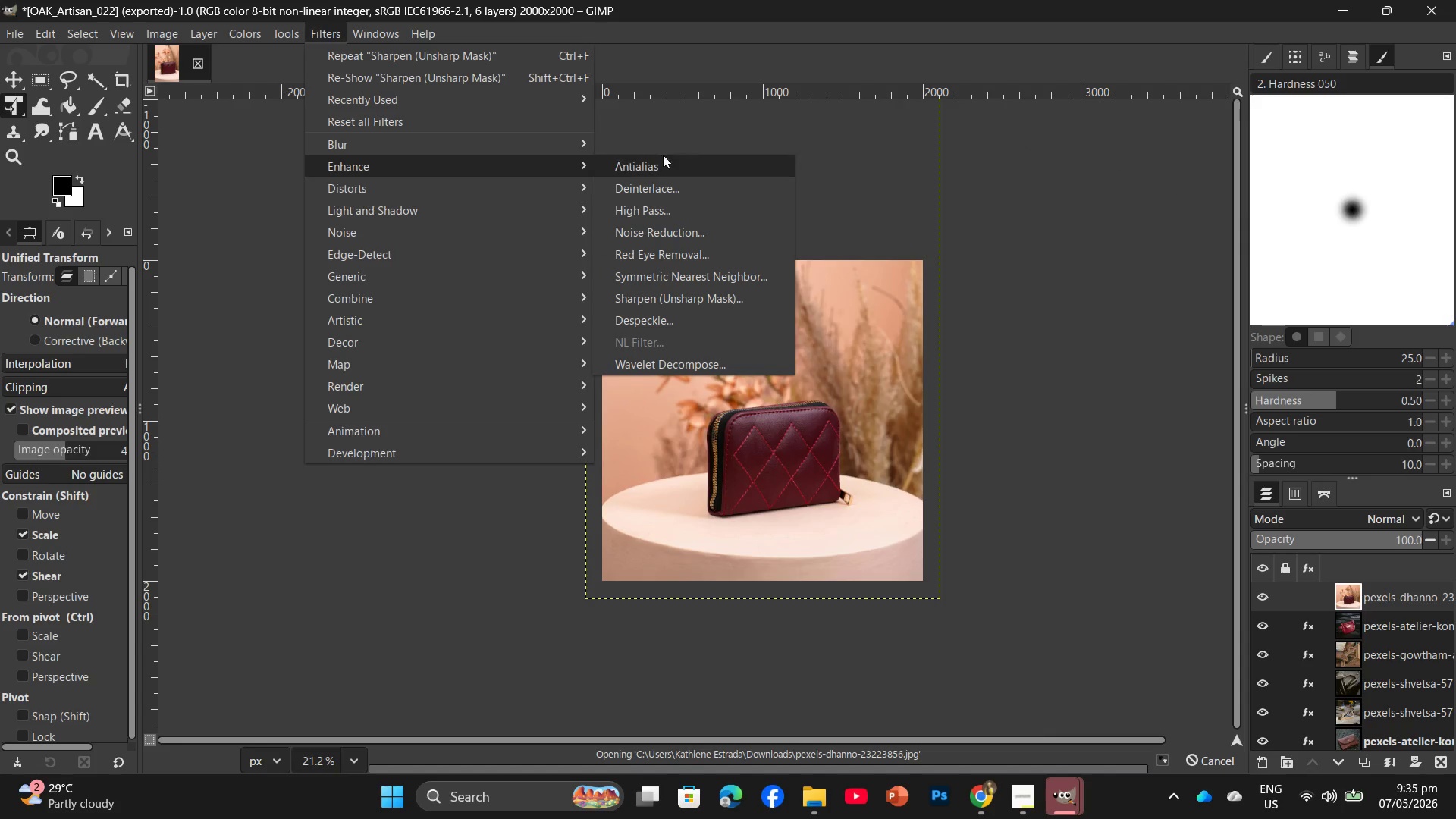 
wait(5.94)
 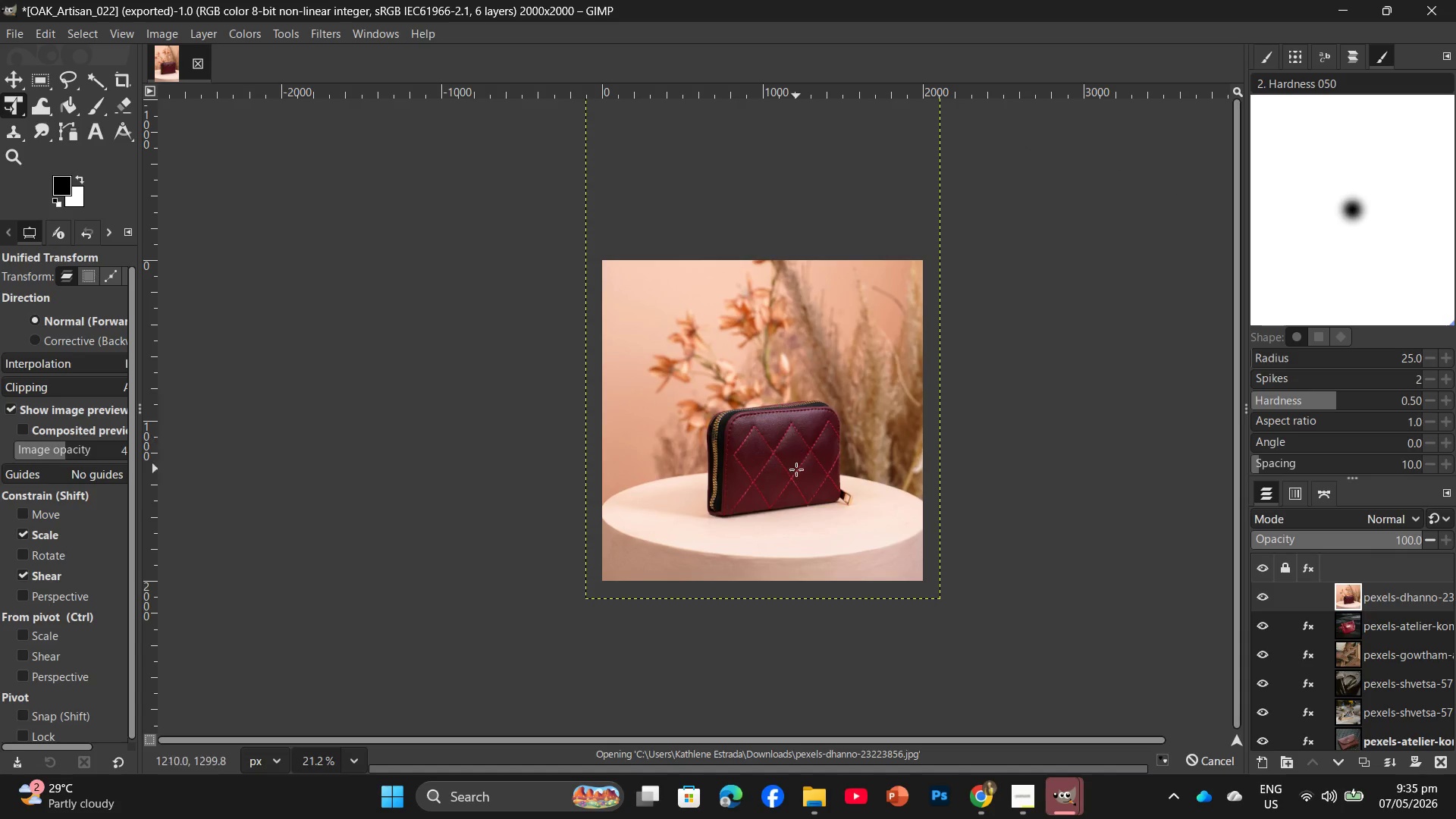 
left_click([661, 293])
 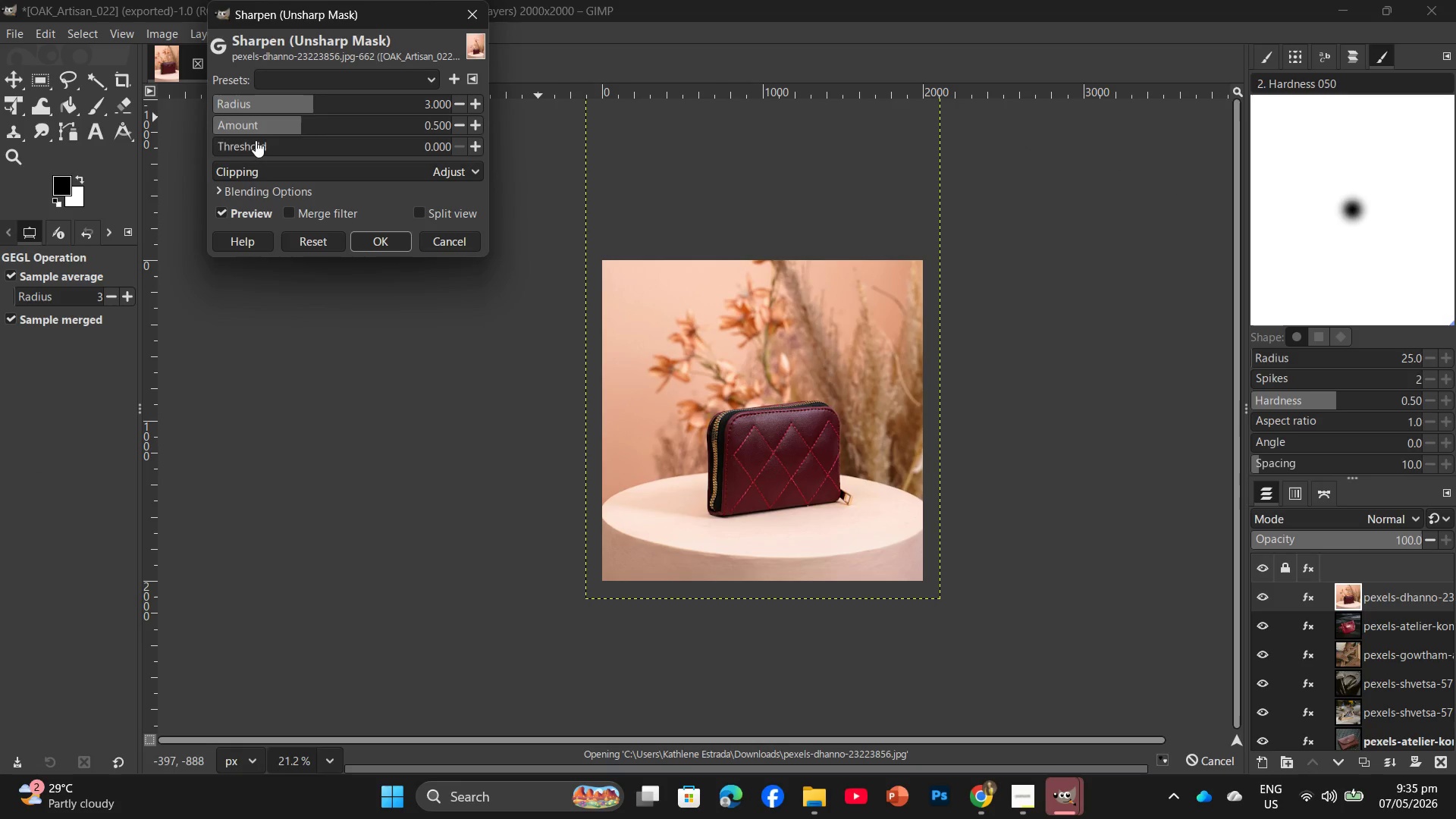 
double_click([262, 140])
 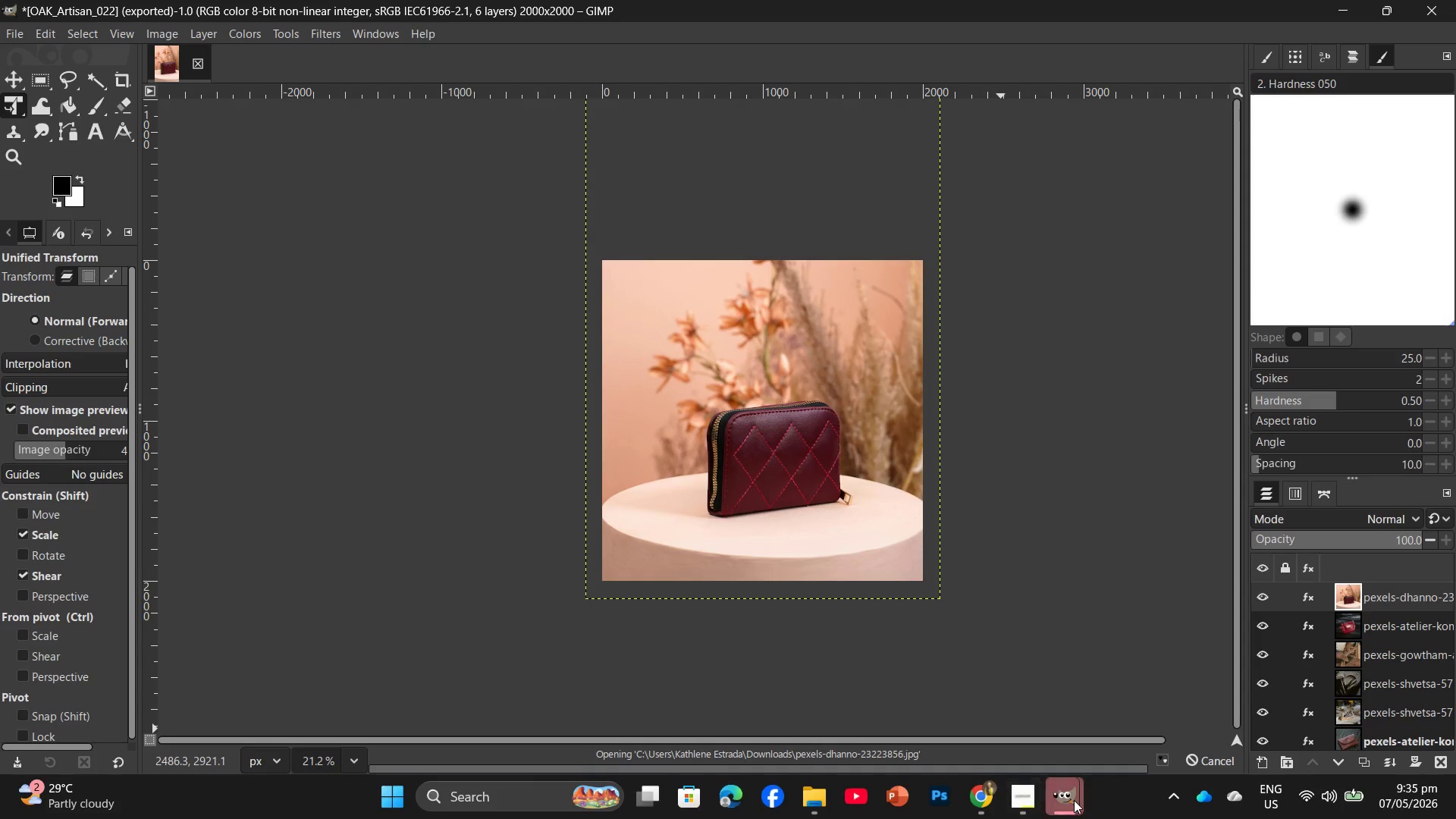 
left_click([1143, 709])
 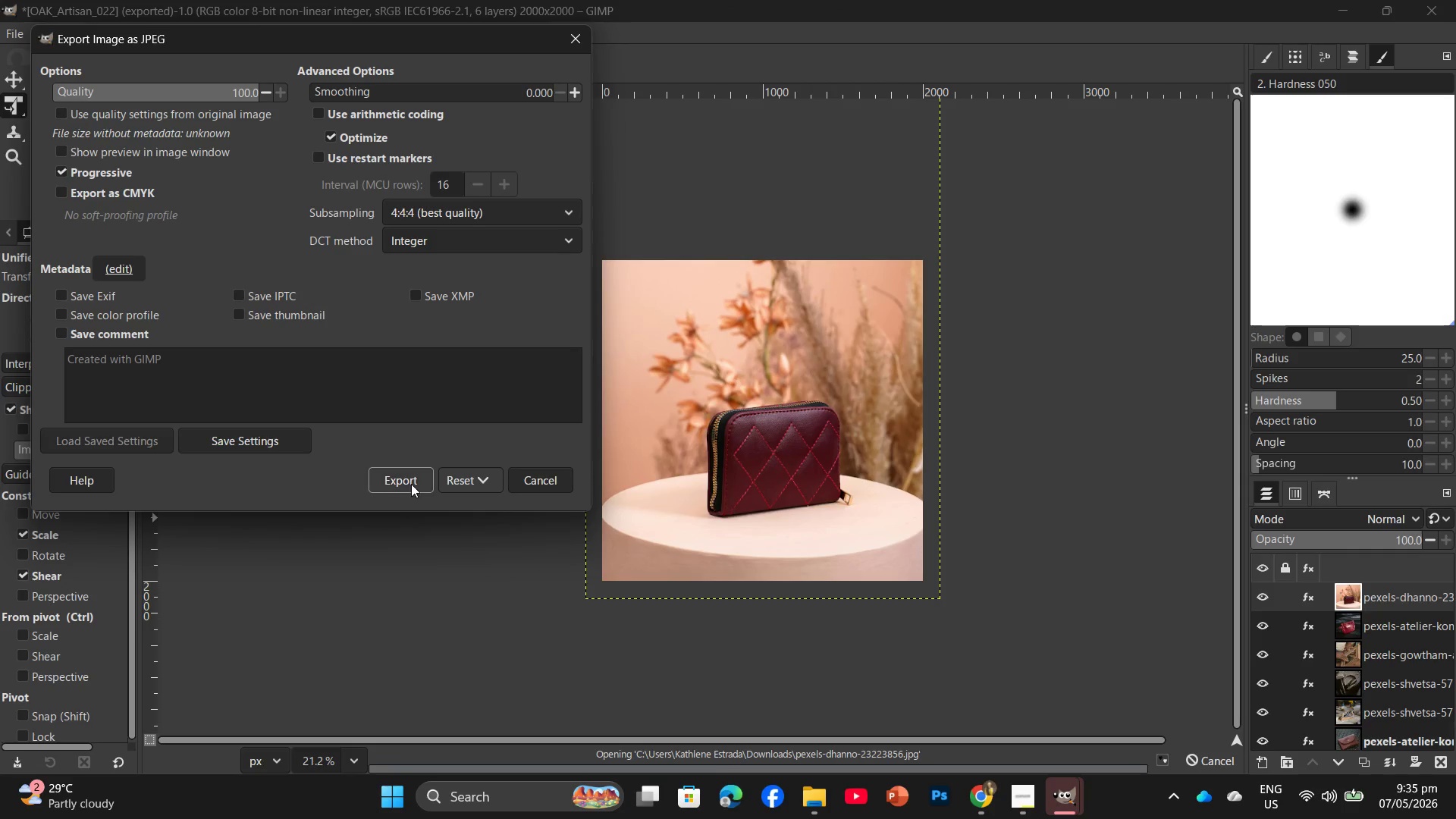 
left_click([411, 482])
 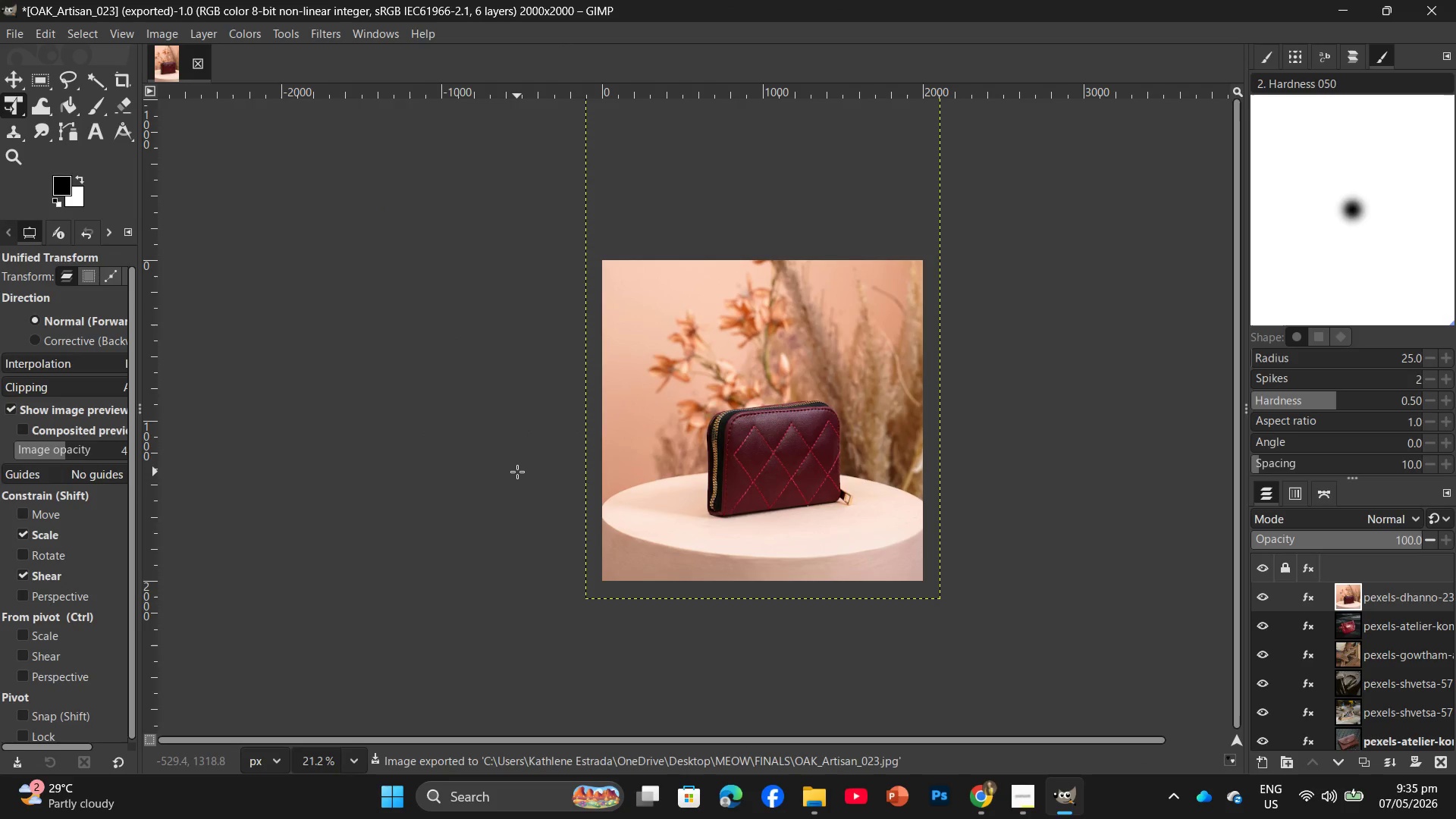 
key(Control+Shift+E)
 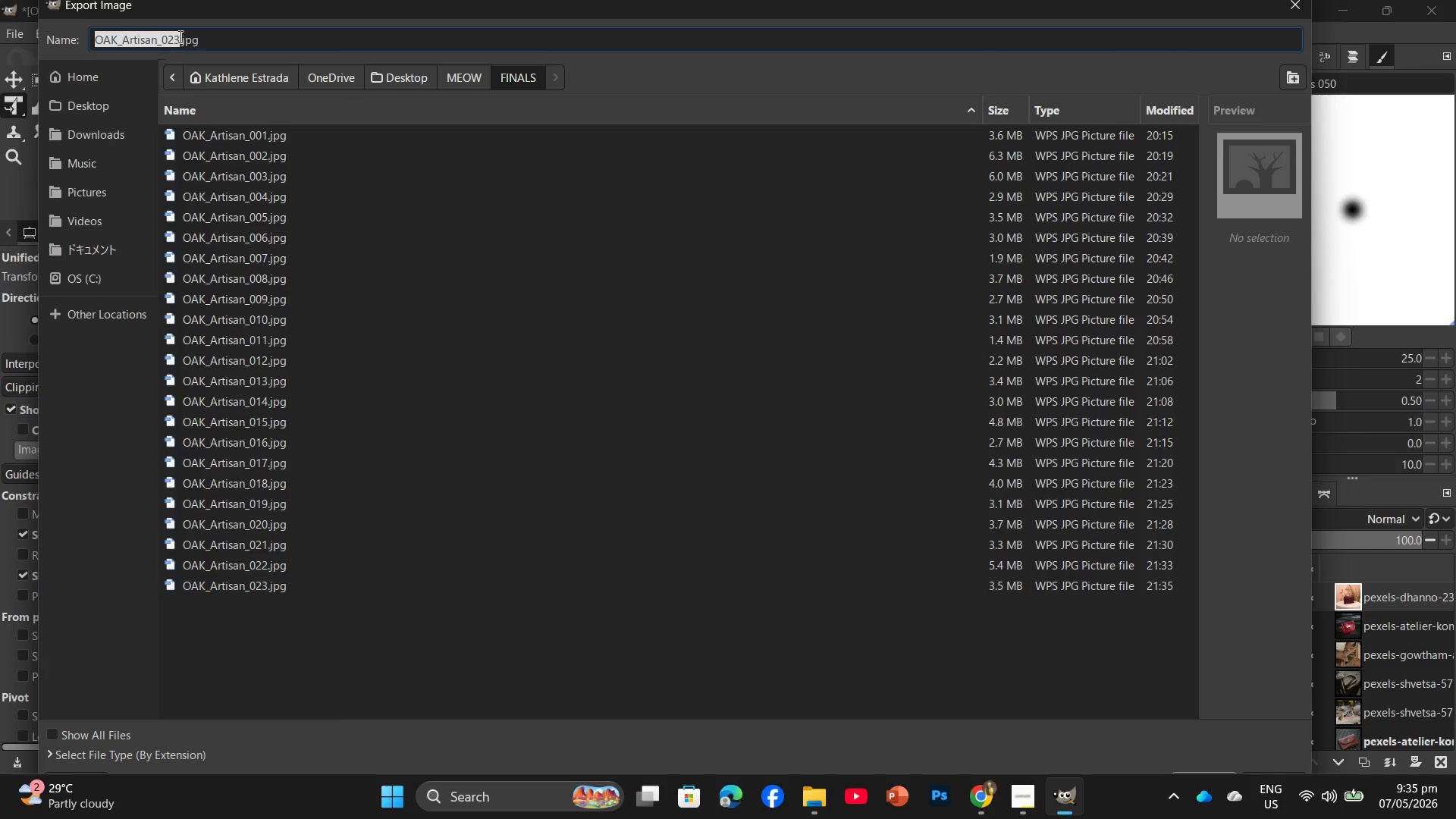 
left_click([179, 36])
 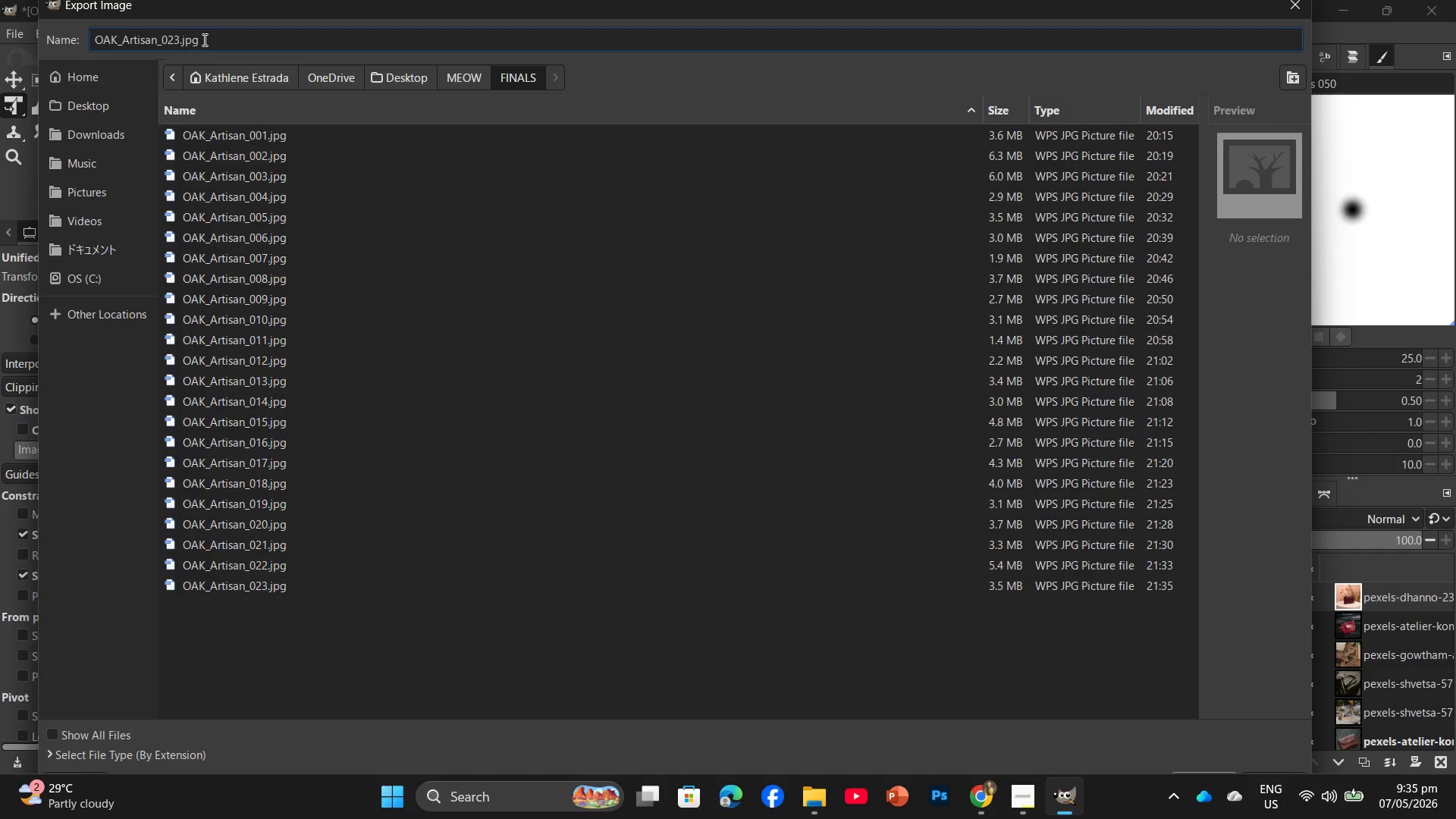 
key(Backspace)
 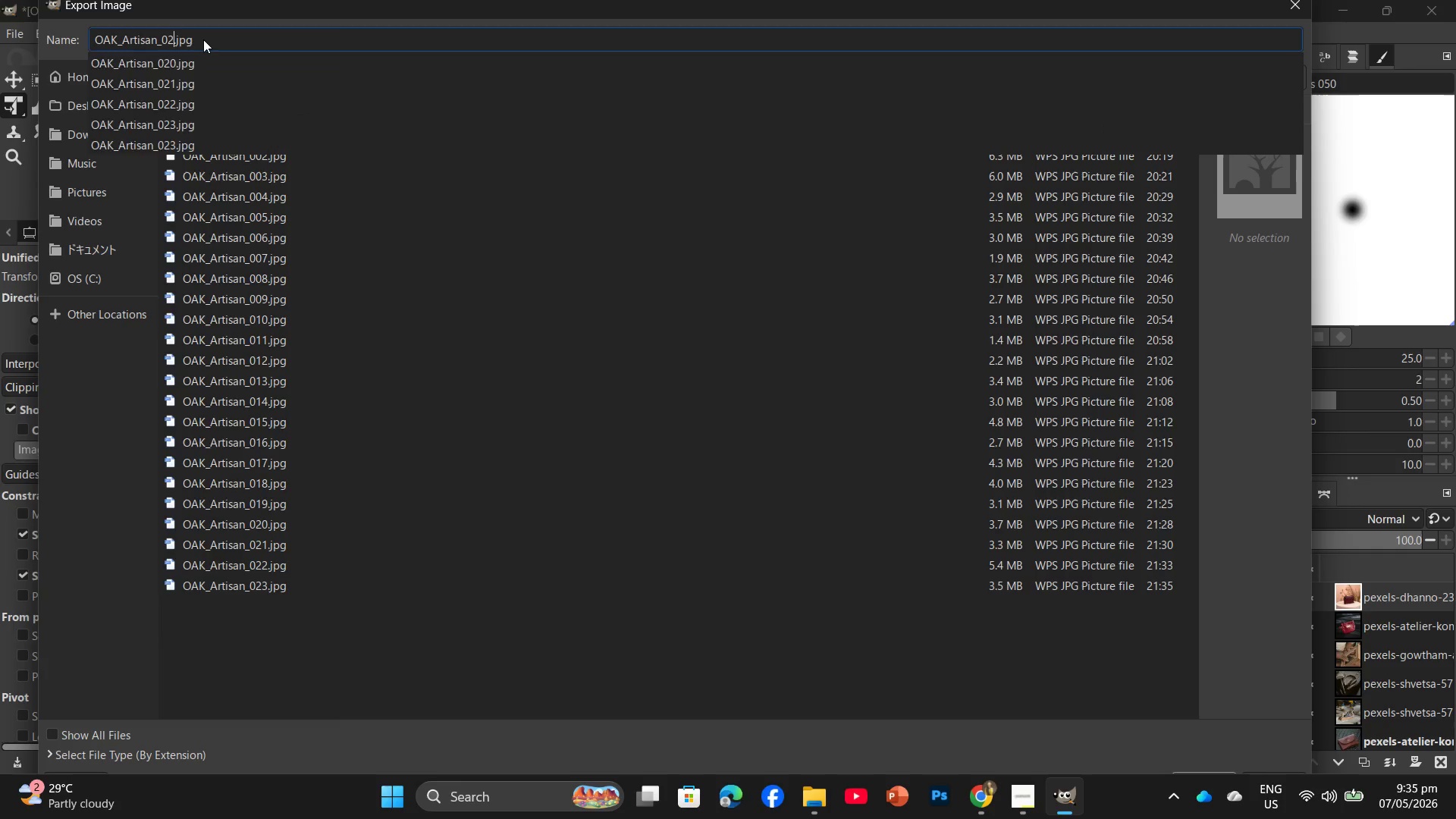 
key(4)
 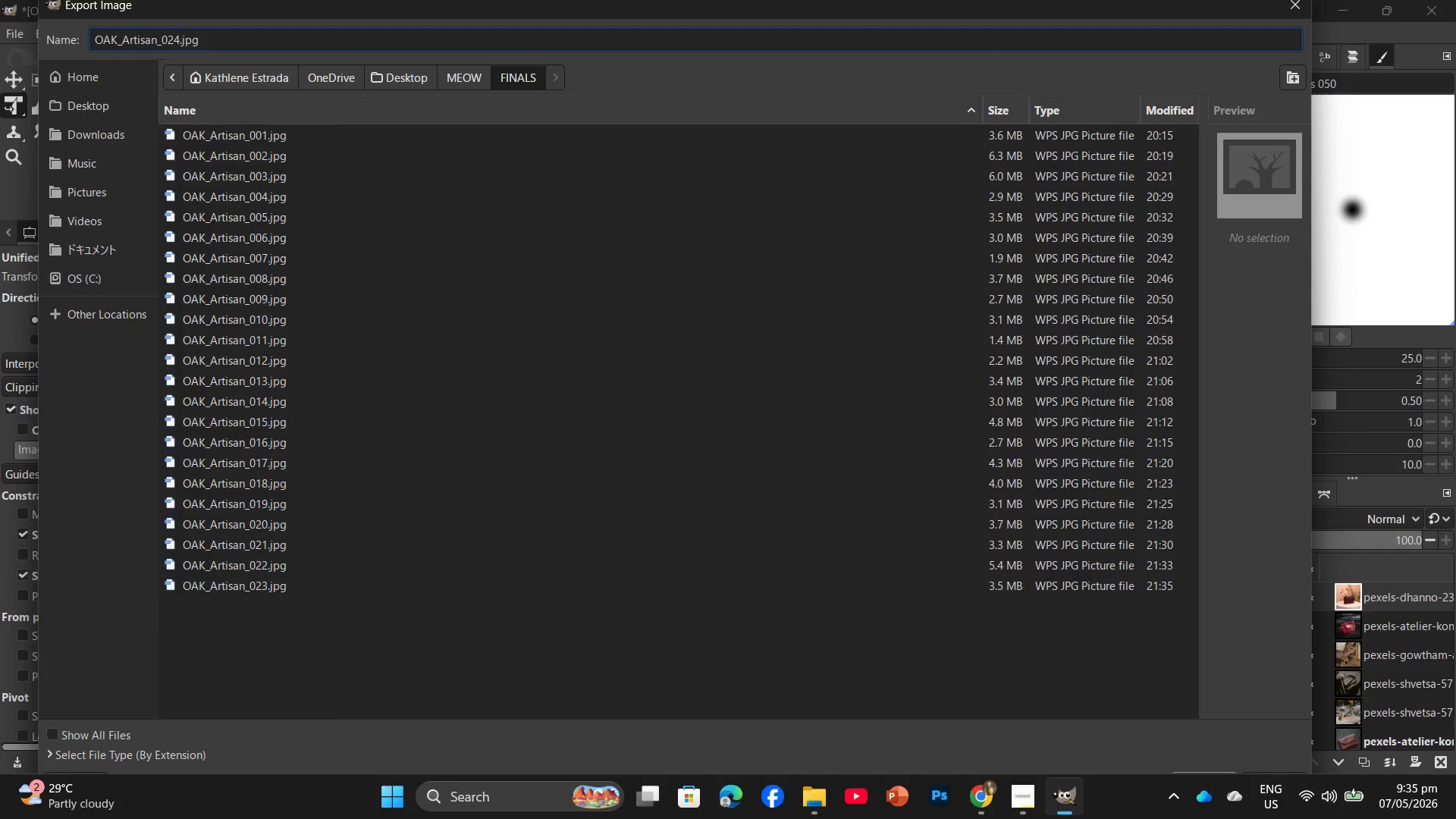 
key(Enter)
 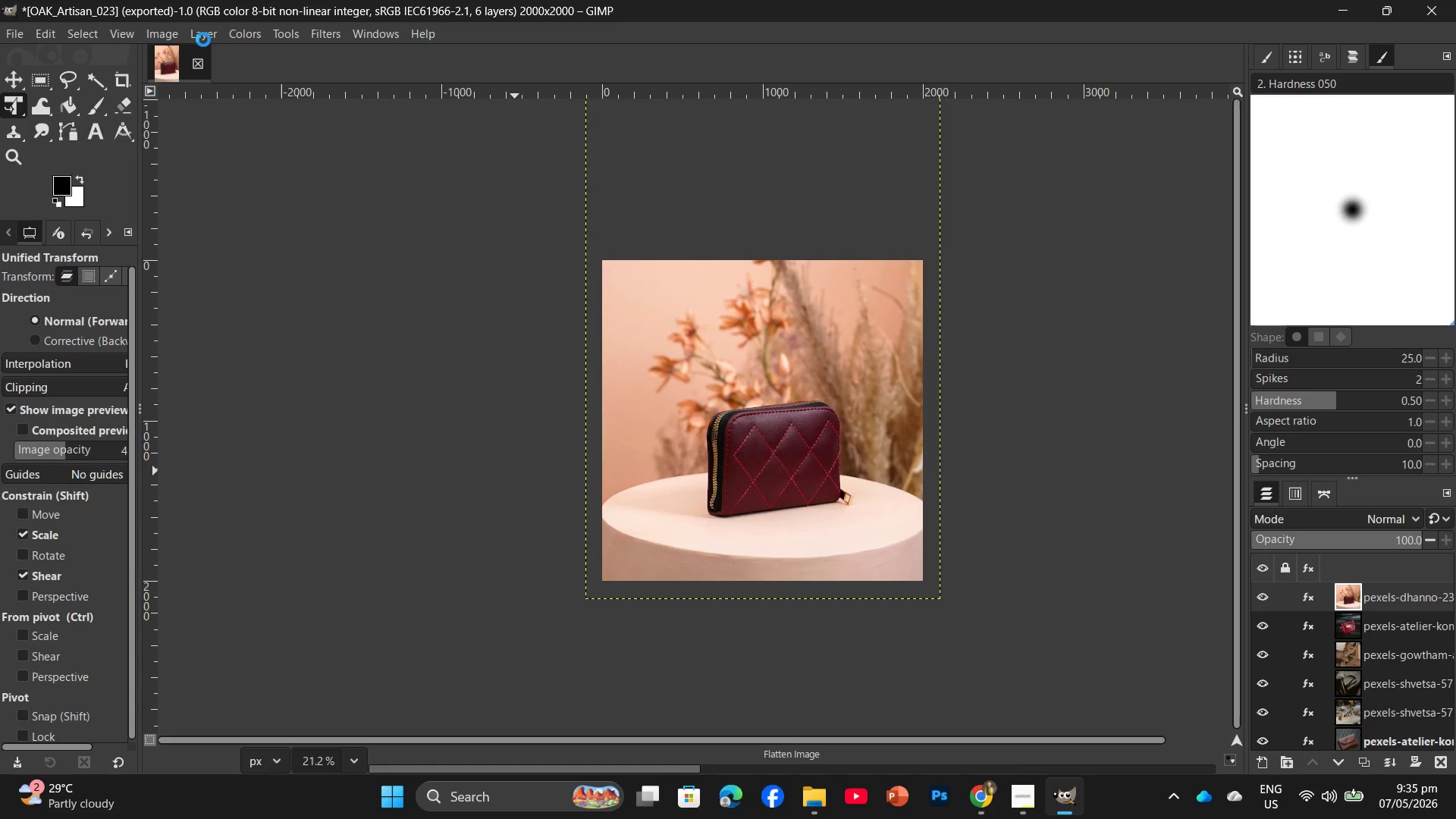 
wait(18.86)
 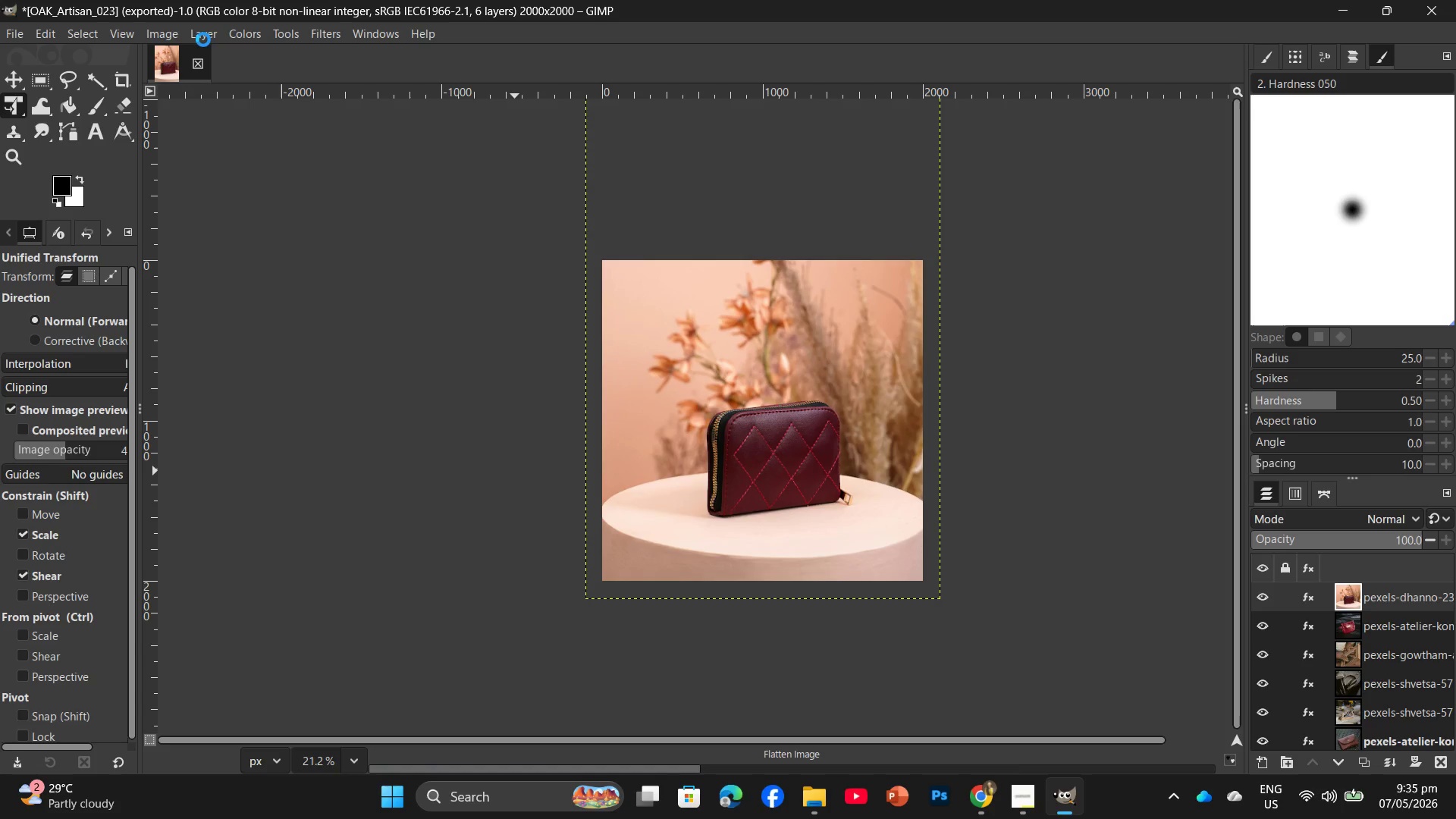 
key(Enter)
 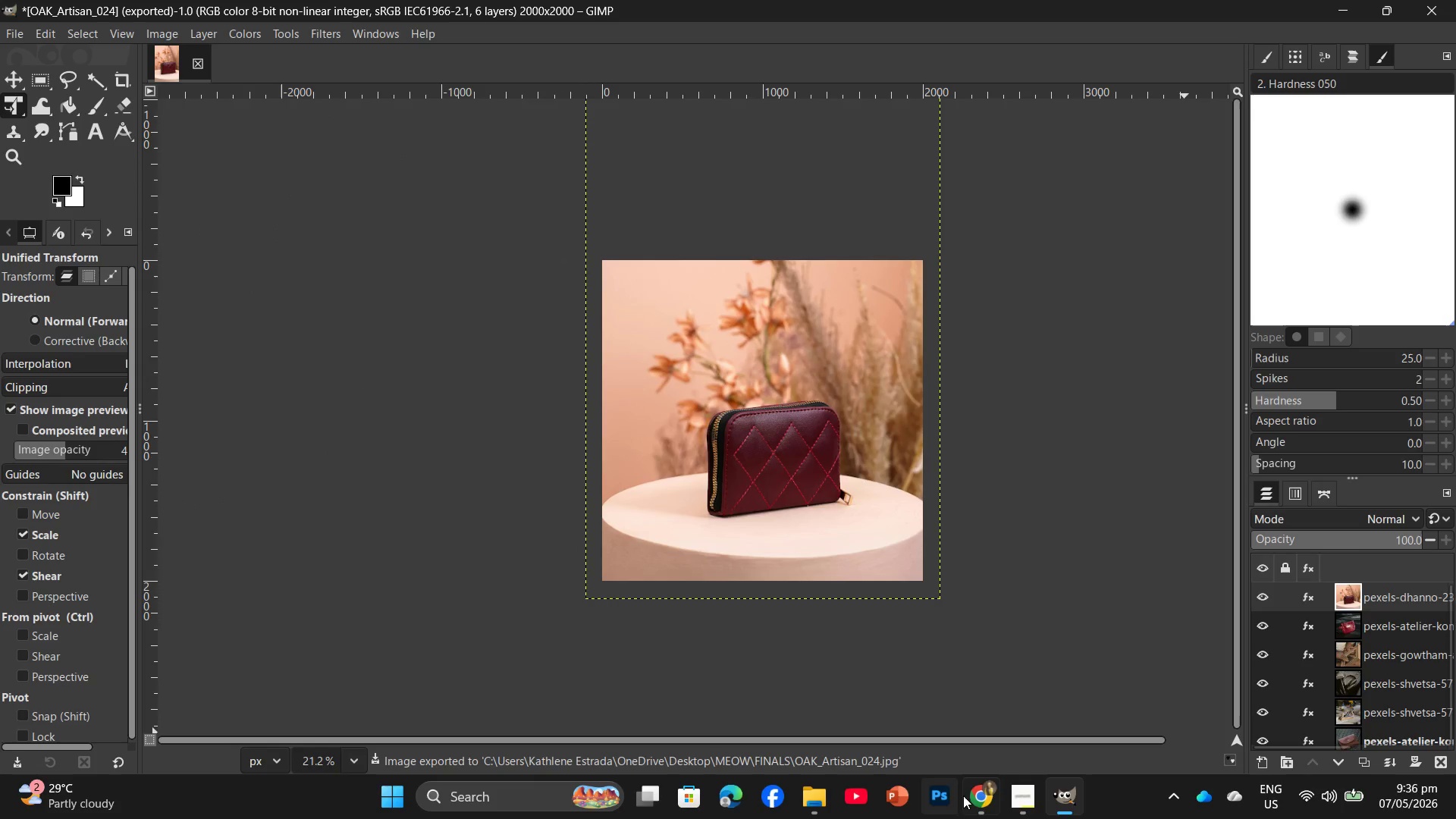 
left_click([968, 794])
 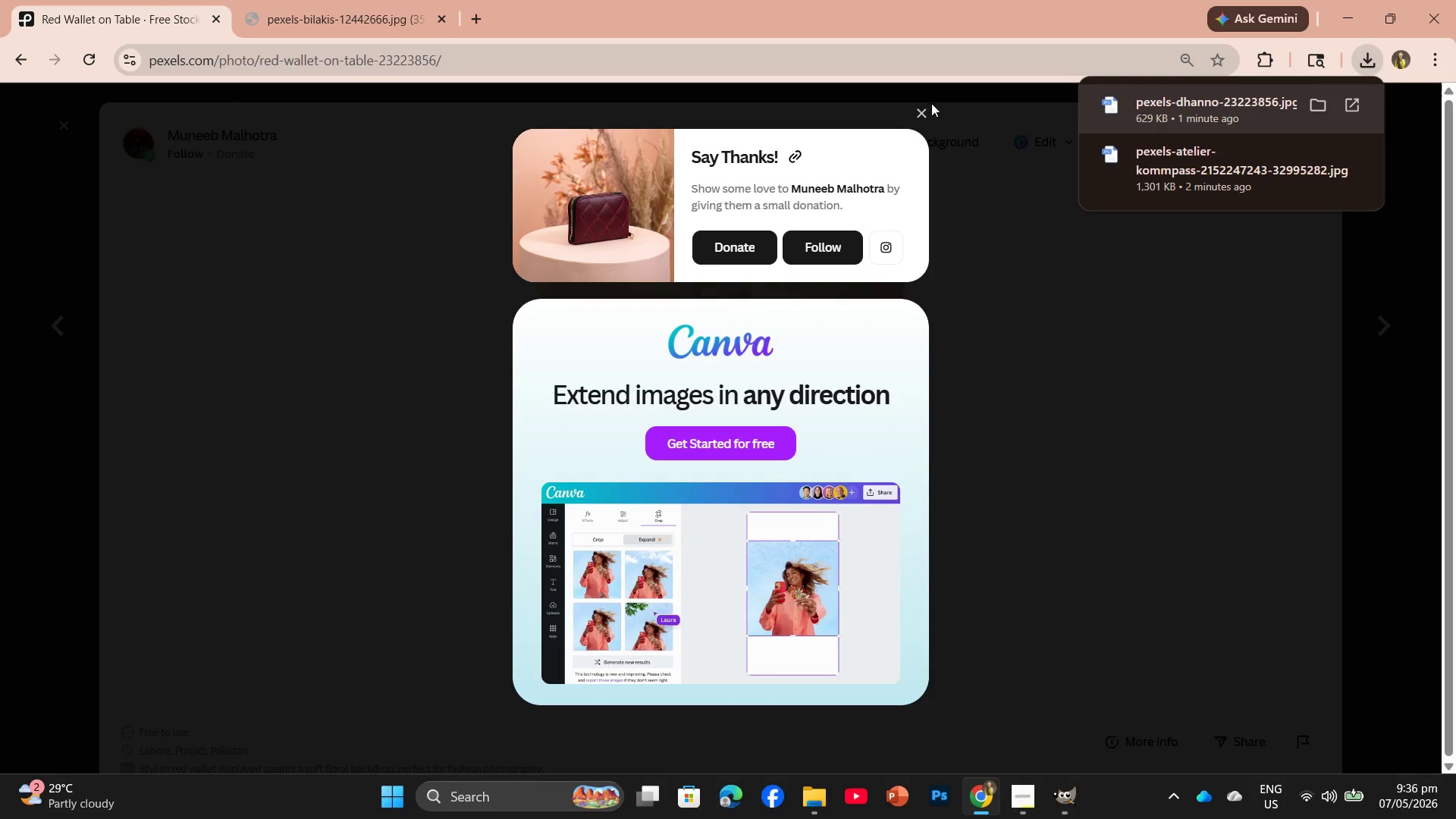 
left_click([925, 107])
 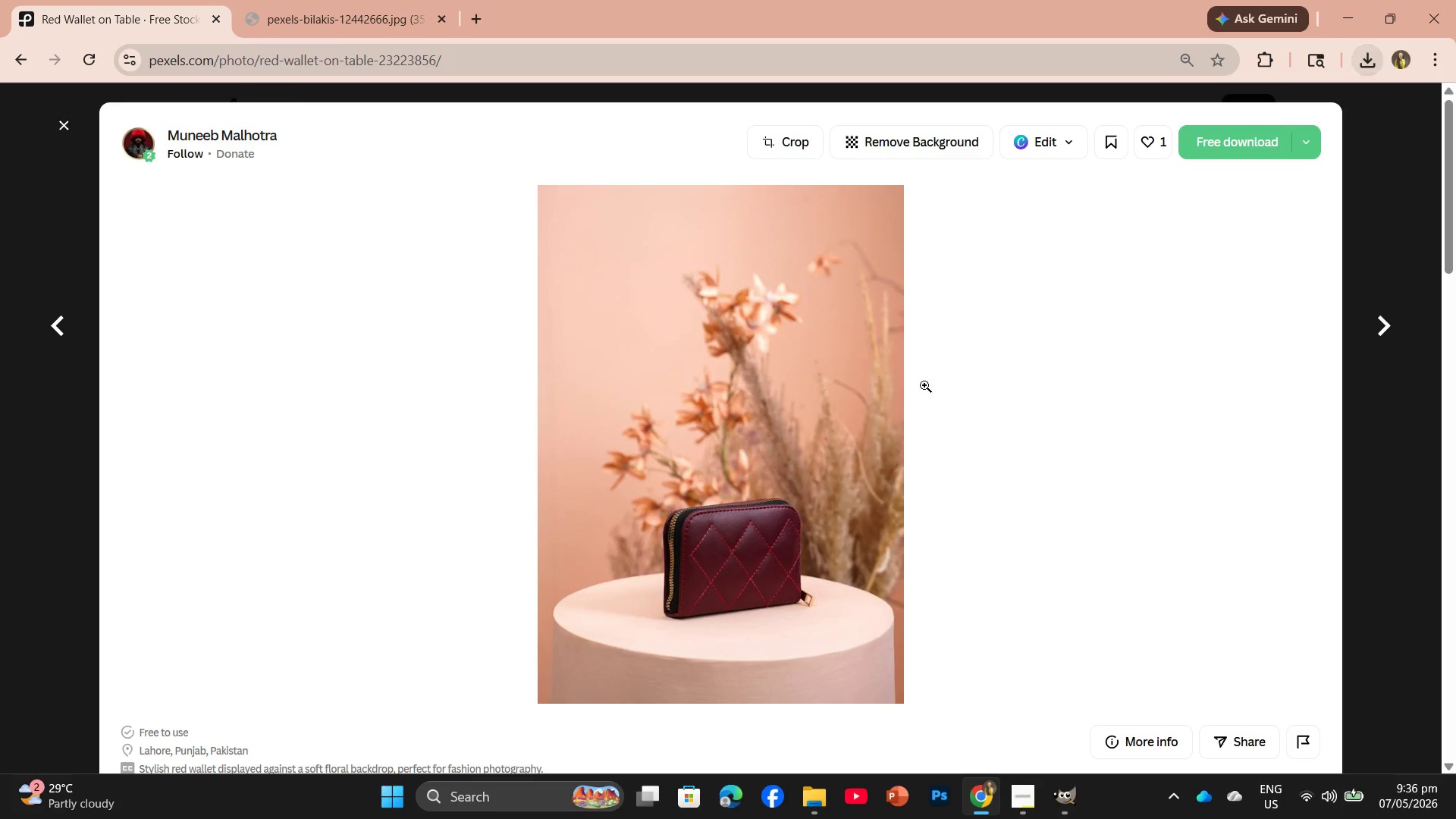 
scroll: coordinate [924, 387], scroll_direction: down, amount: 8.0
 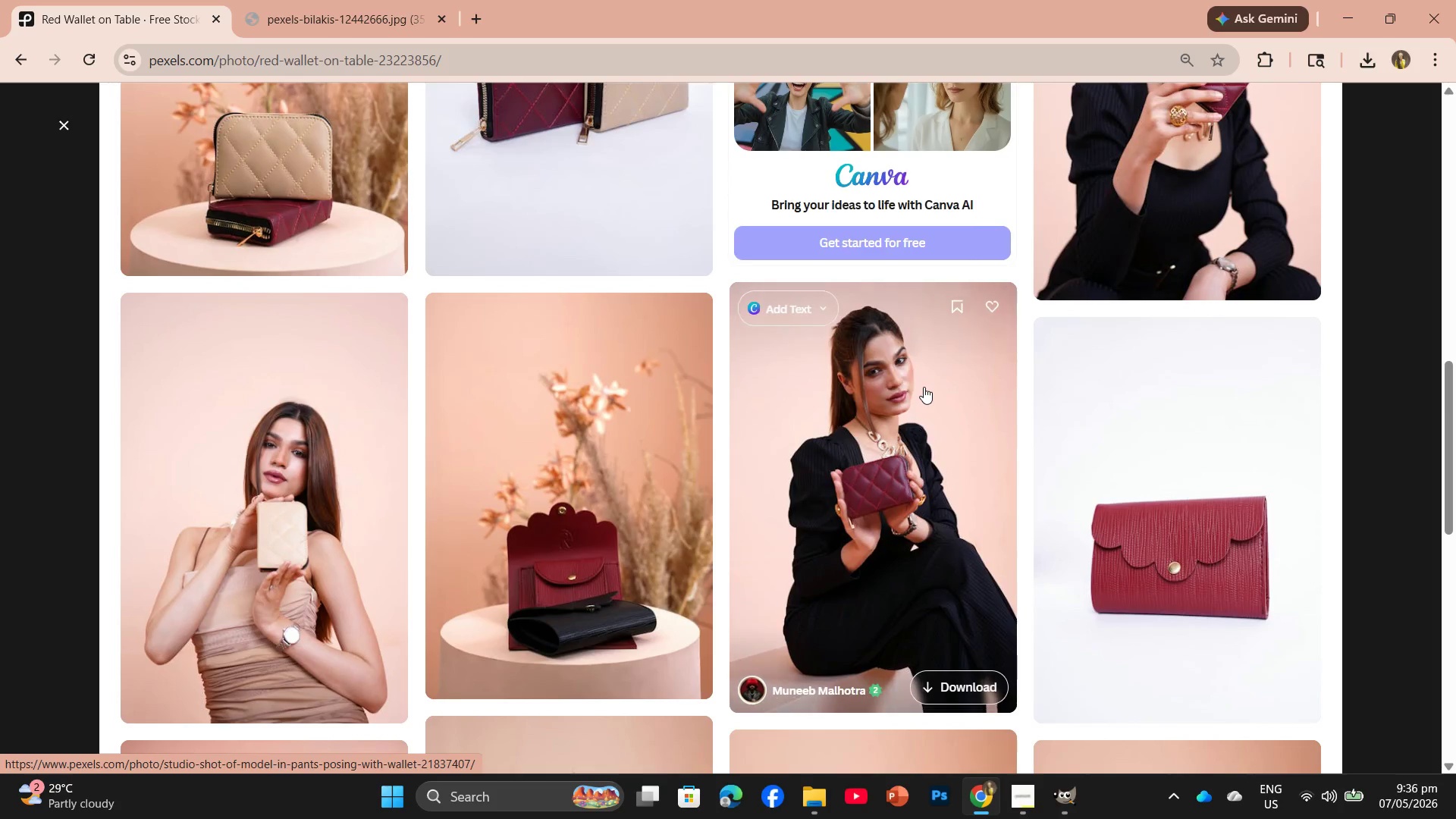 
scroll: coordinate [924, 387], scroll_direction: up, amount: 2.0
 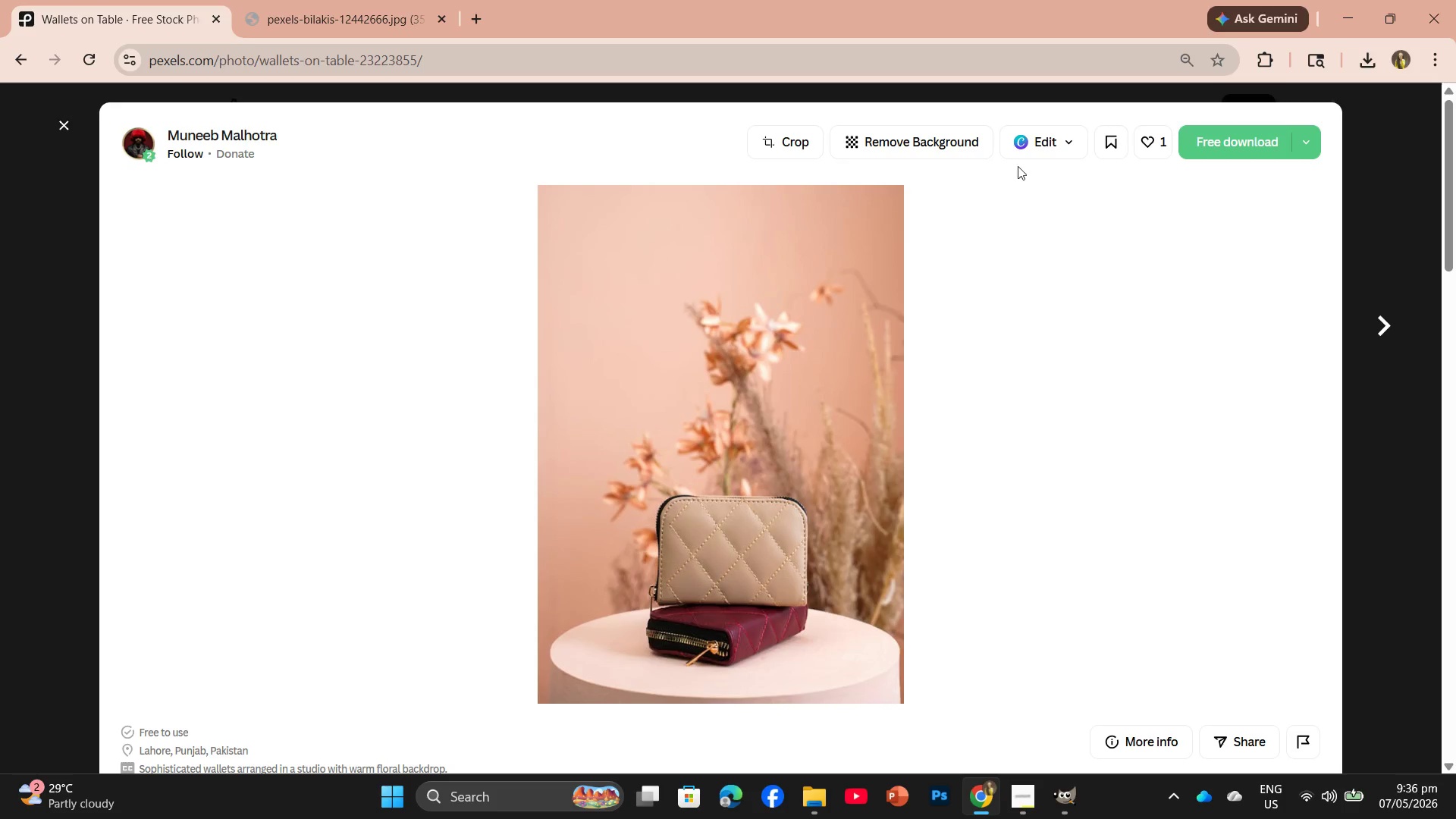 
left_click_drag(start_coordinate=[1212, 121], to_coordinate=[1212, 126])
 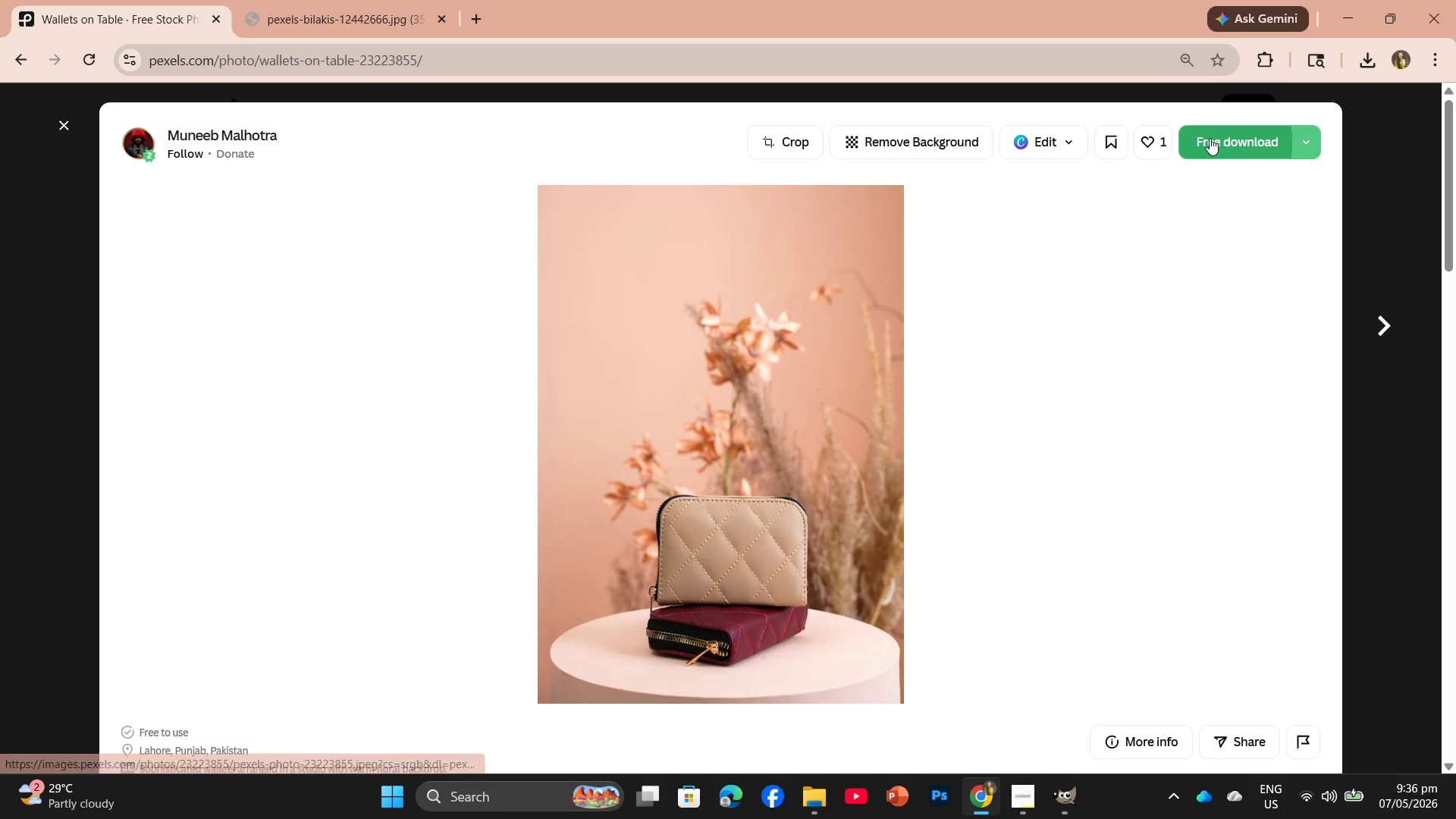 
double_click([1210, 138])
 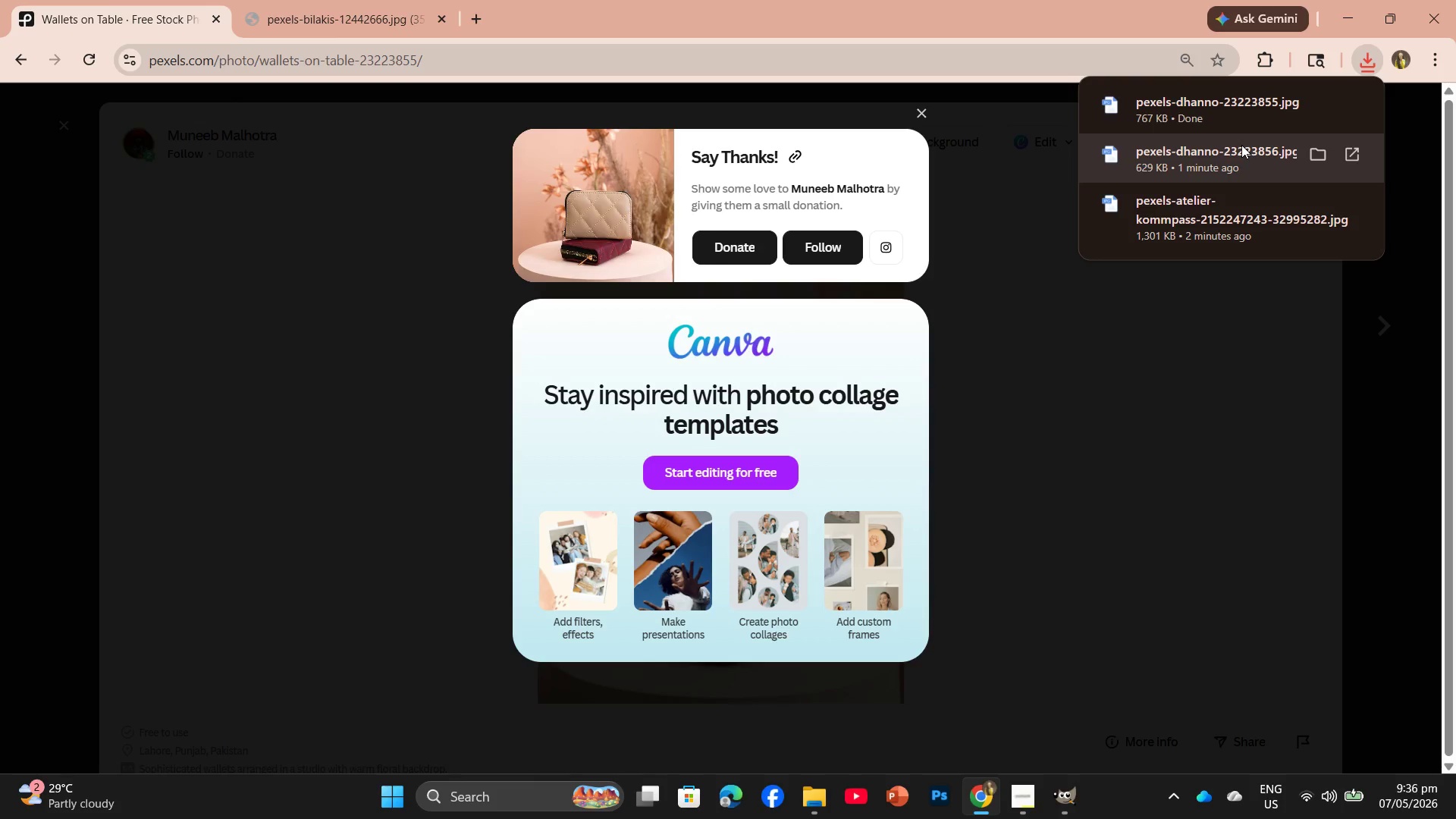 
wait(21.09)
 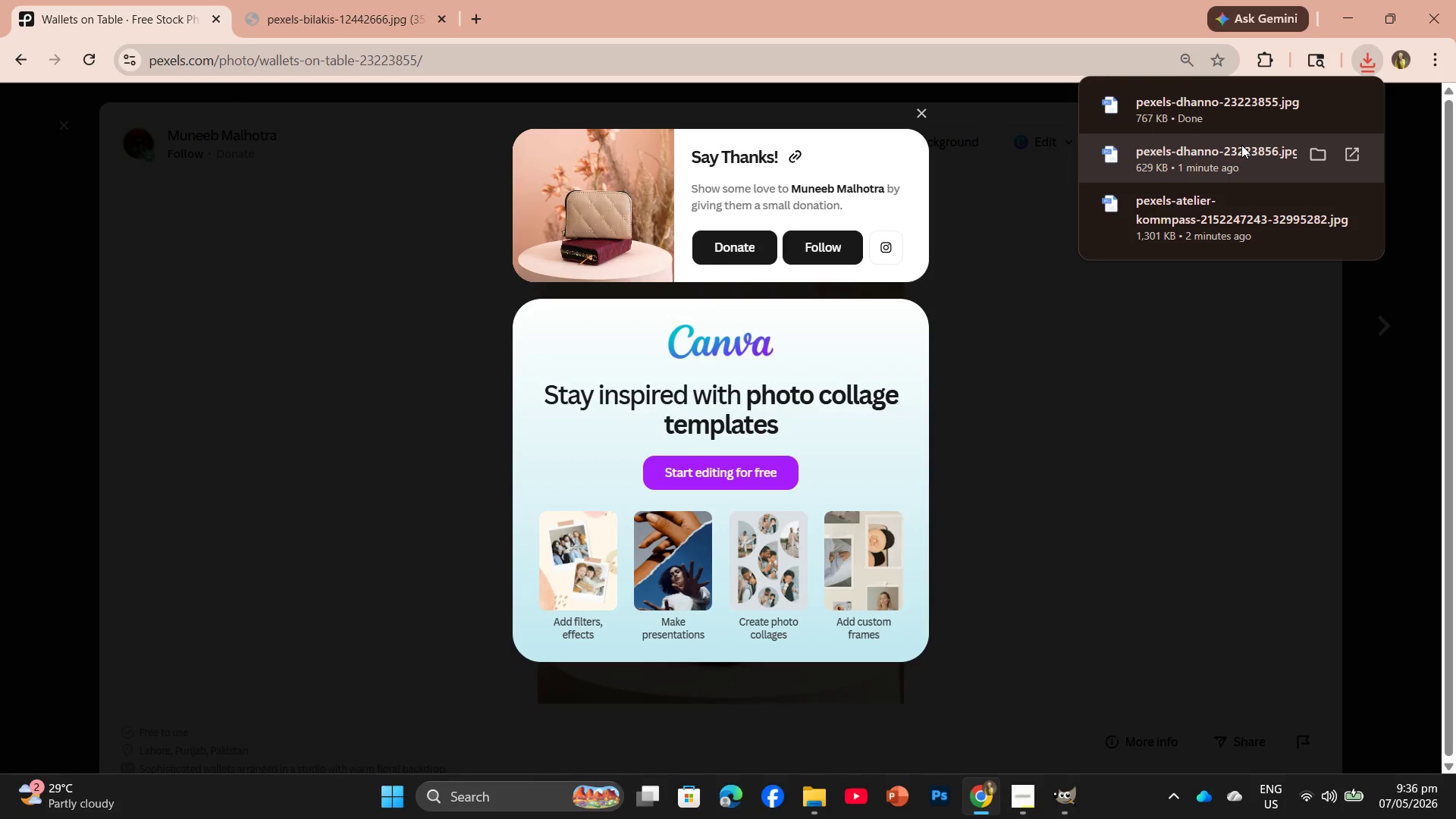 
left_click_drag(start_coordinate=[1152, 97], to_coordinate=[678, 405])
 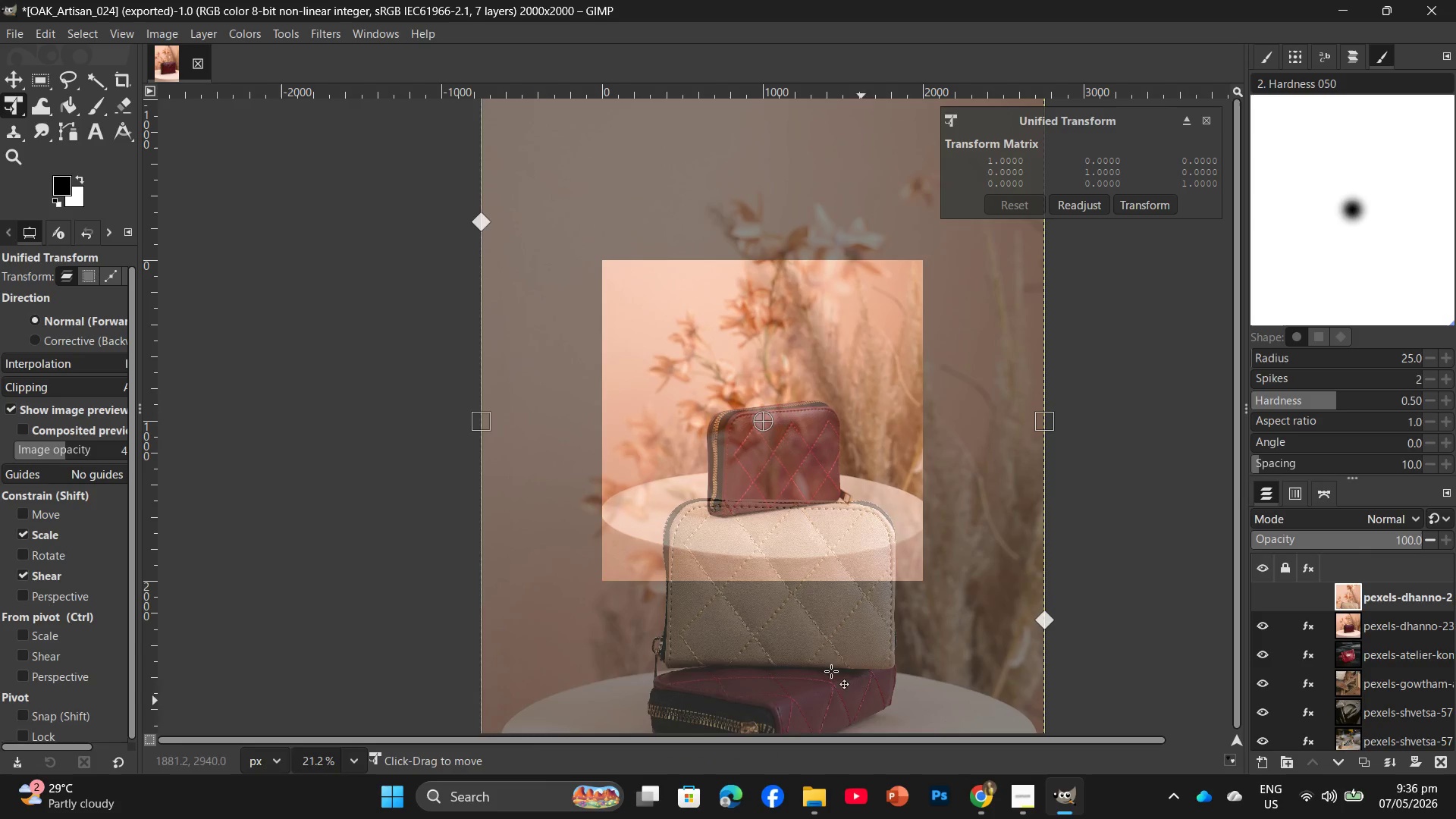 
left_click([824, 797])
 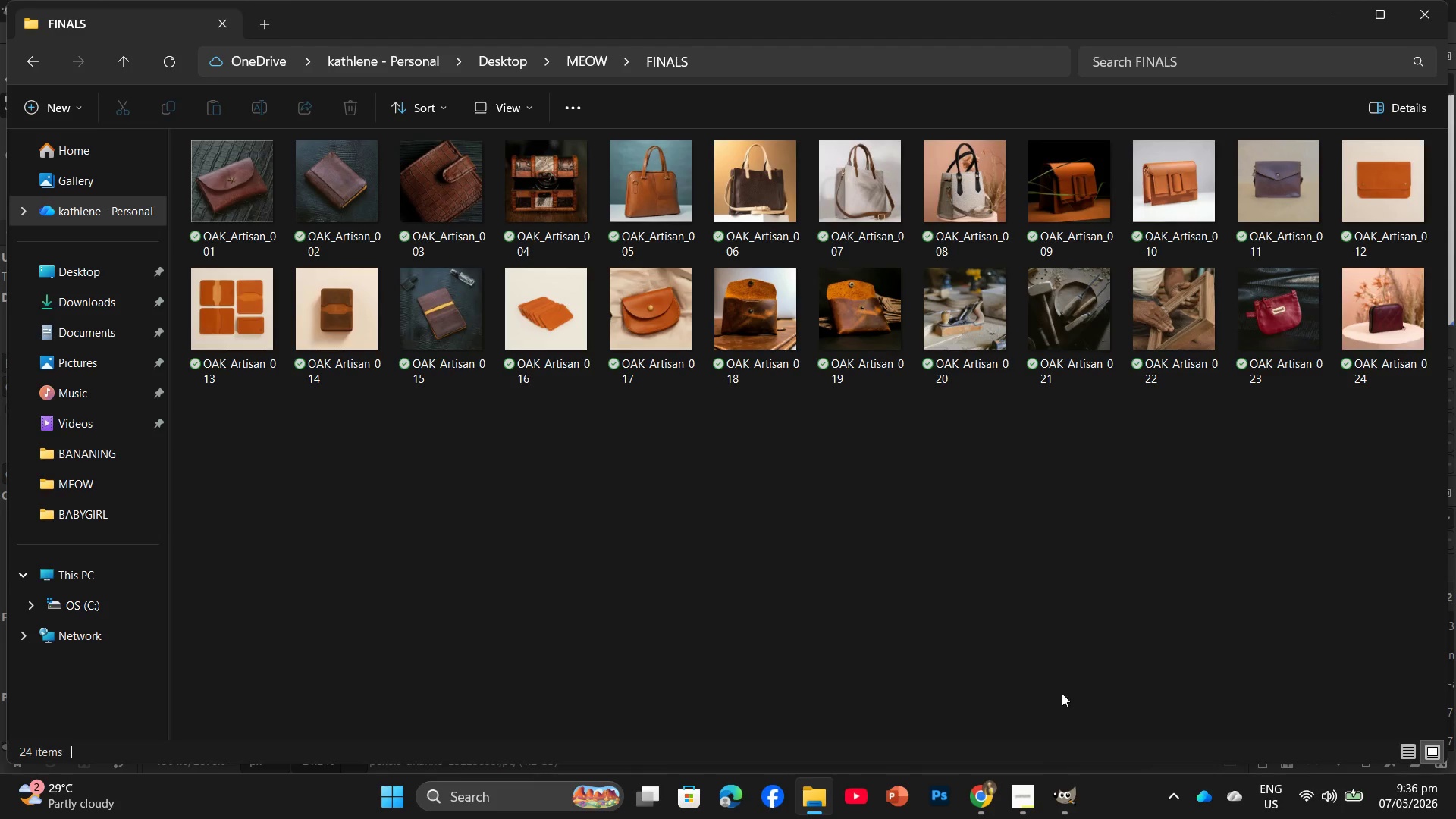 
mouse_move([997, 813])
 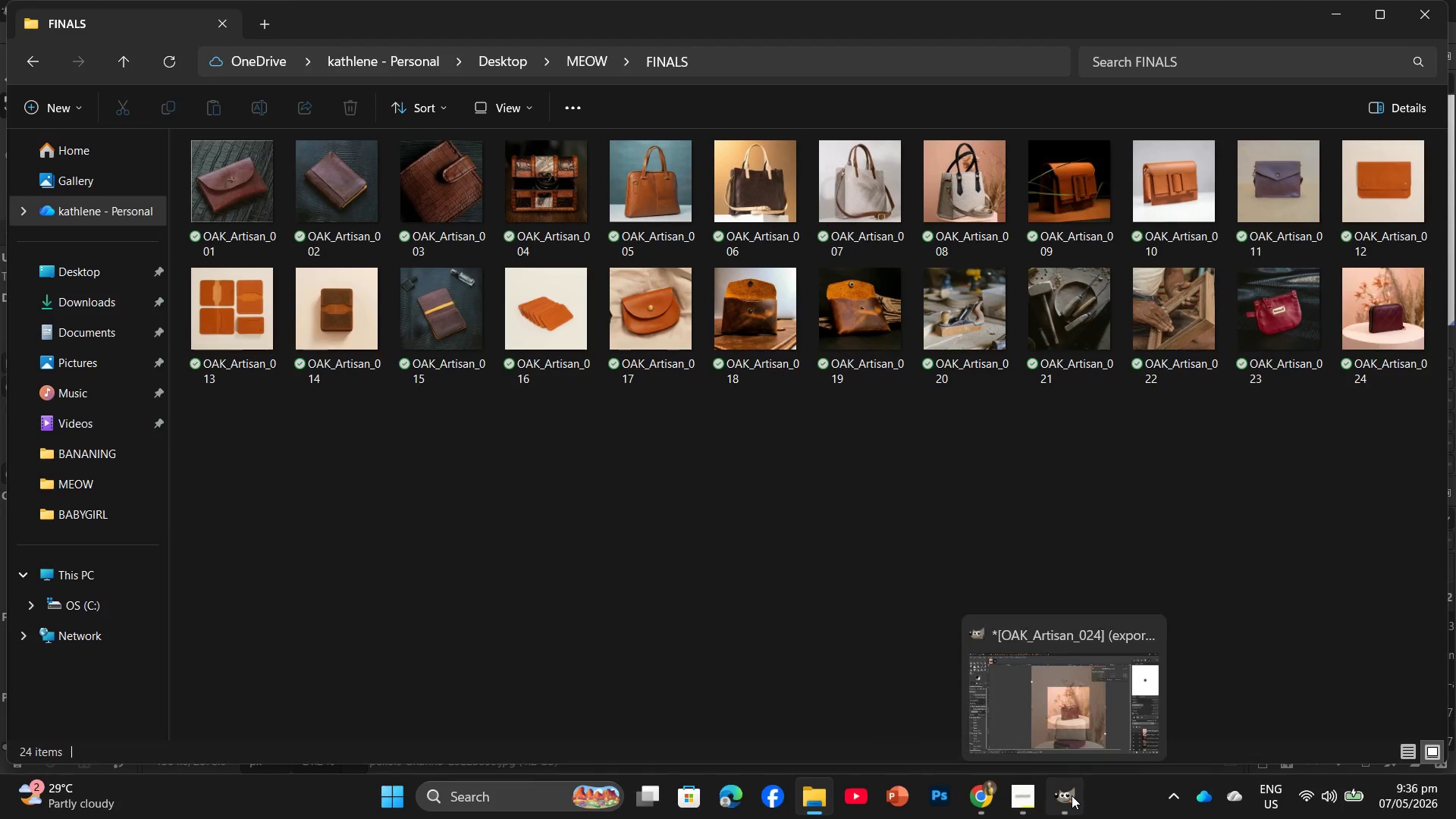 
left_click([1072, 795])
 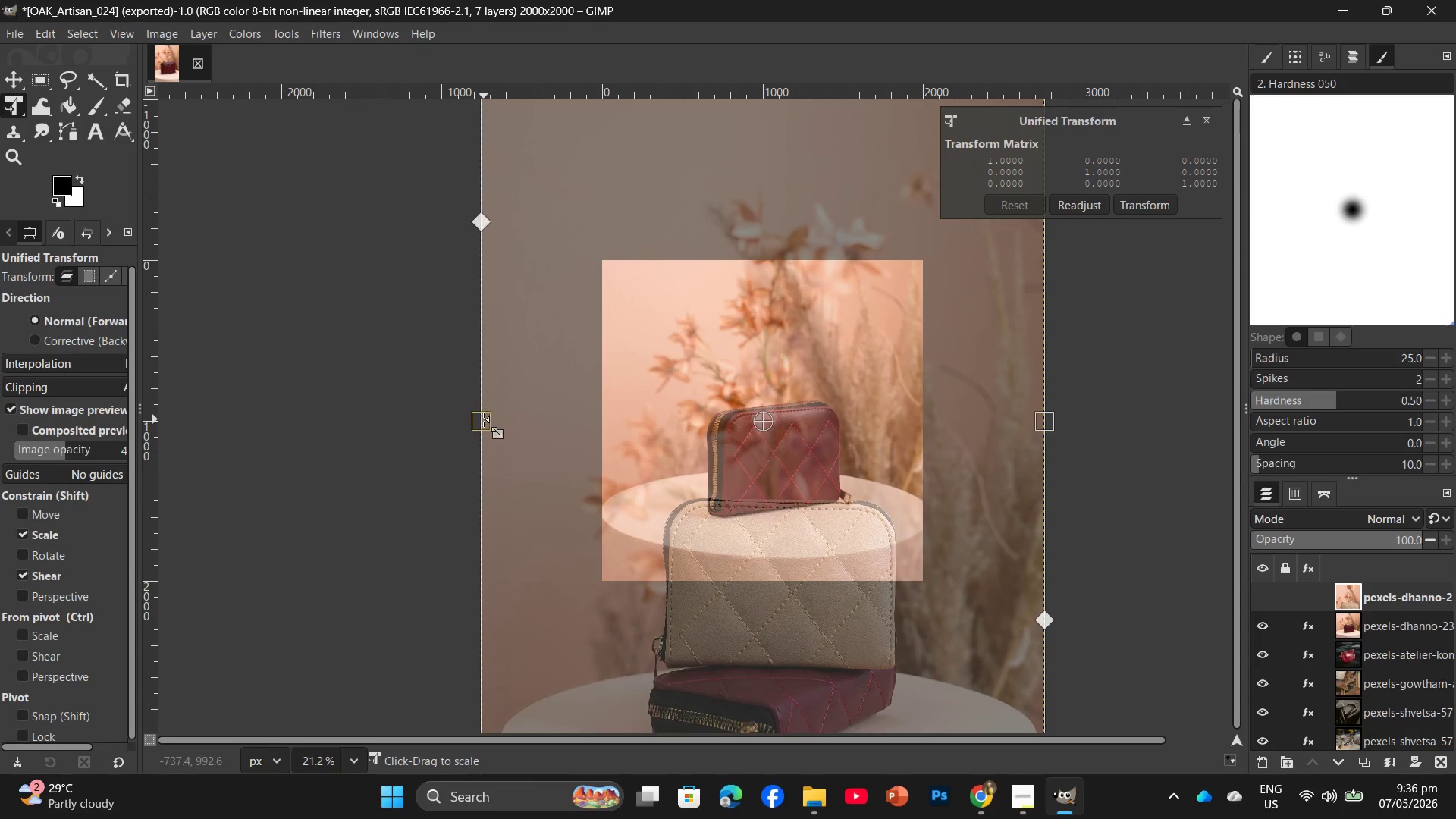 
left_click_drag(start_coordinate=[484, 419], to_coordinate=[592, 380])
 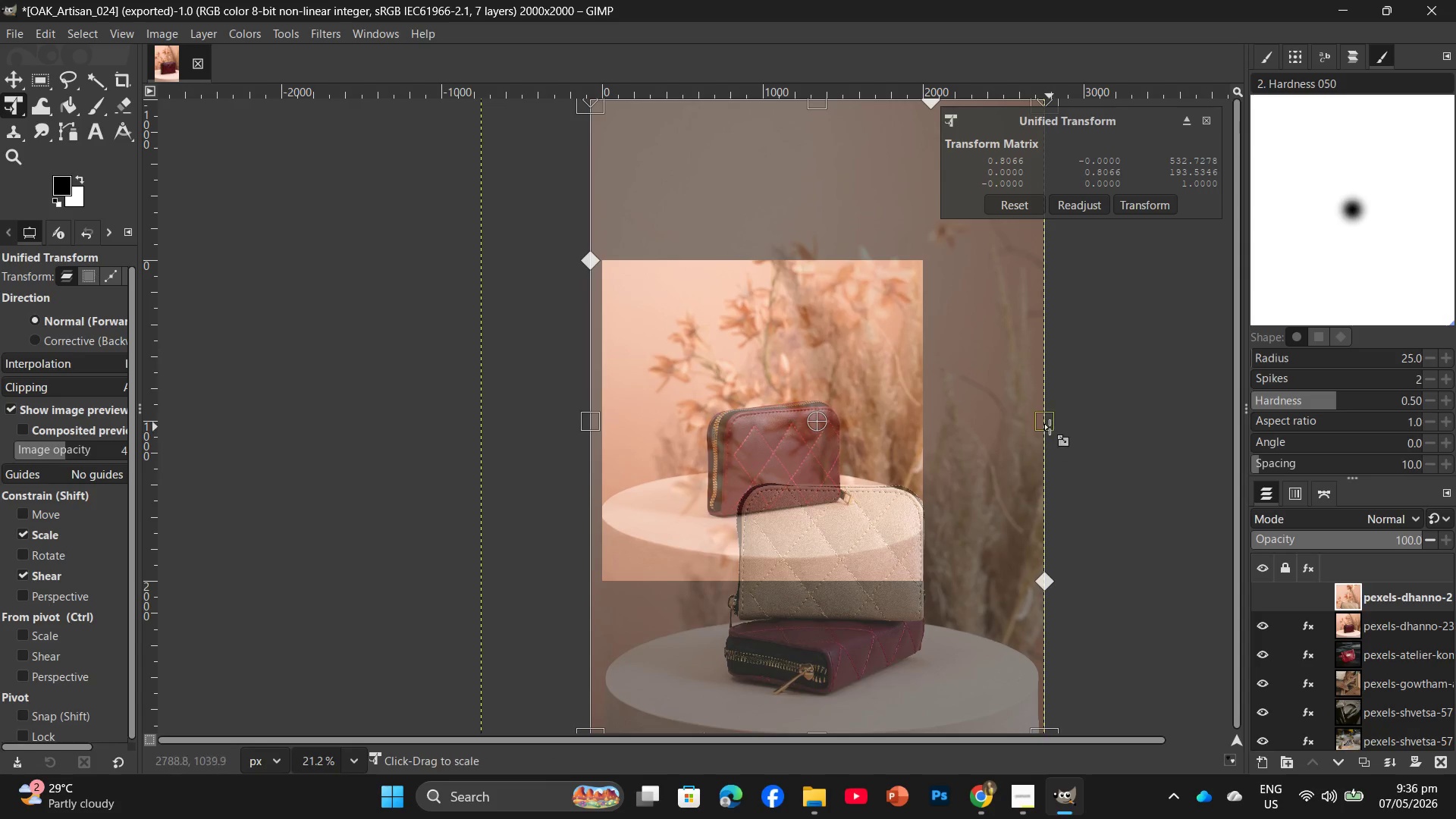 
left_click_drag(start_coordinate=[1050, 423], to_coordinate=[940, 405])
 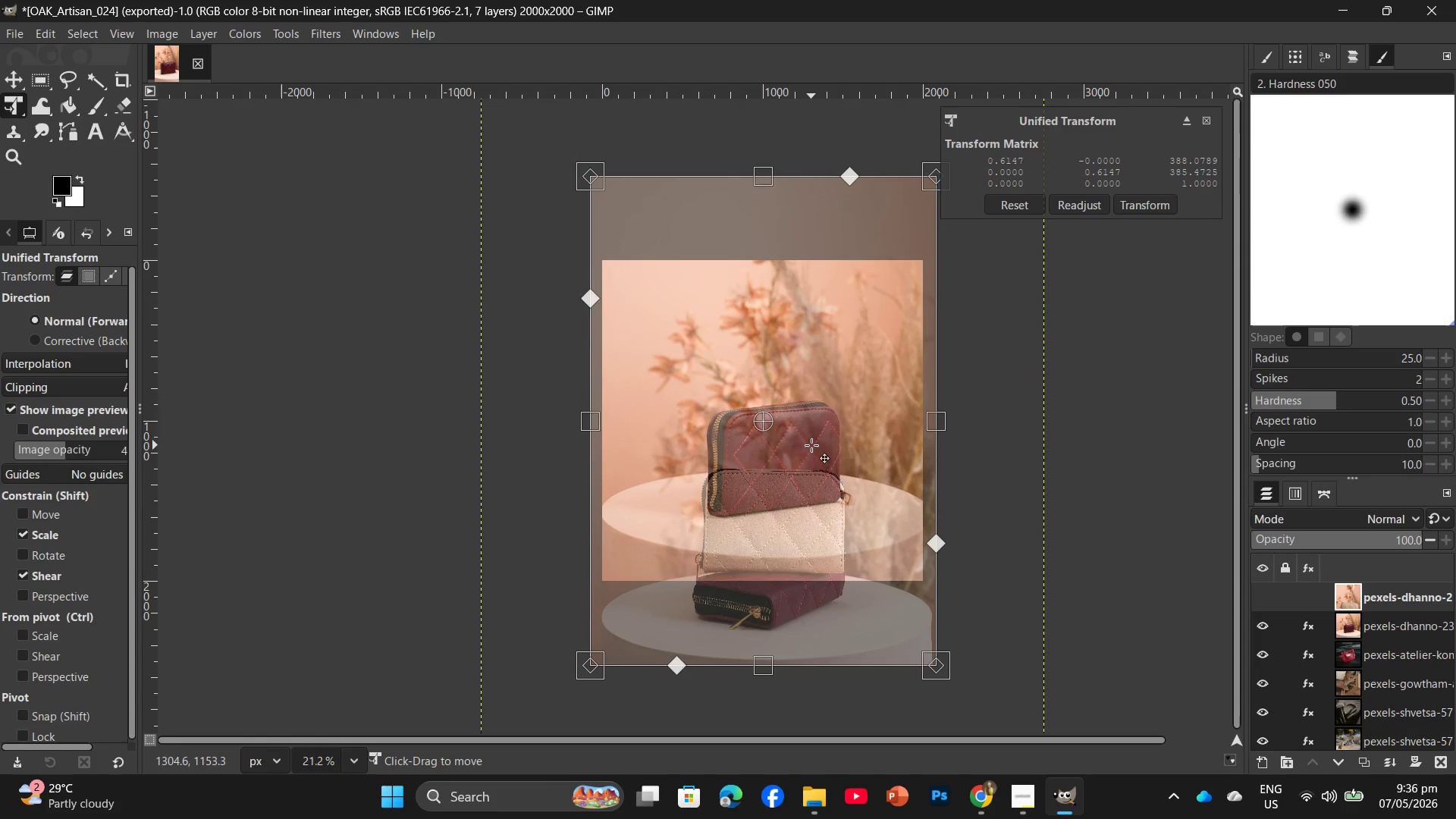 
left_click_drag(start_coordinate=[811, 445], to_coordinate=[812, 362])
 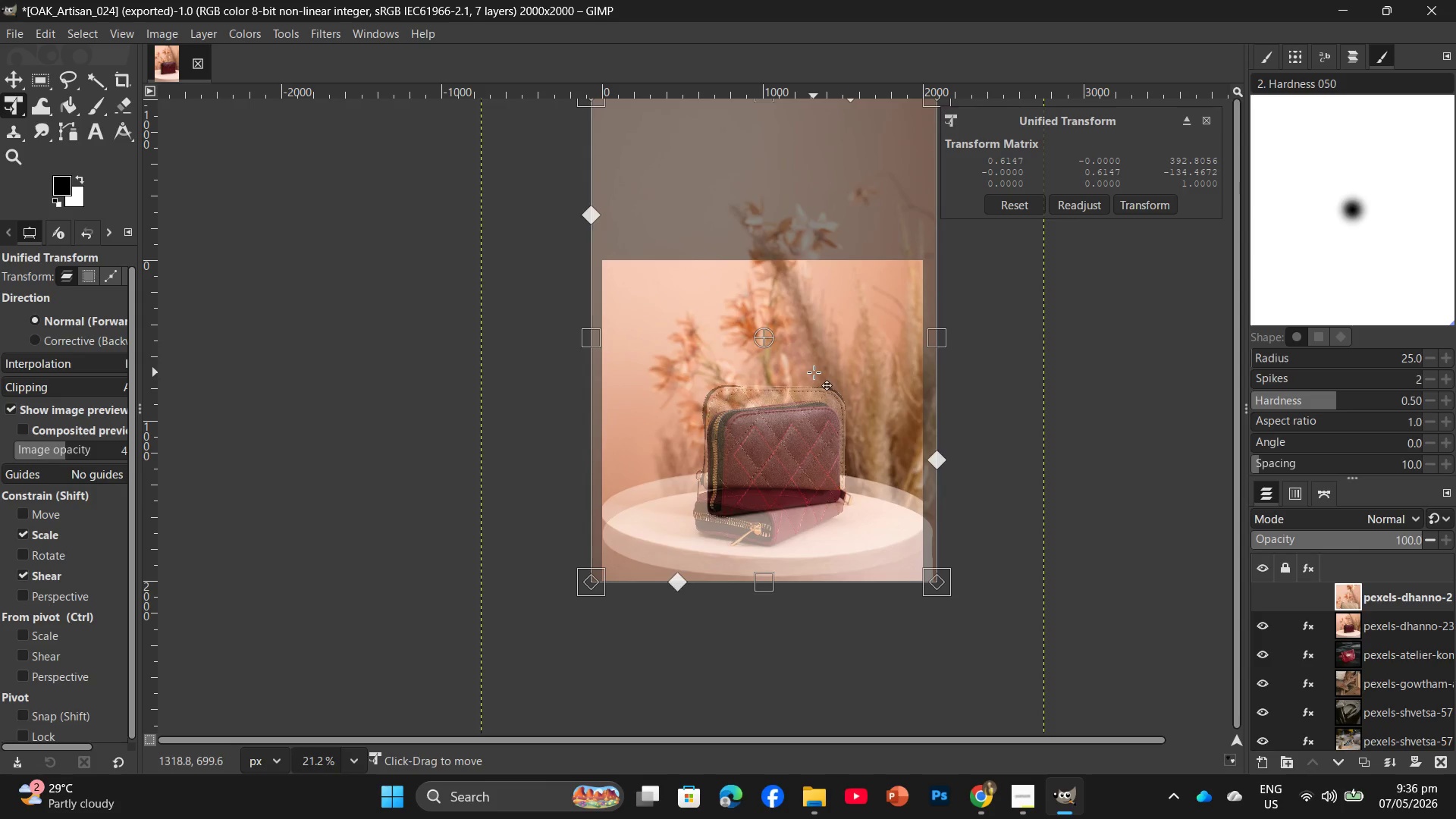 
key(Enter)
 